 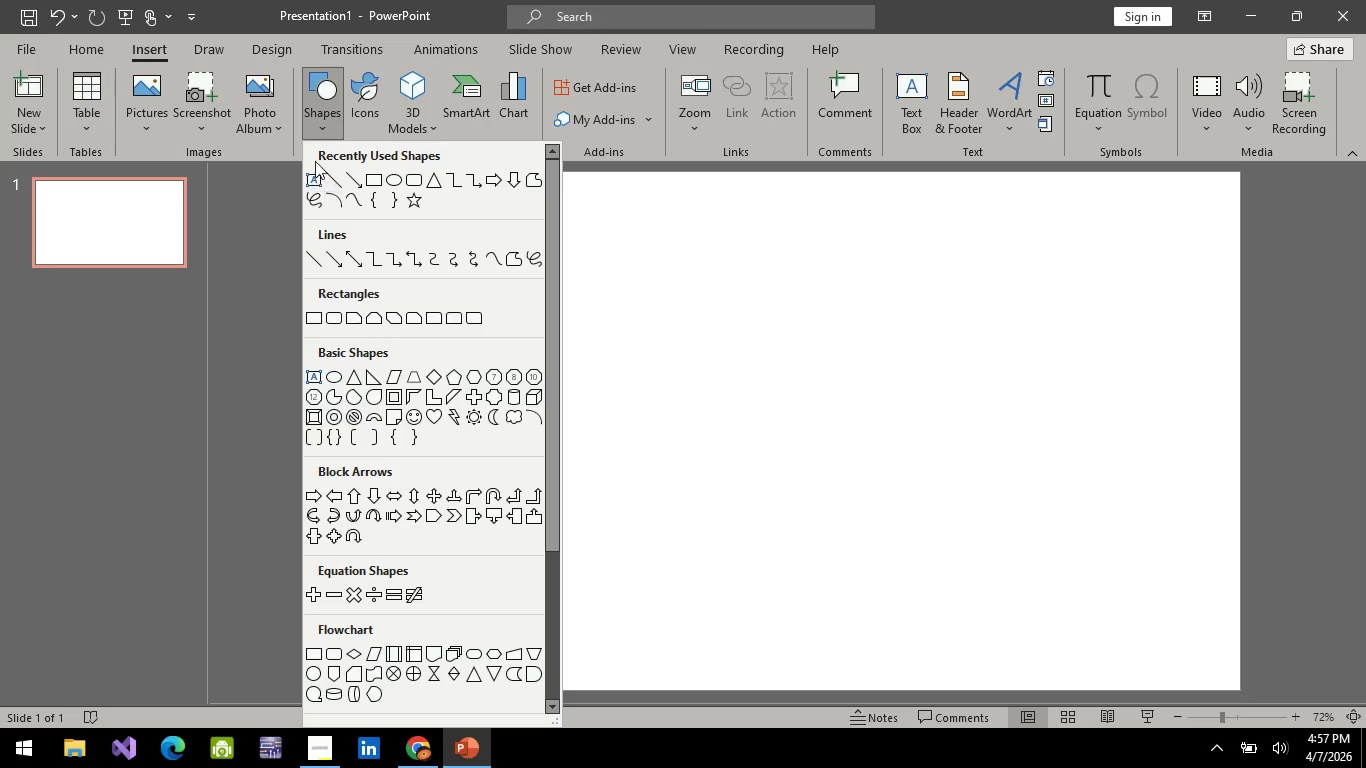 
left_click([374, 180])
 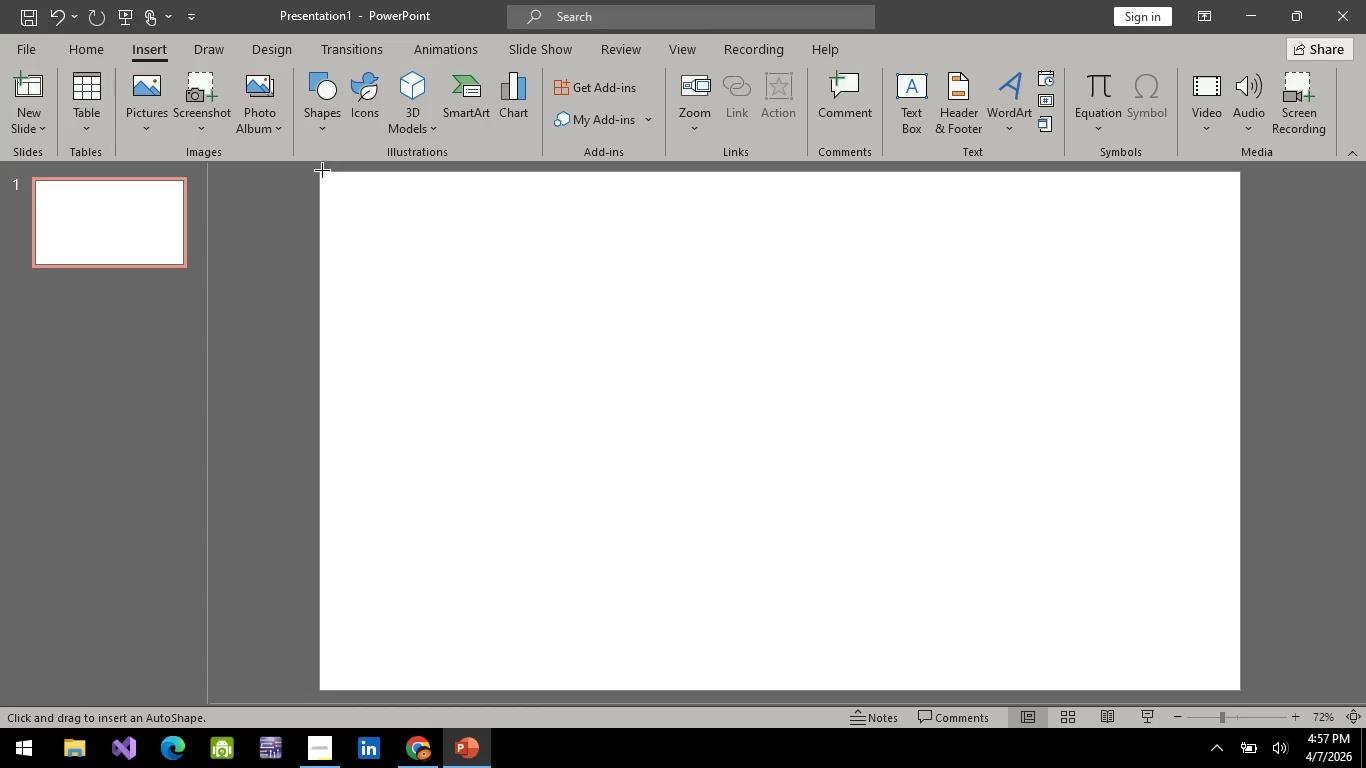 
left_click_drag(start_coordinate=[322, 170], to_coordinate=[680, 692])
 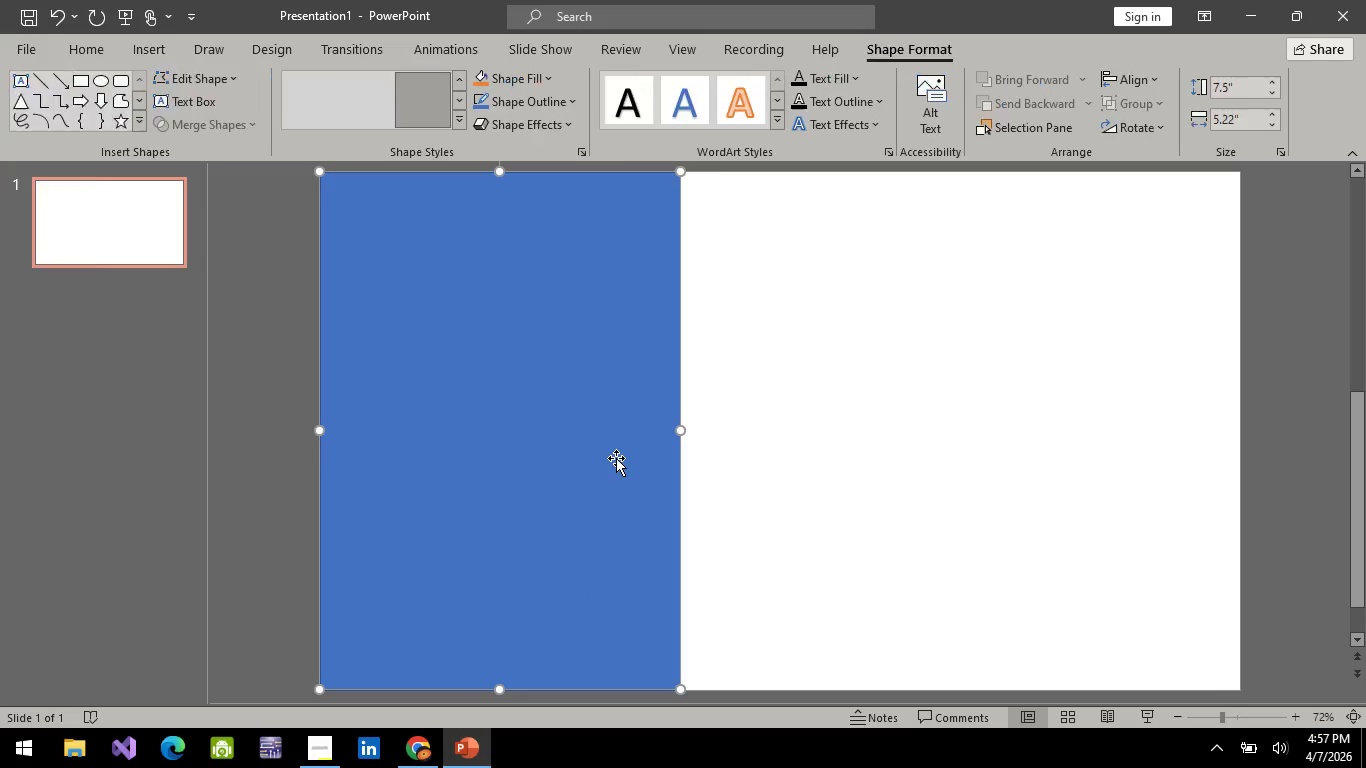 
left_click([616, 458])
 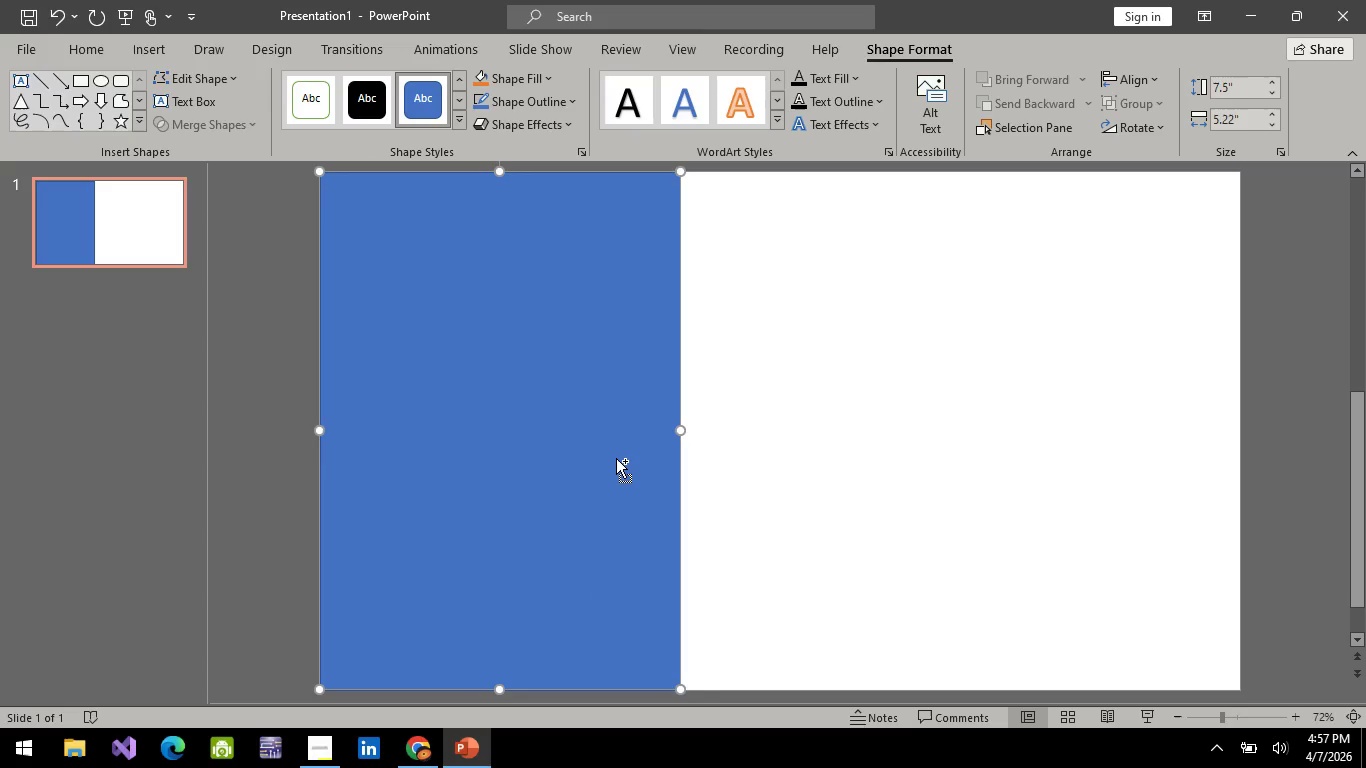 
key(Control+C)
 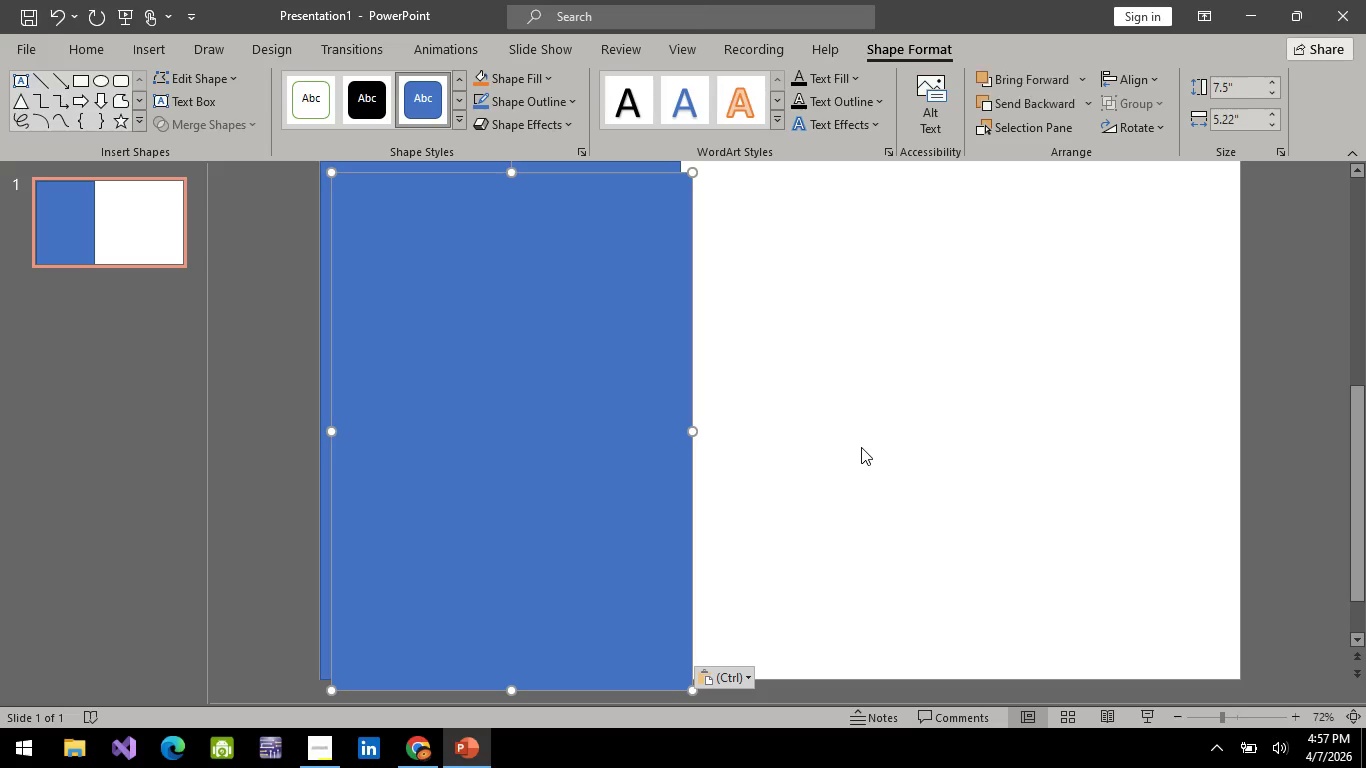 
key(Control+V)
 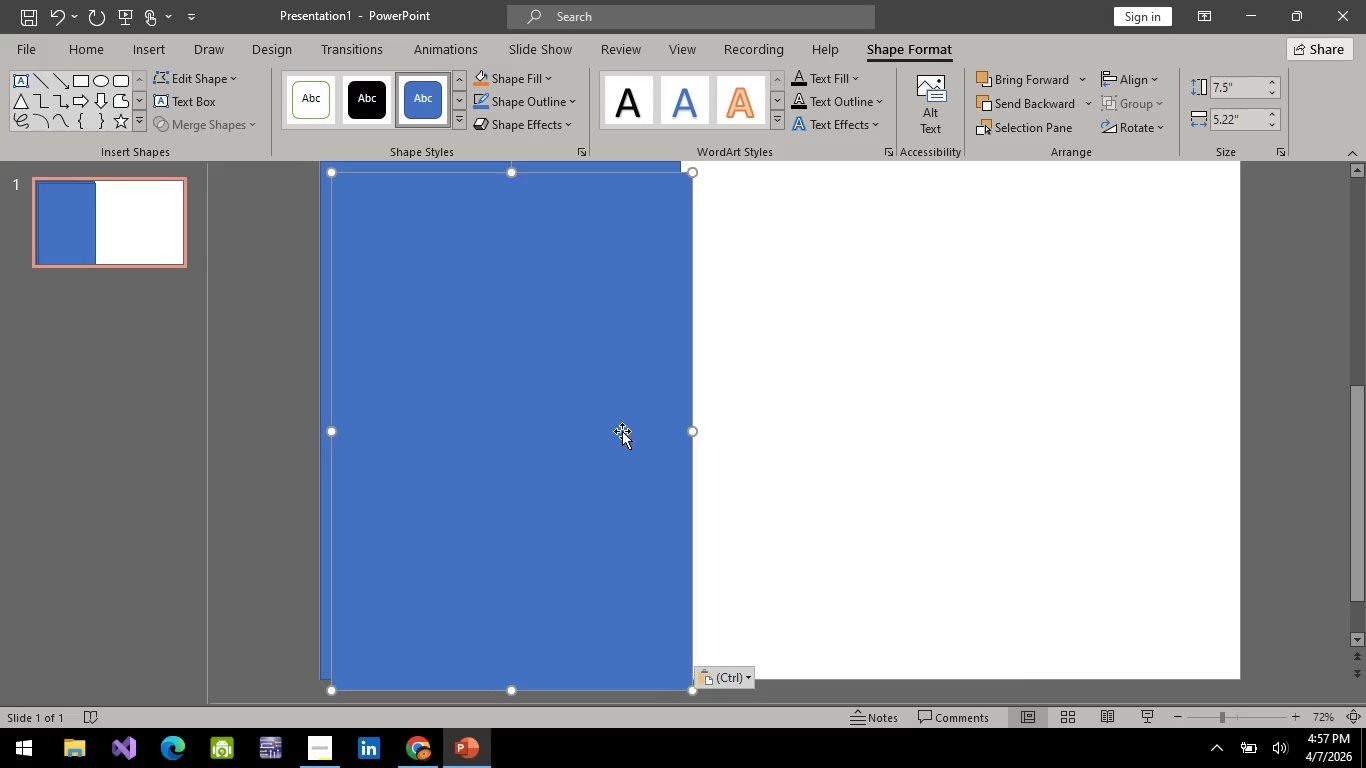 
left_click_drag(start_coordinate=[622, 431], to_coordinate=[970, 420])
 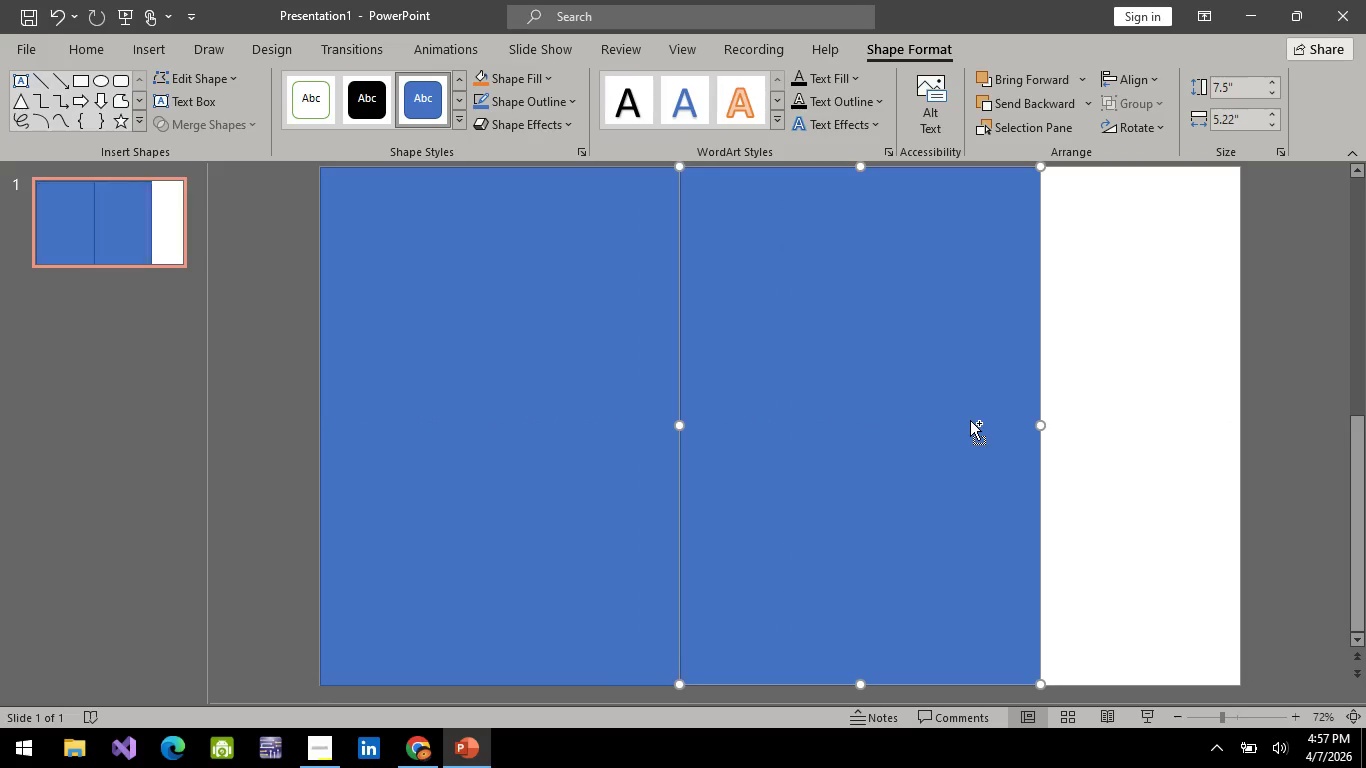 
key(Control+C)
 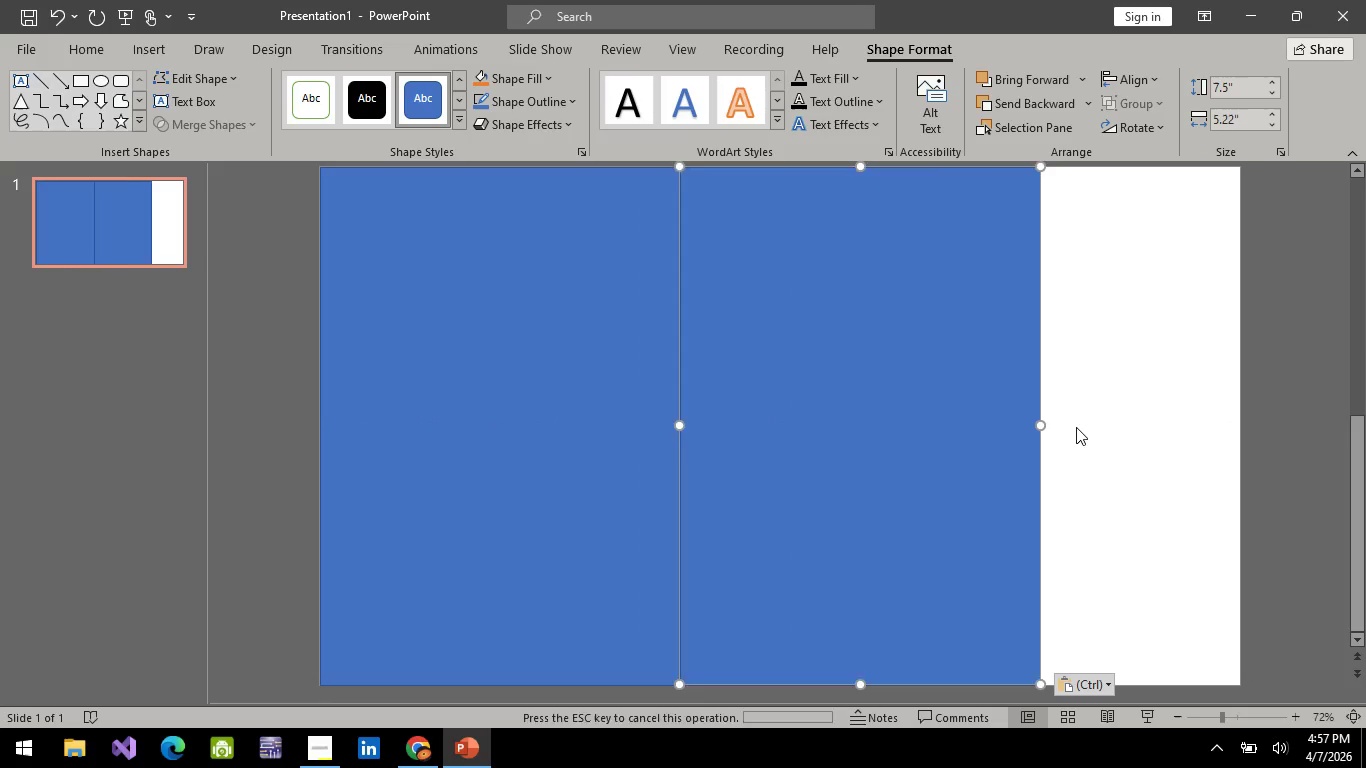 
key(Control+V)
 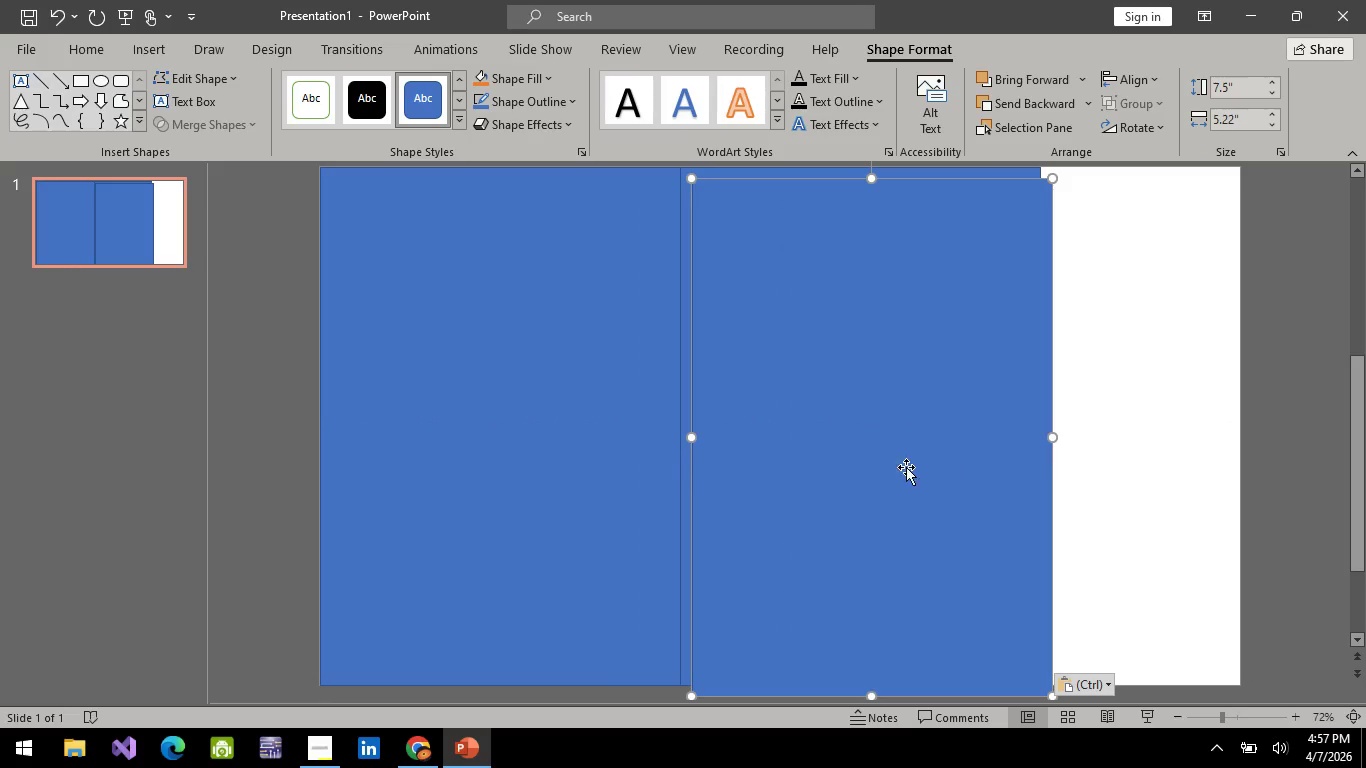 
left_click_drag(start_coordinate=[903, 469], to_coordinate=[1138, 474])
 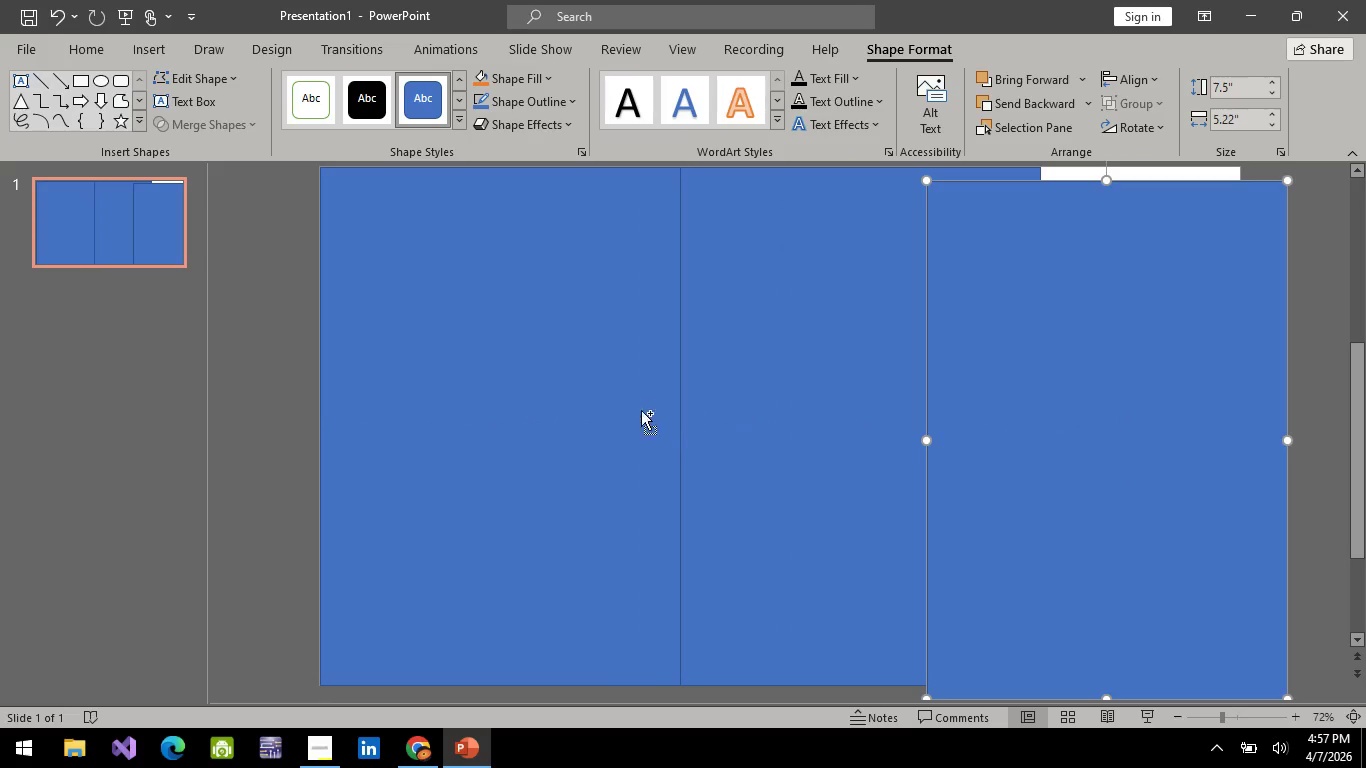 
hold_key(key=ControlLeft, duration=16.61)
left_click([515, 433])
 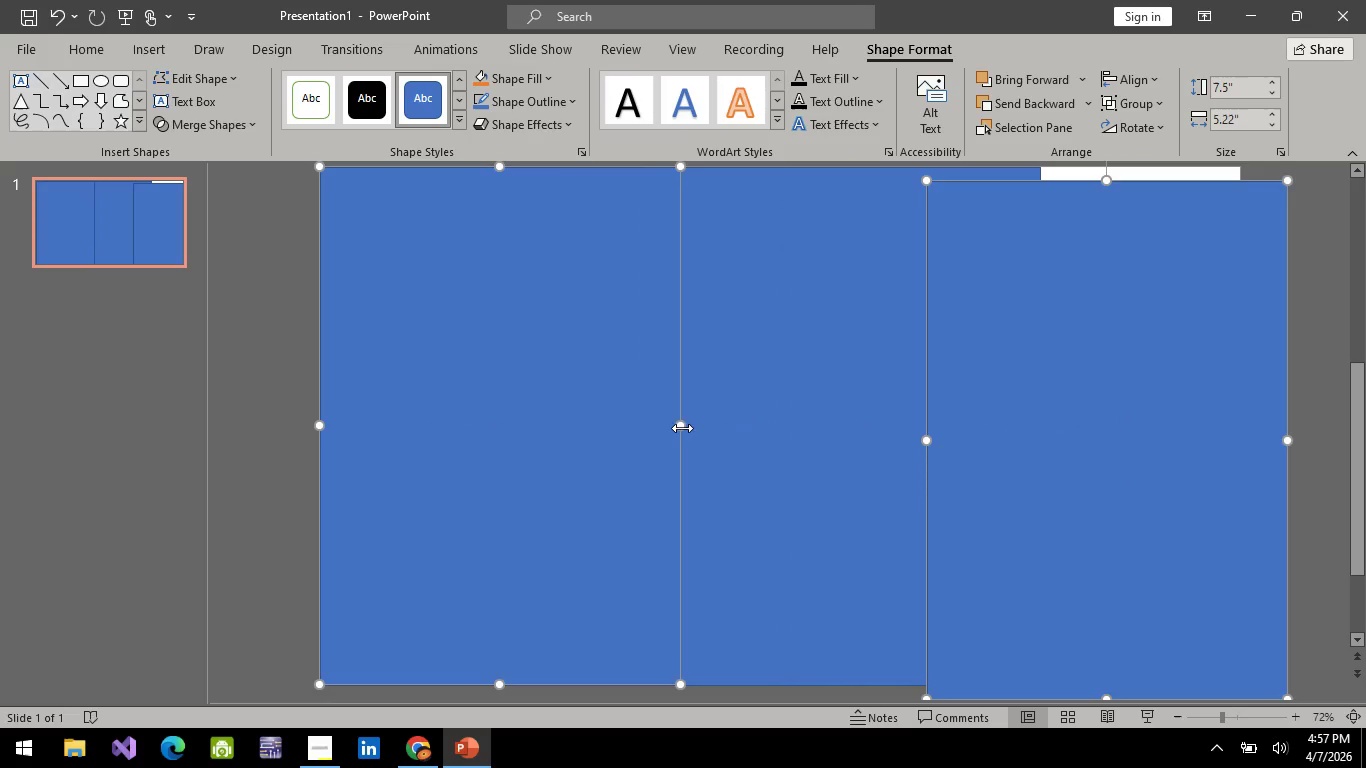 
left_click_drag(start_coordinate=[679, 427], to_coordinate=[577, 431])
 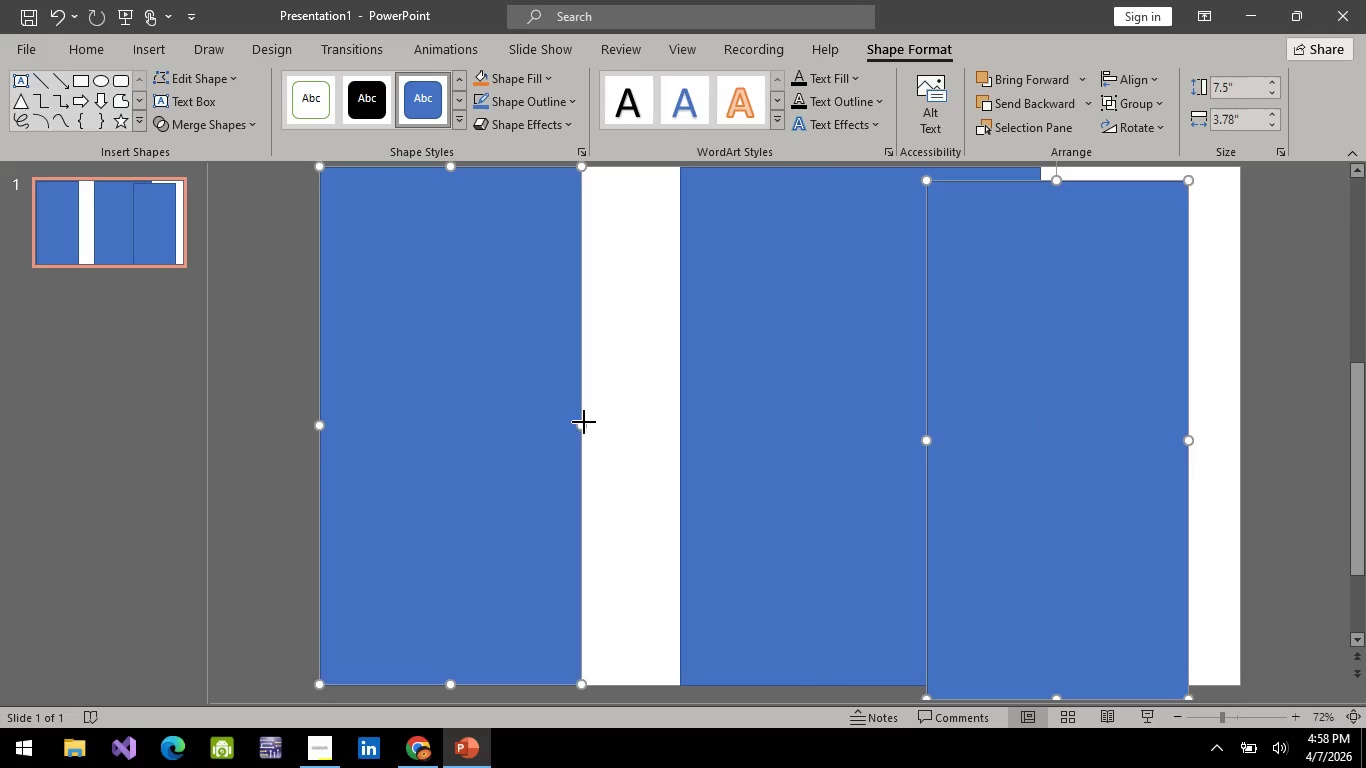 
left_click_drag(start_coordinate=[584, 422], to_coordinate=[611, 425])
 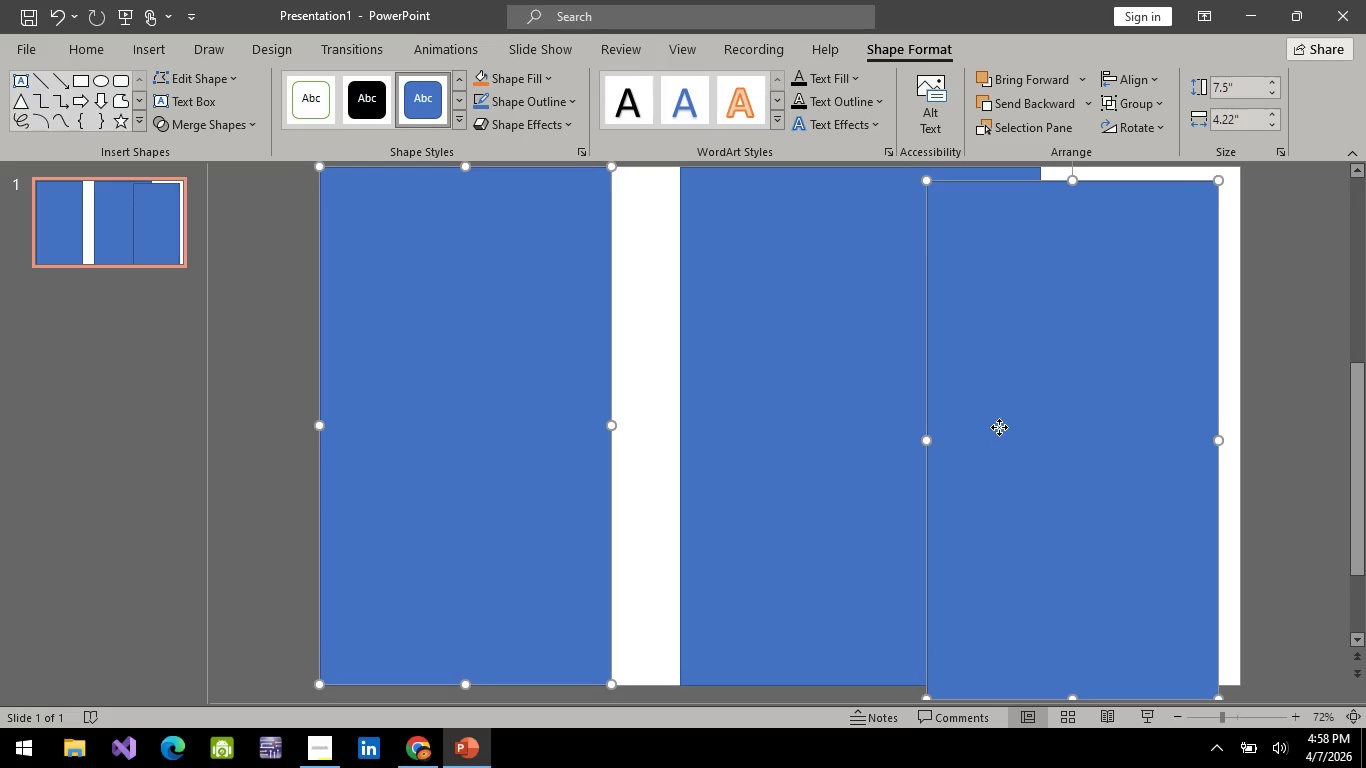 
left_click([999, 427])
 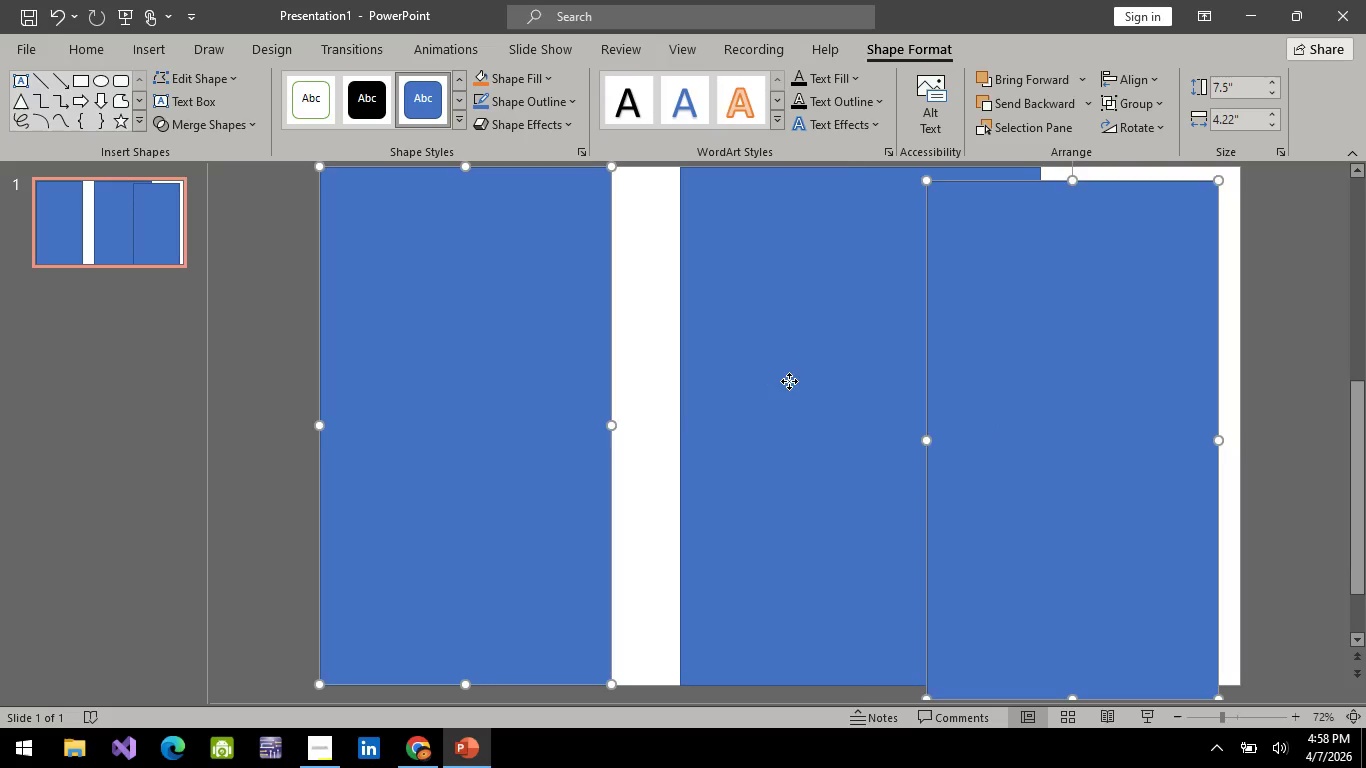 
left_click_drag(start_coordinate=[789, 381], to_coordinate=[785, 393])
 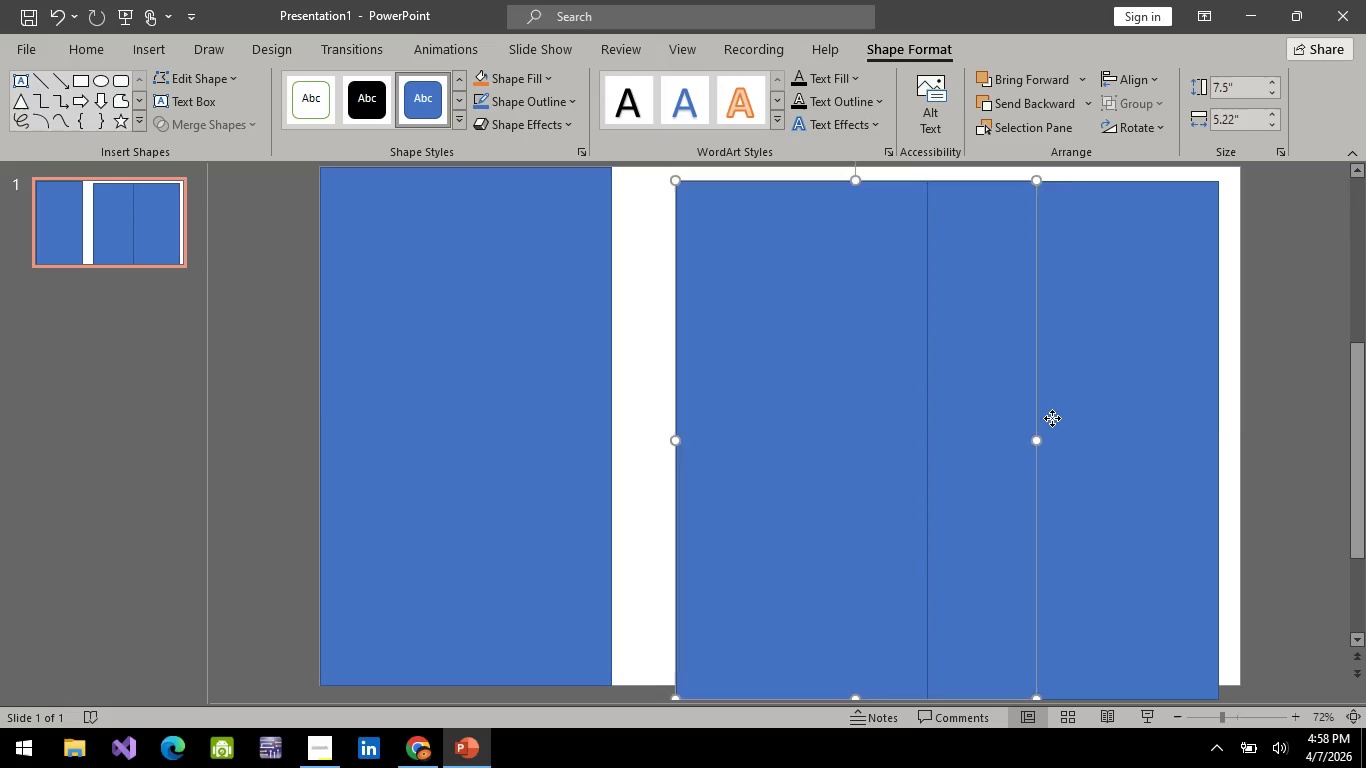 
left_click([1052, 418])
 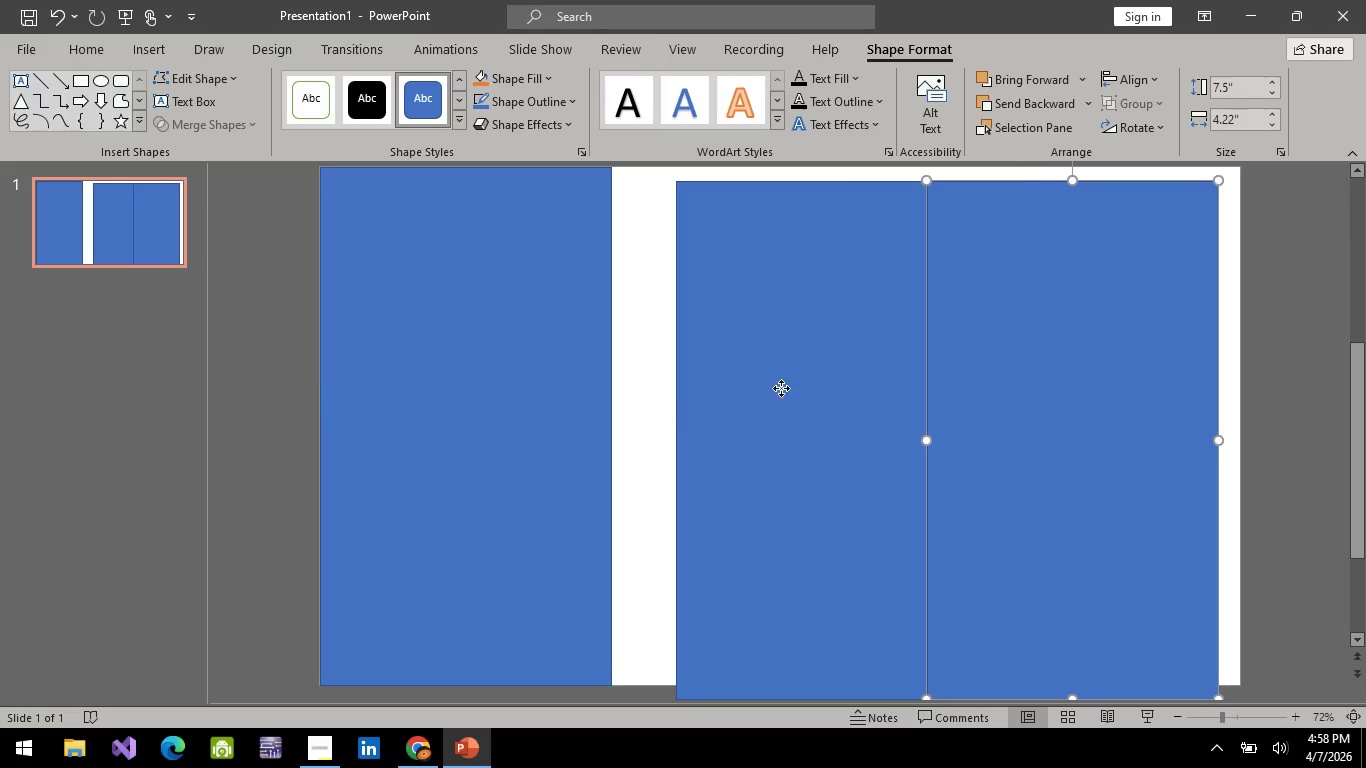 
left_click([781, 388])
 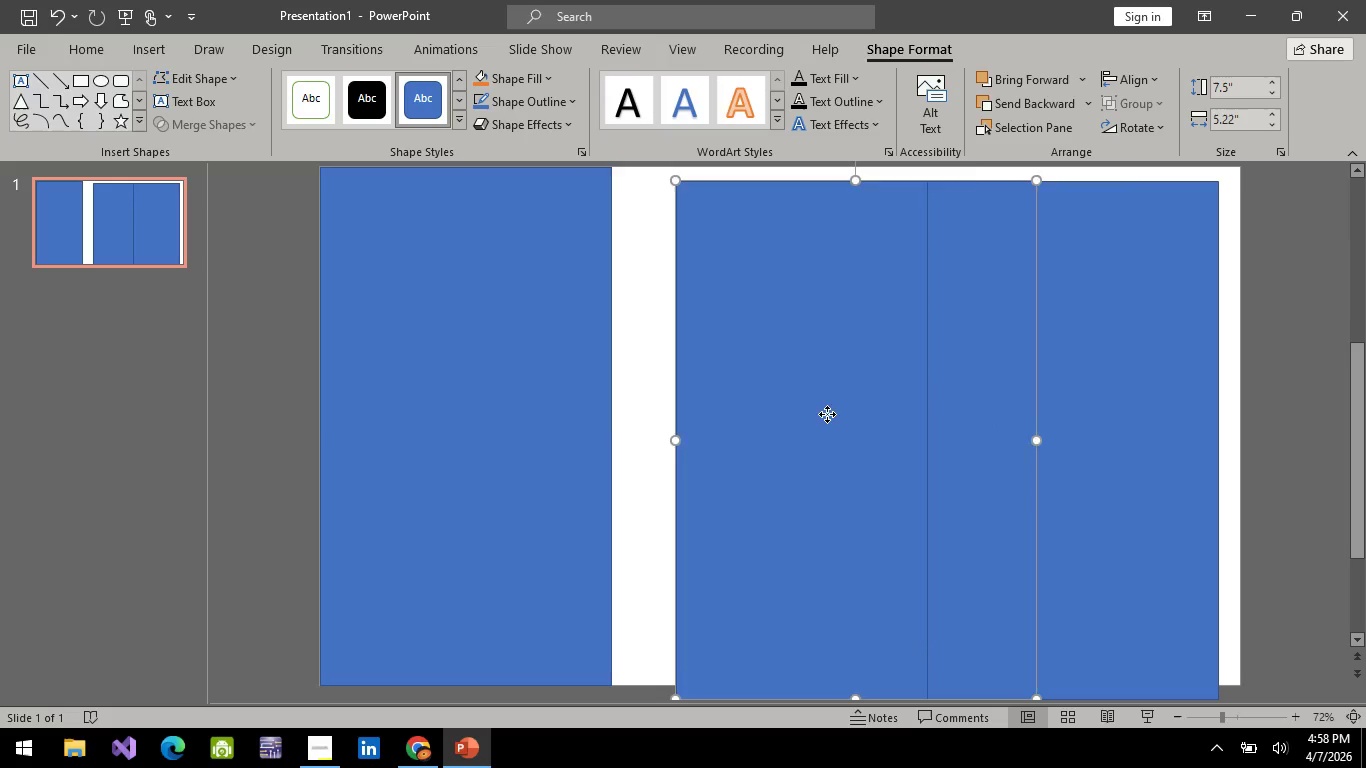 
left_click_drag(start_coordinate=[827, 414], to_coordinate=[763, 404])
 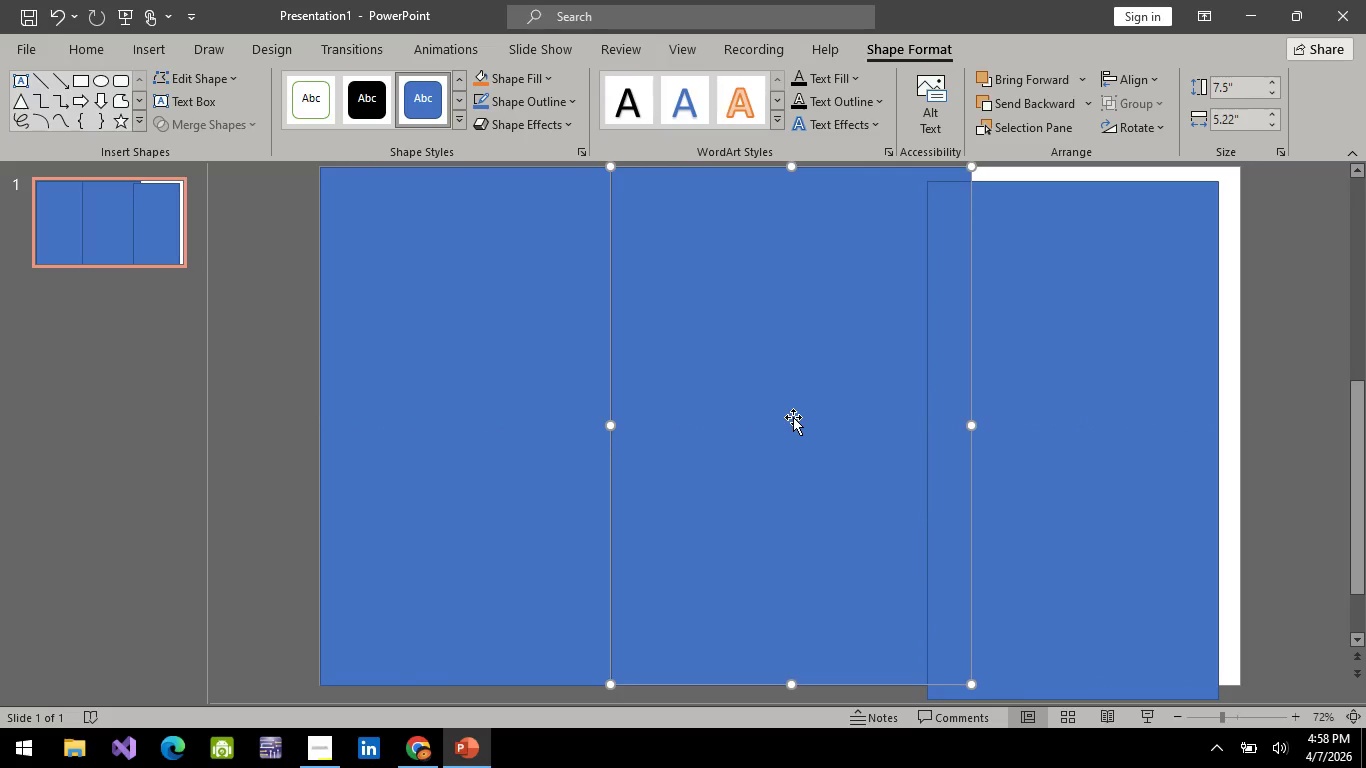 
key(Delete)
 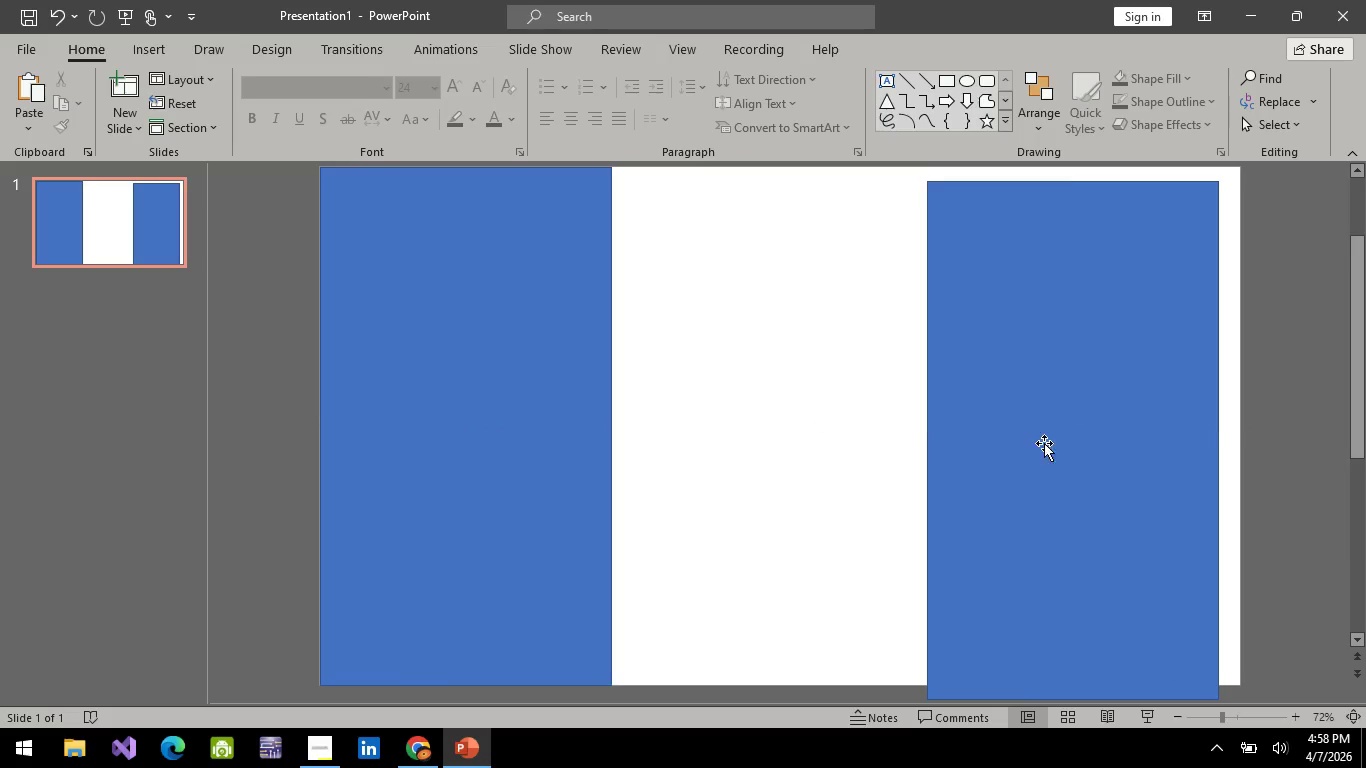 
left_click_drag(start_coordinate=[1044, 444], to_coordinate=[866, 398])
 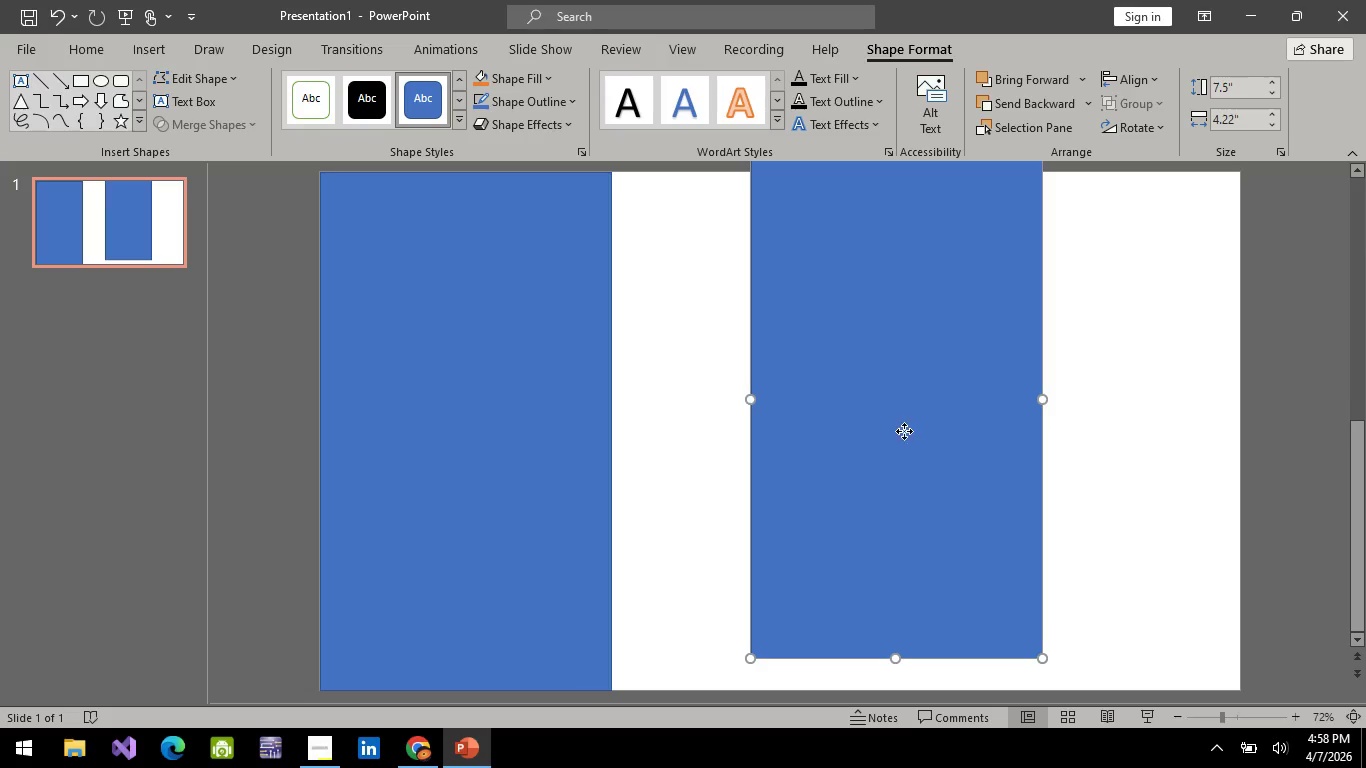 
left_click_drag(start_coordinate=[904, 431], to_coordinate=[813, 465])
 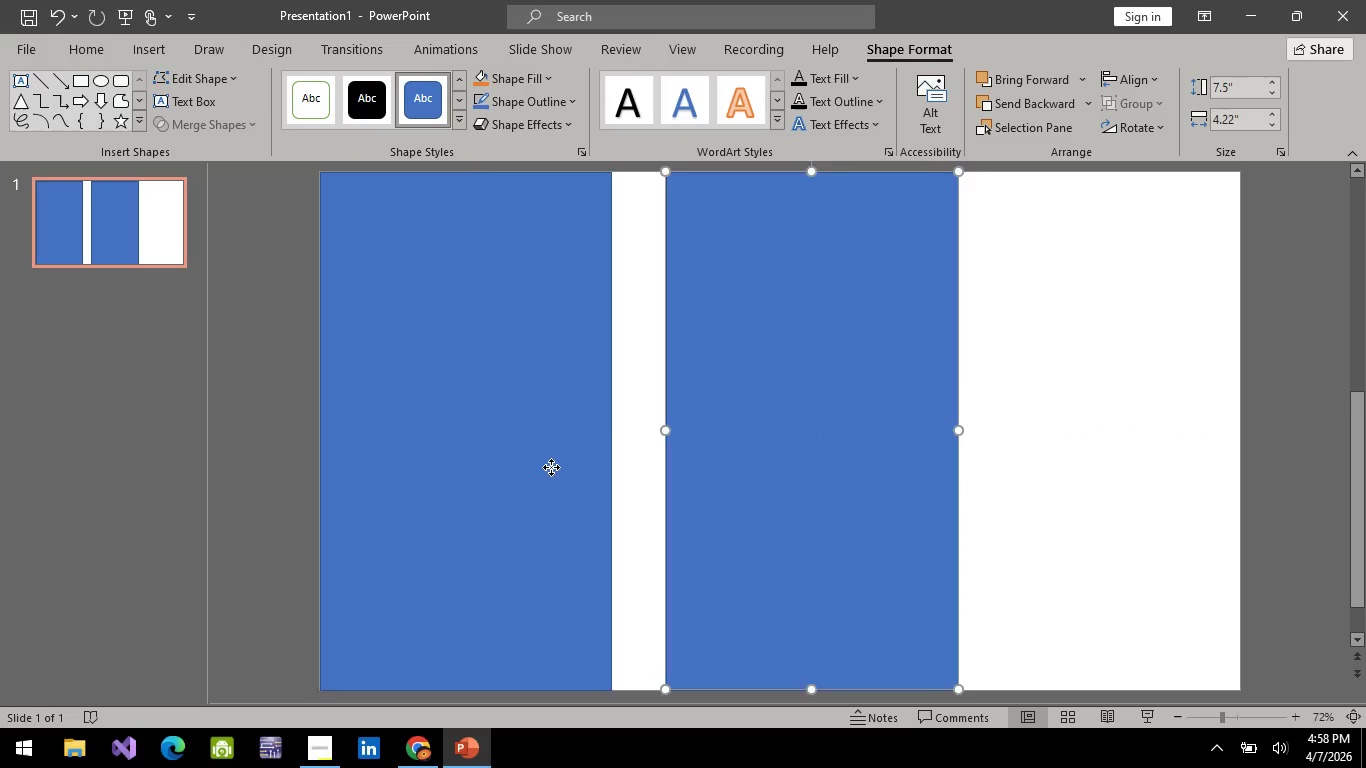 
left_click([551, 467])
 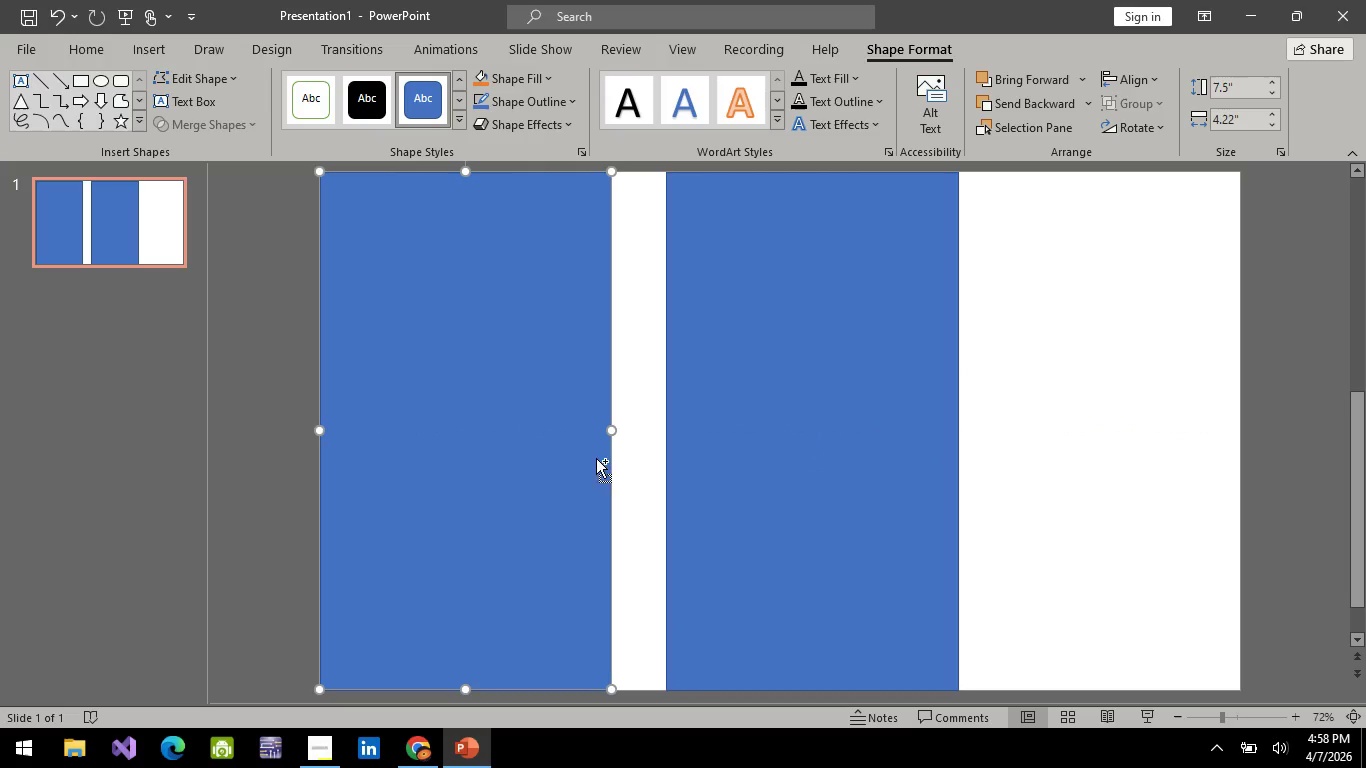 
hold_key(key=ControlLeft, duration=0.78)
 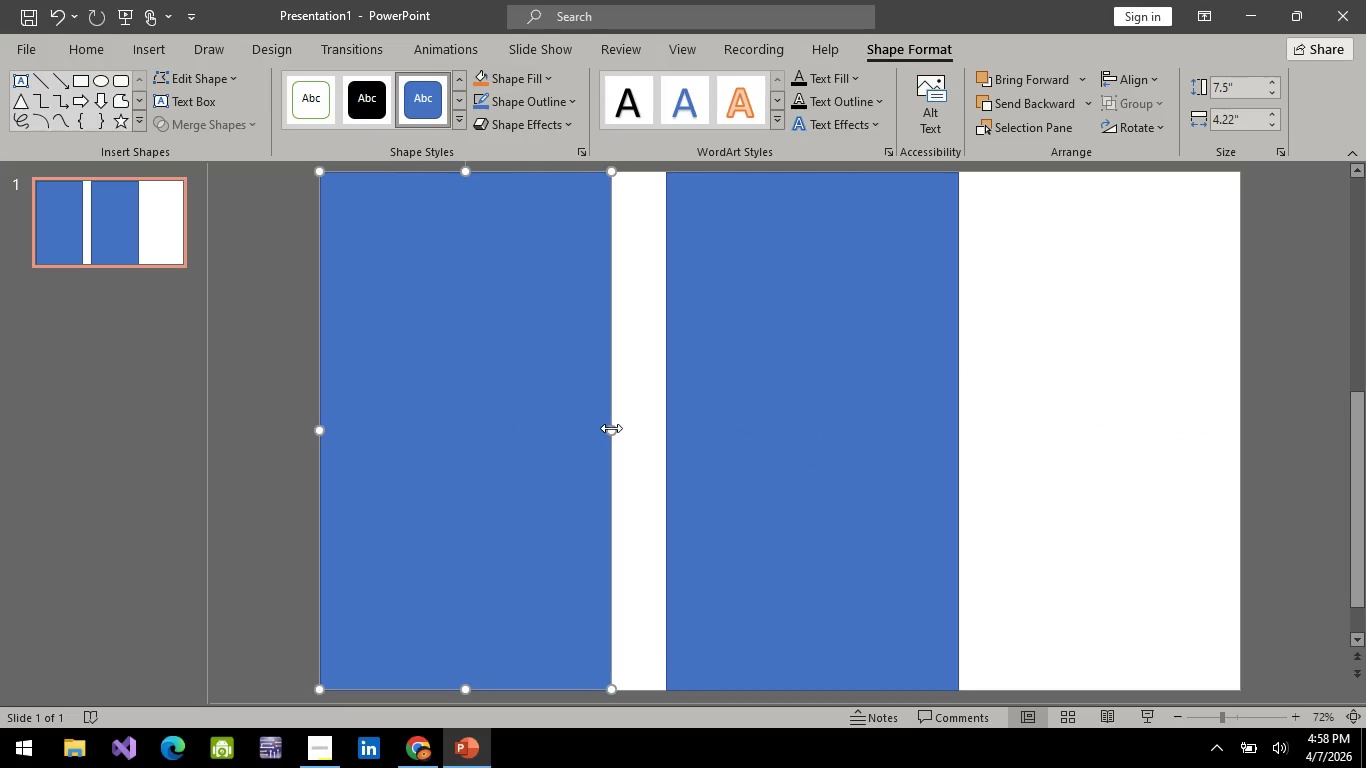 
left_click_drag(start_coordinate=[611, 428], to_coordinate=[634, 425])
 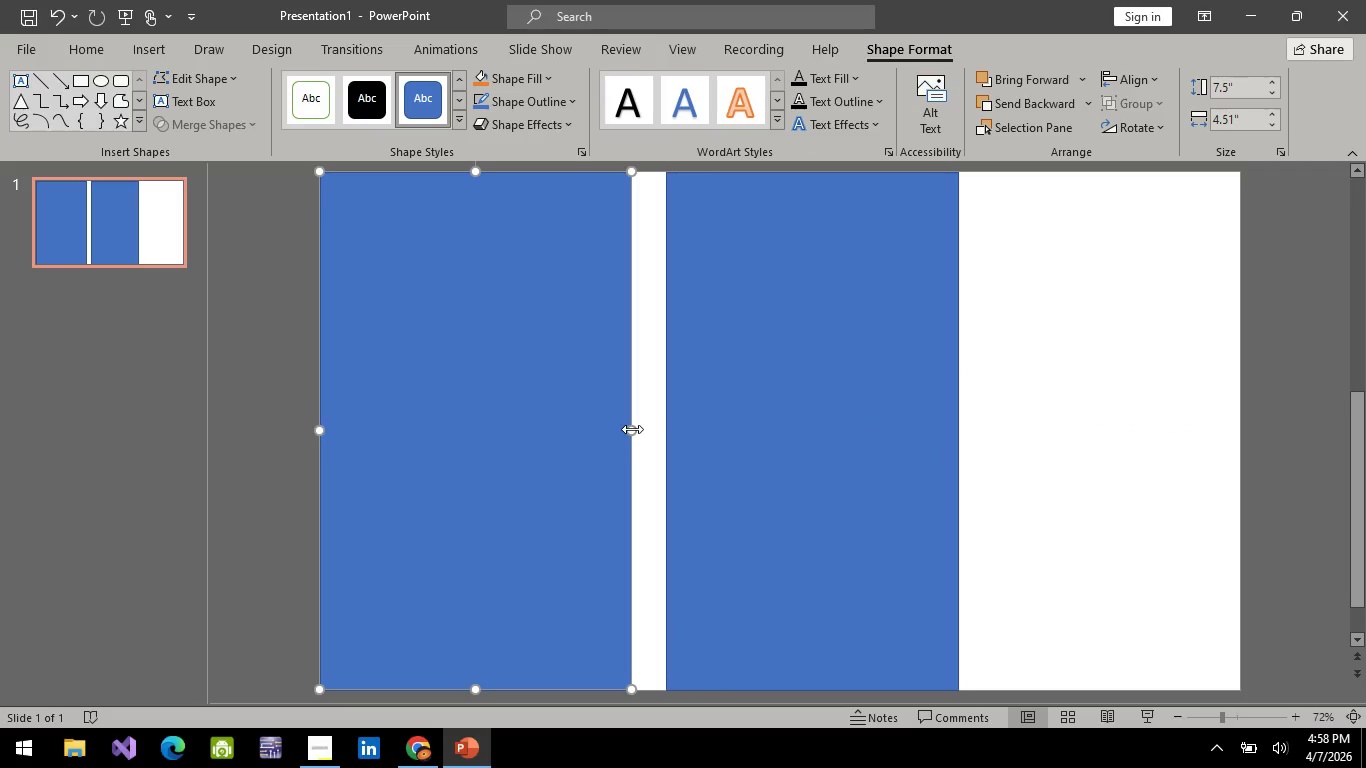 
left_click_drag(start_coordinate=[632, 429], to_coordinate=[606, 437])
 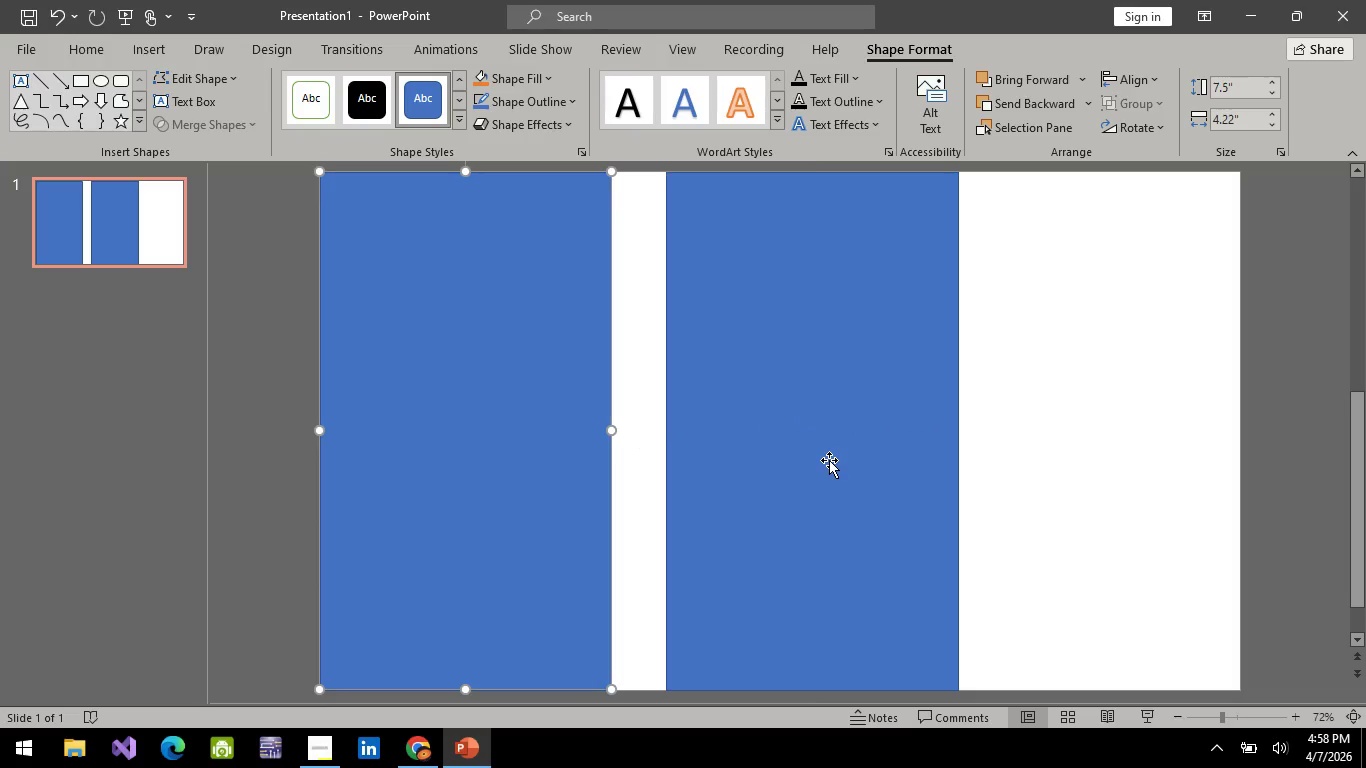 
left_click_drag(start_coordinate=[829, 460], to_coordinate=[1106, 459])
 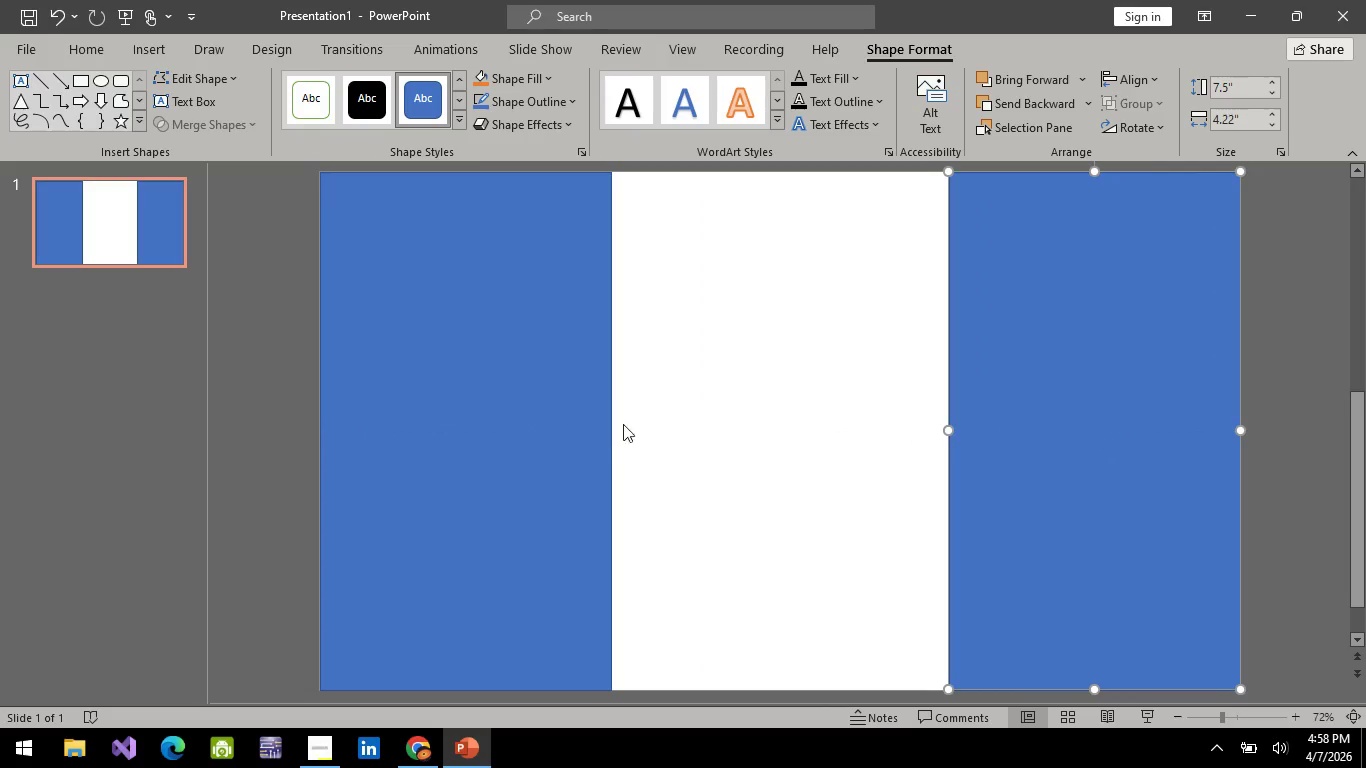 
left_click([593, 436])
 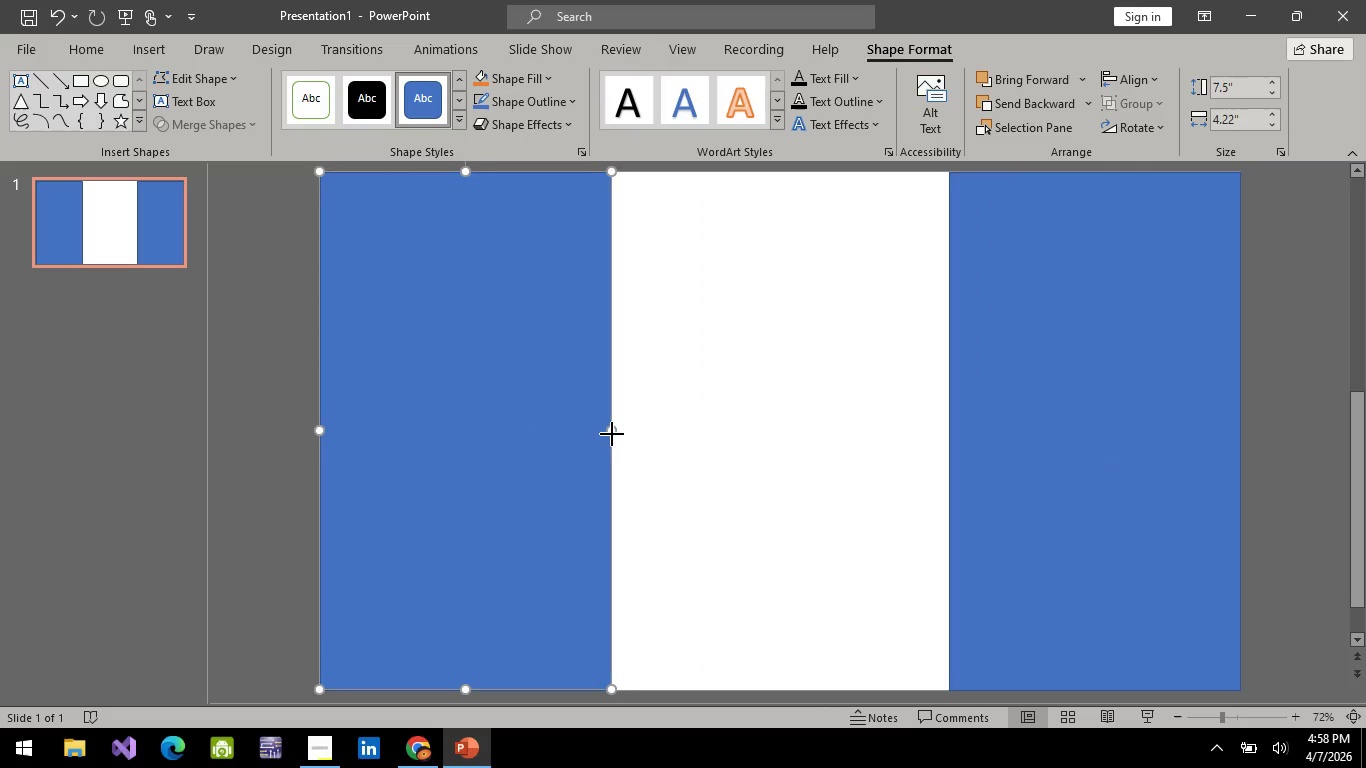 
left_click_drag(start_coordinate=[612, 434], to_coordinate=[648, 431])
 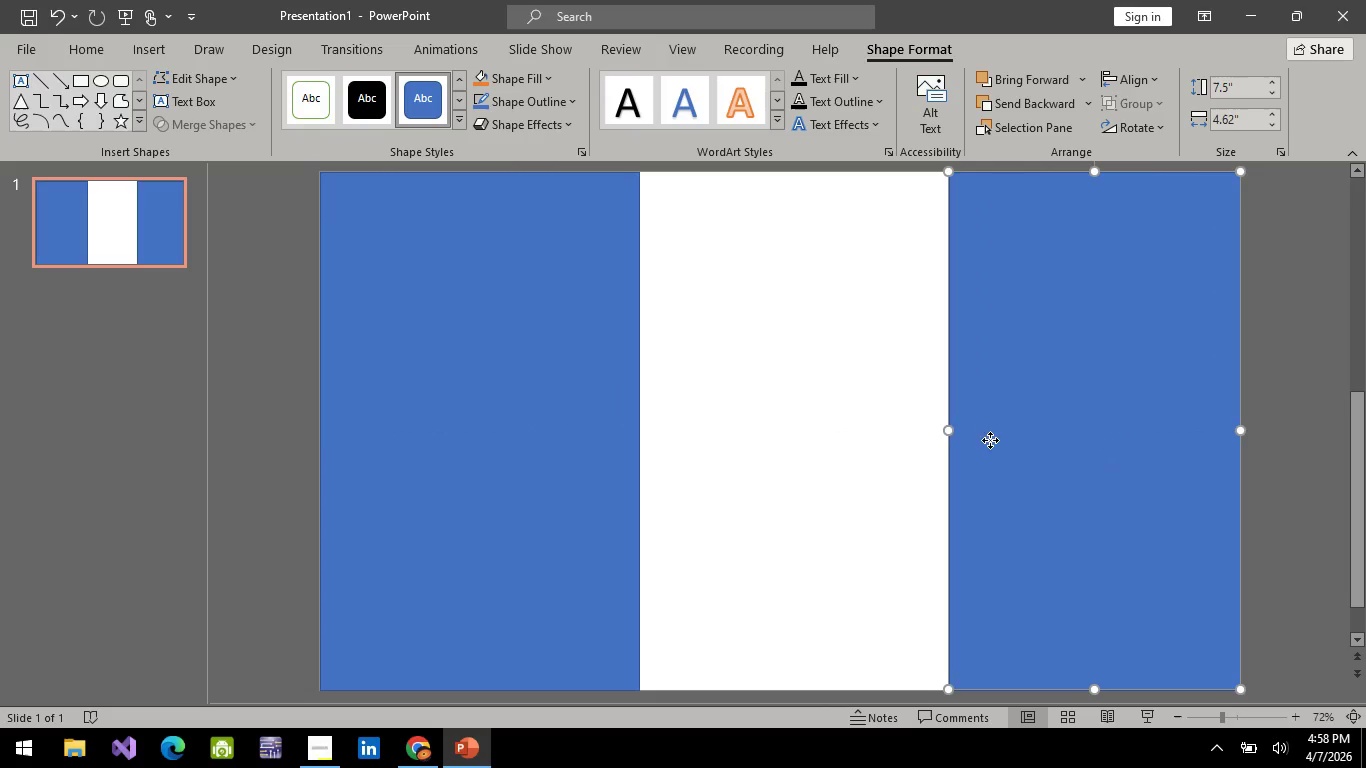 
left_click([990, 440])
 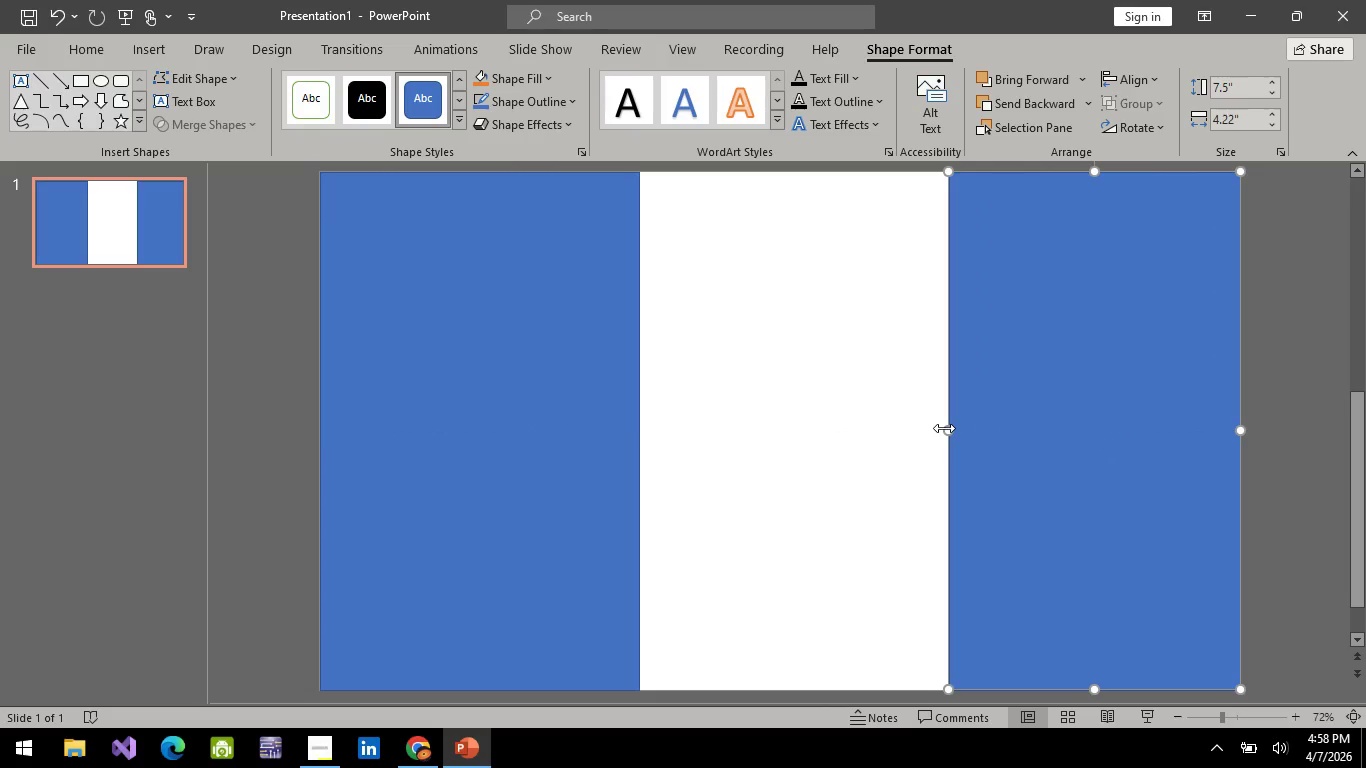 
left_click_drag(start_coordinate=[944, 428], to_coordinate=[782, 436])
 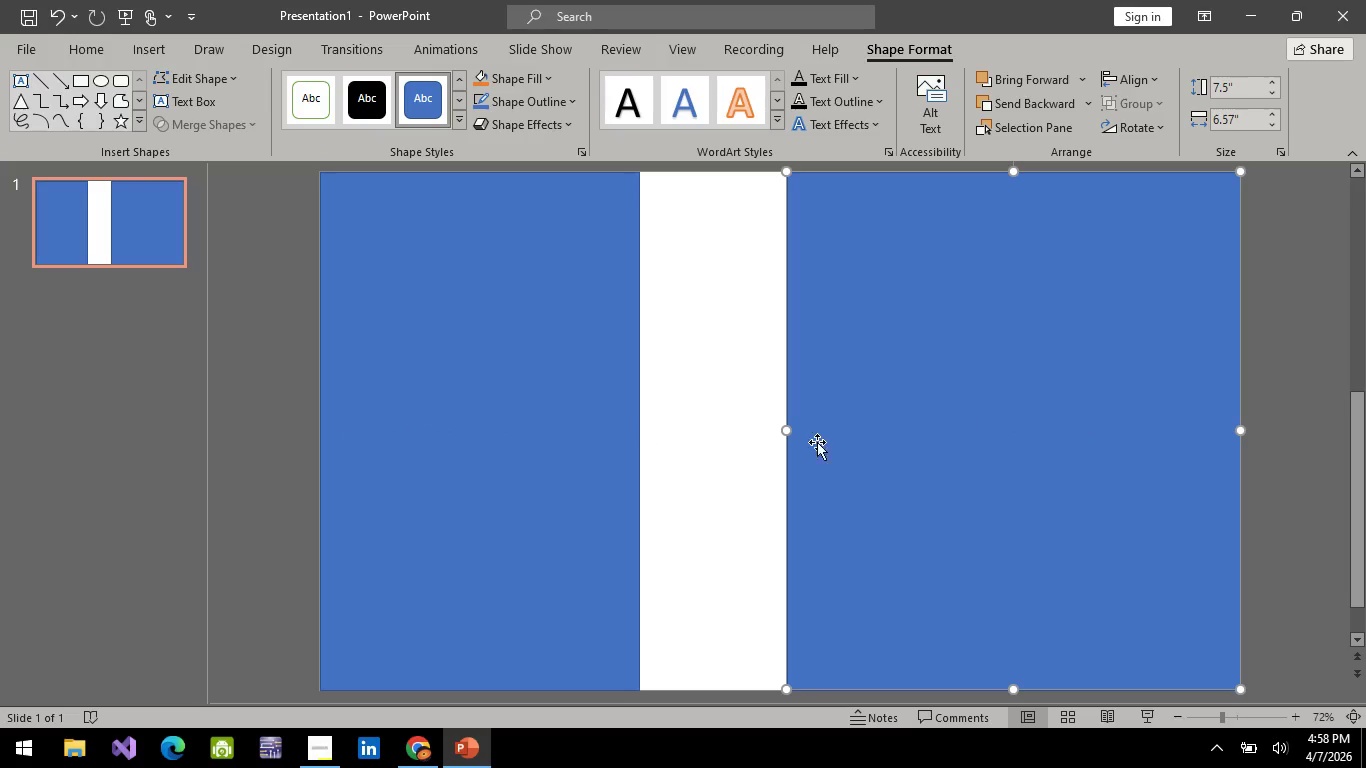 
left_click([901, 445])
 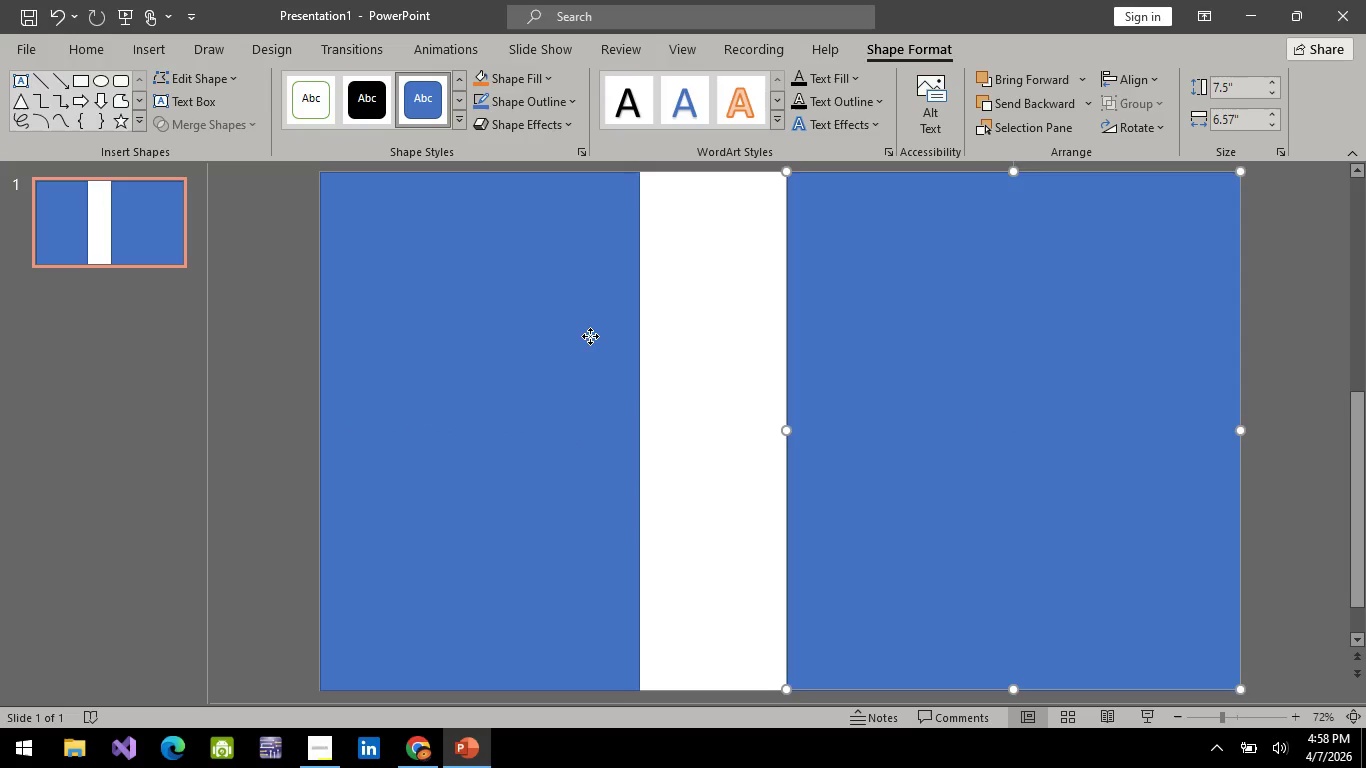 
left_click([590, 336])
 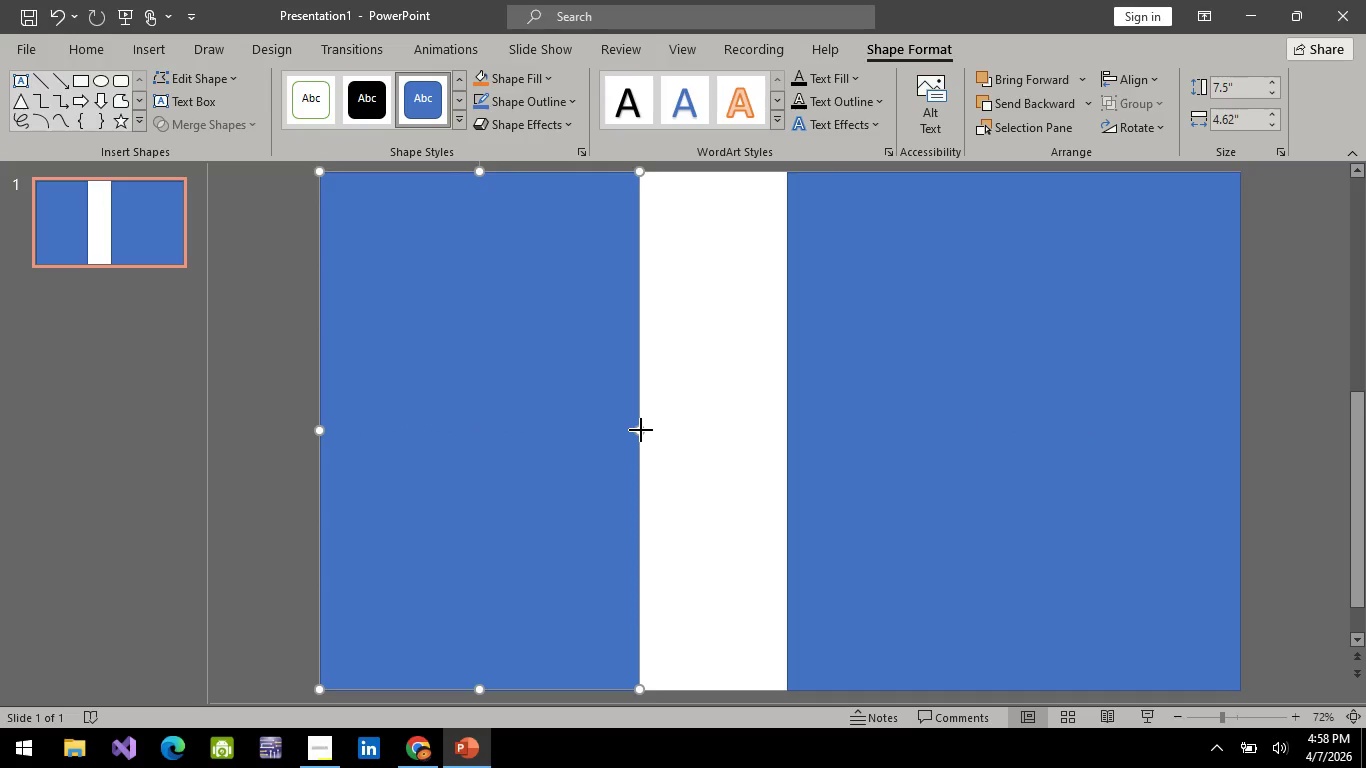 
left_click([641, 430])
 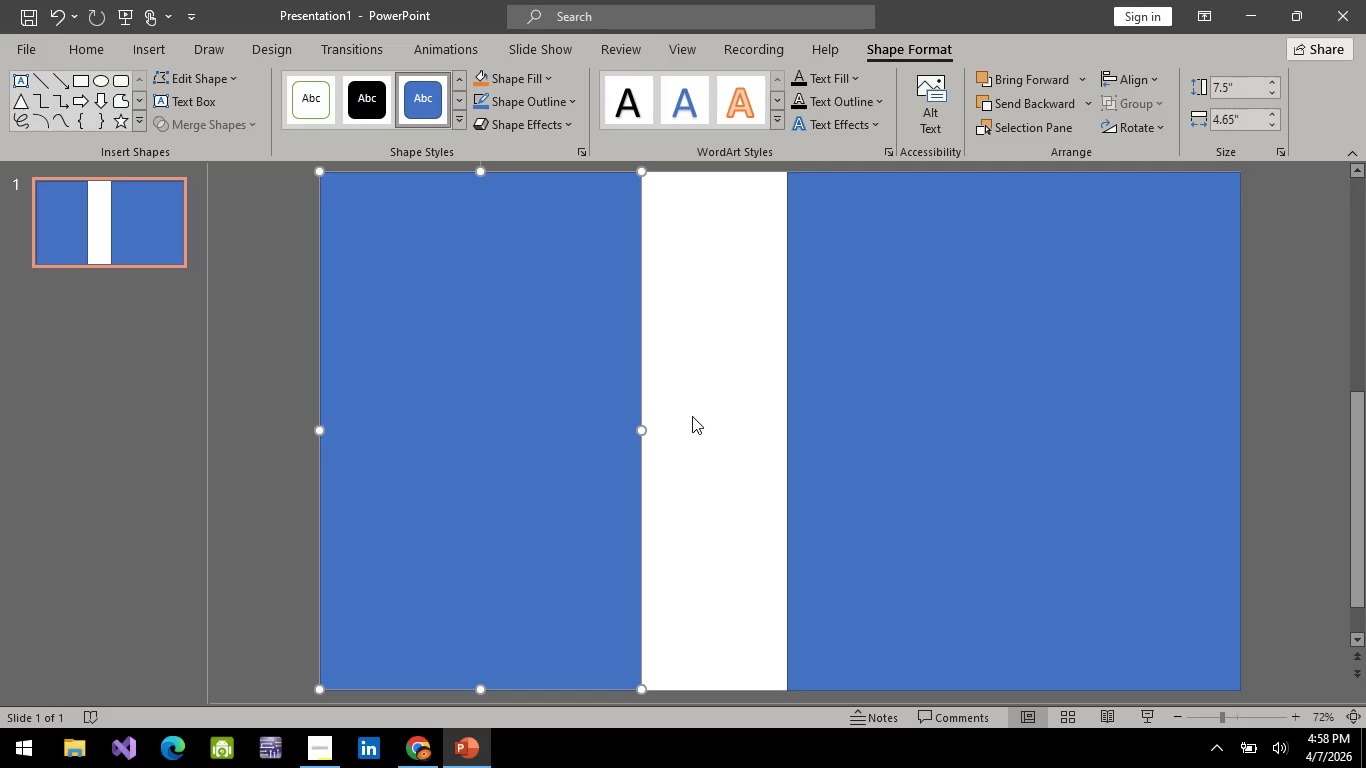 
hold_key(key=ControlLeft, duration=1.33)
 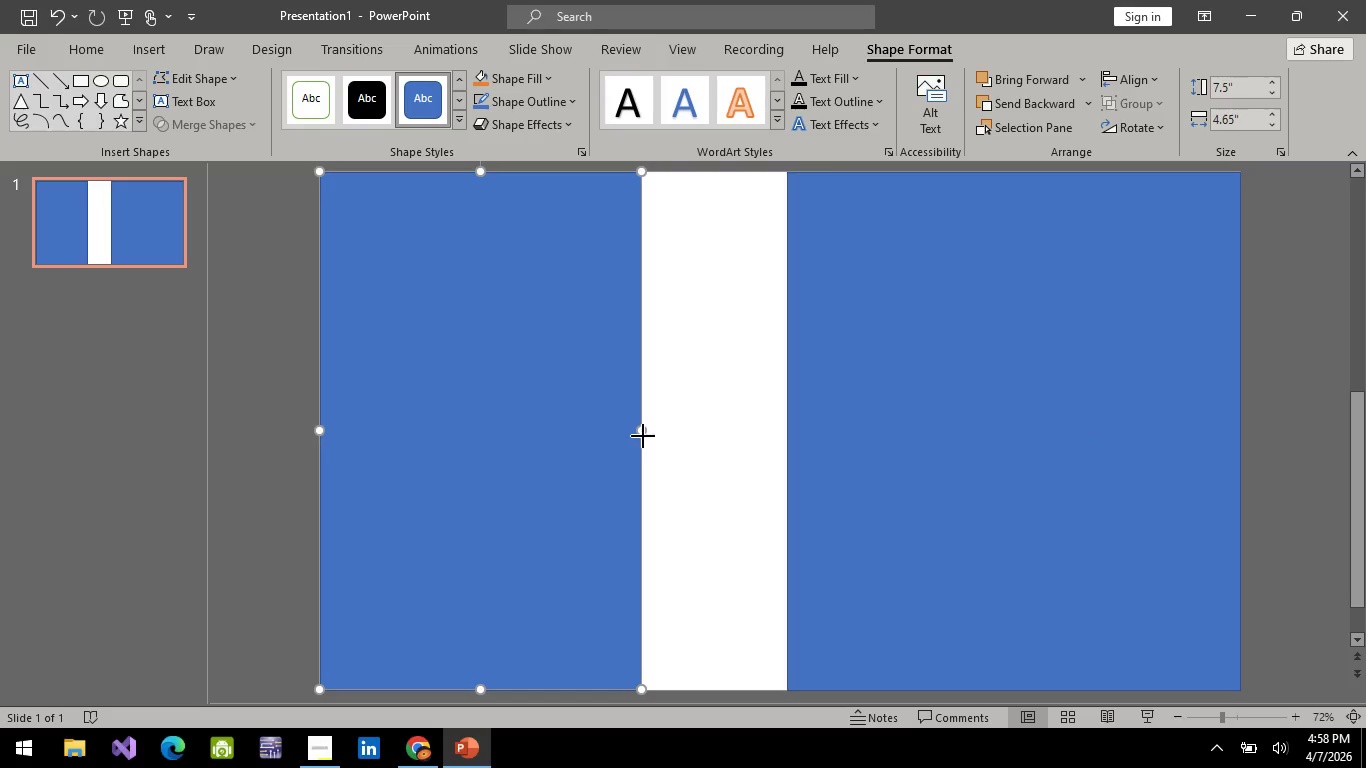 
left_click_drag(start_coordinate=[644, 436], to_coordinate=[621, 437])
 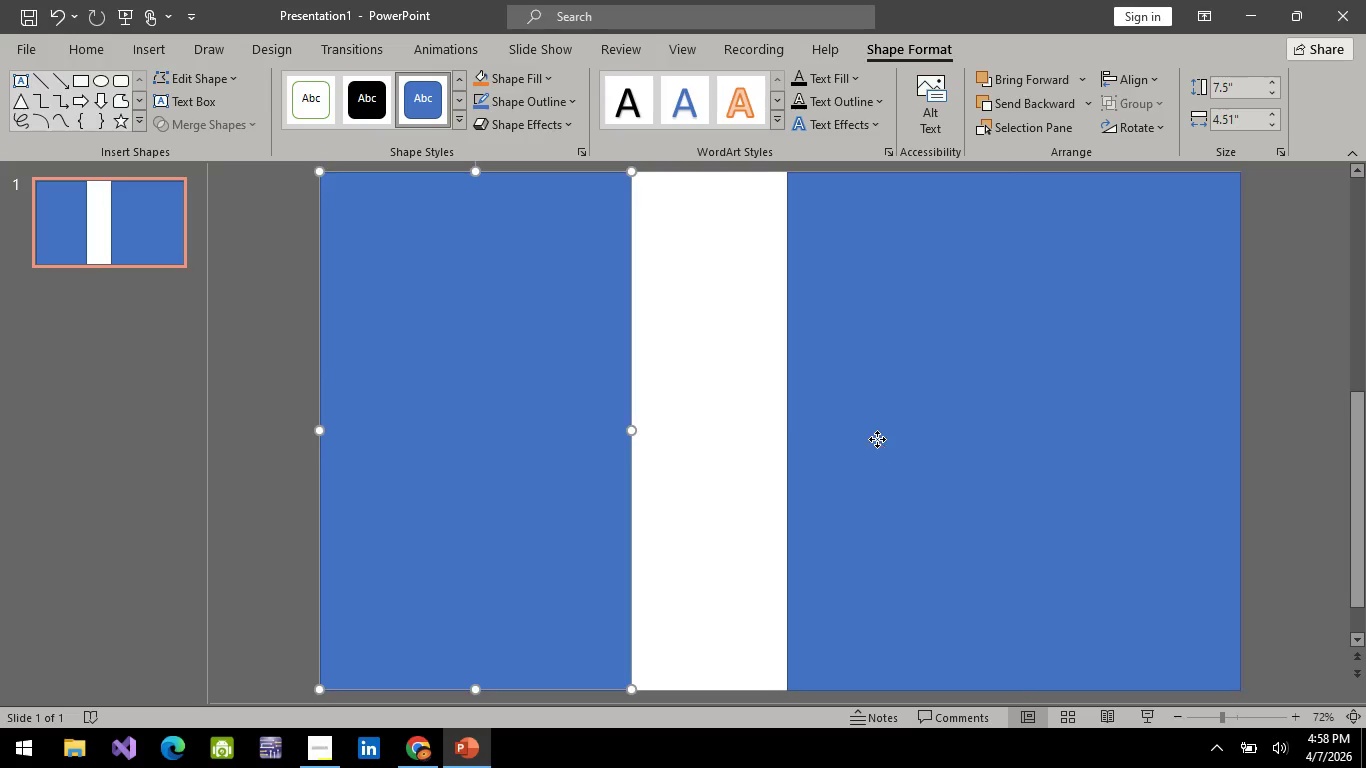 
left_click([877, 439])
 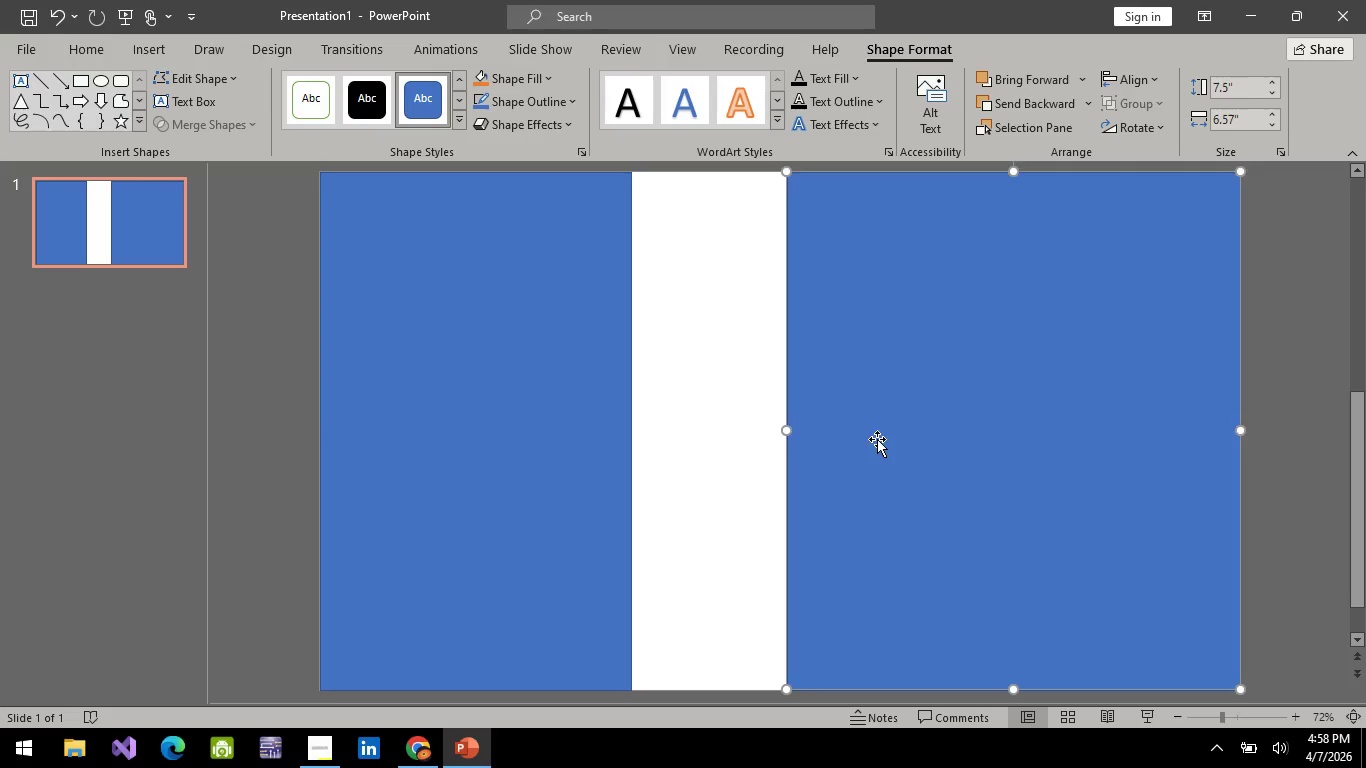 
key(Delete)
 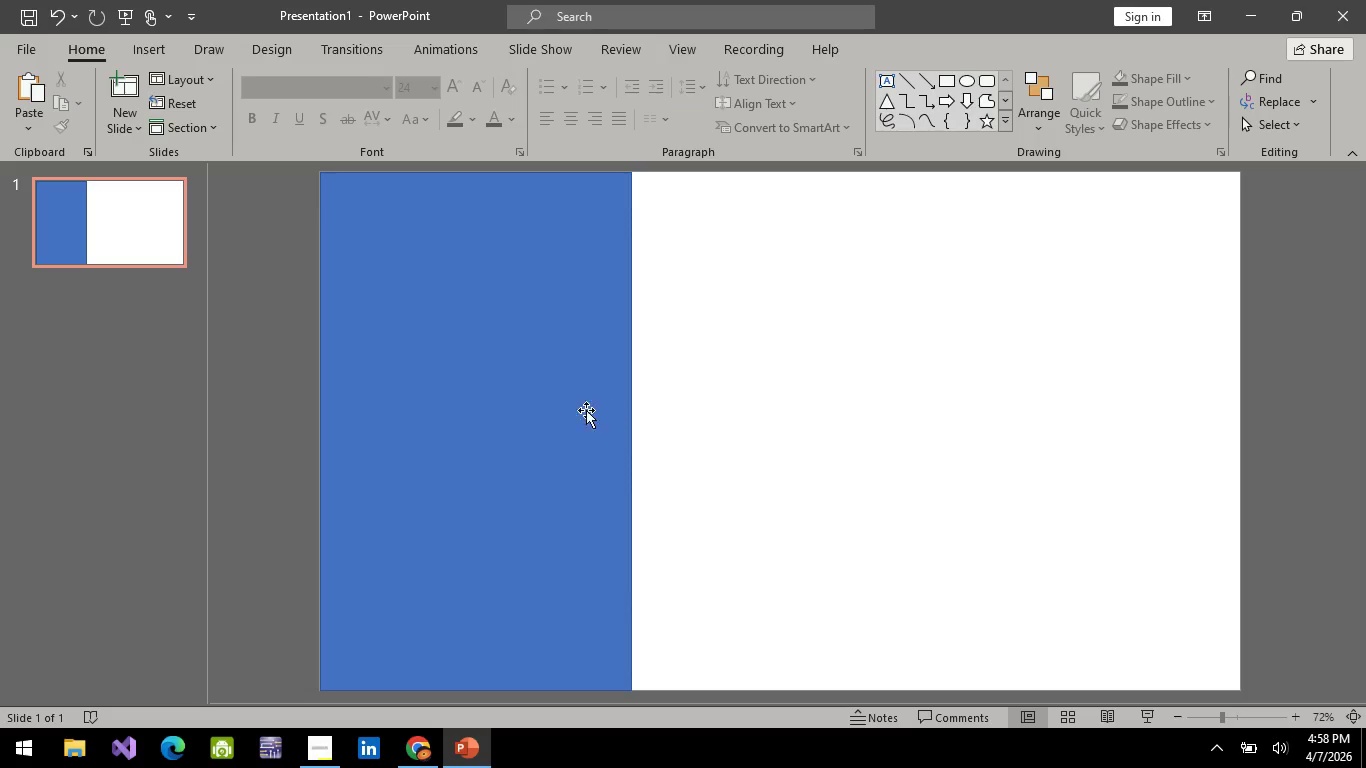 
left_click([585, 410])
 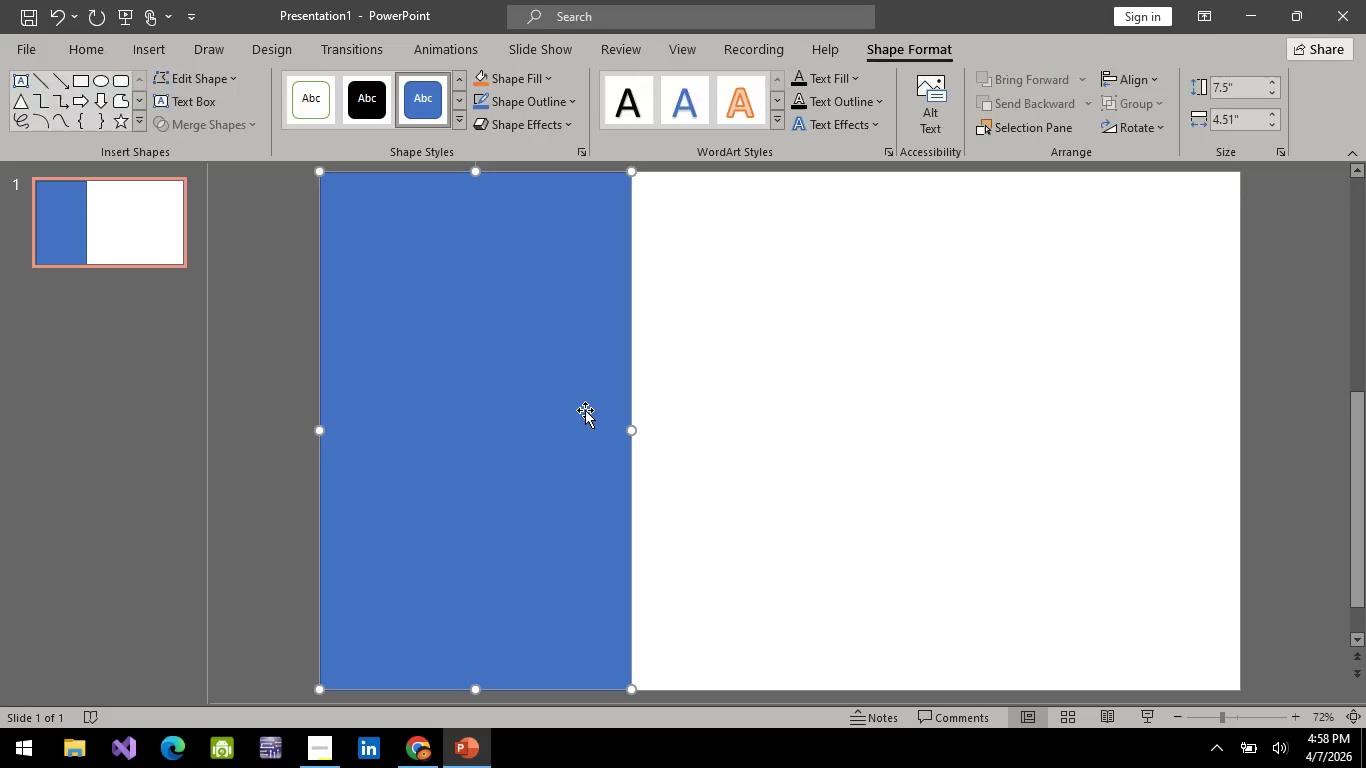 
key(Control+C)
 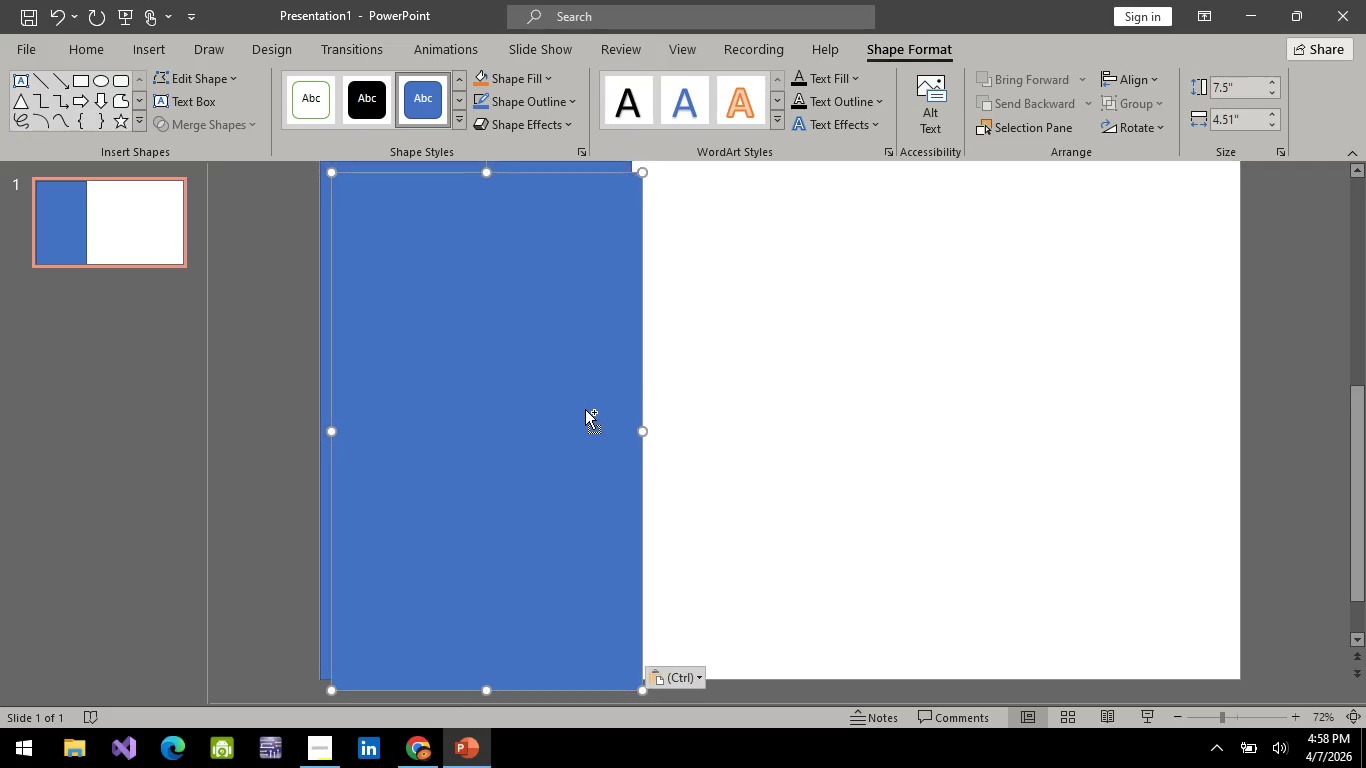 
key(Control+V)
 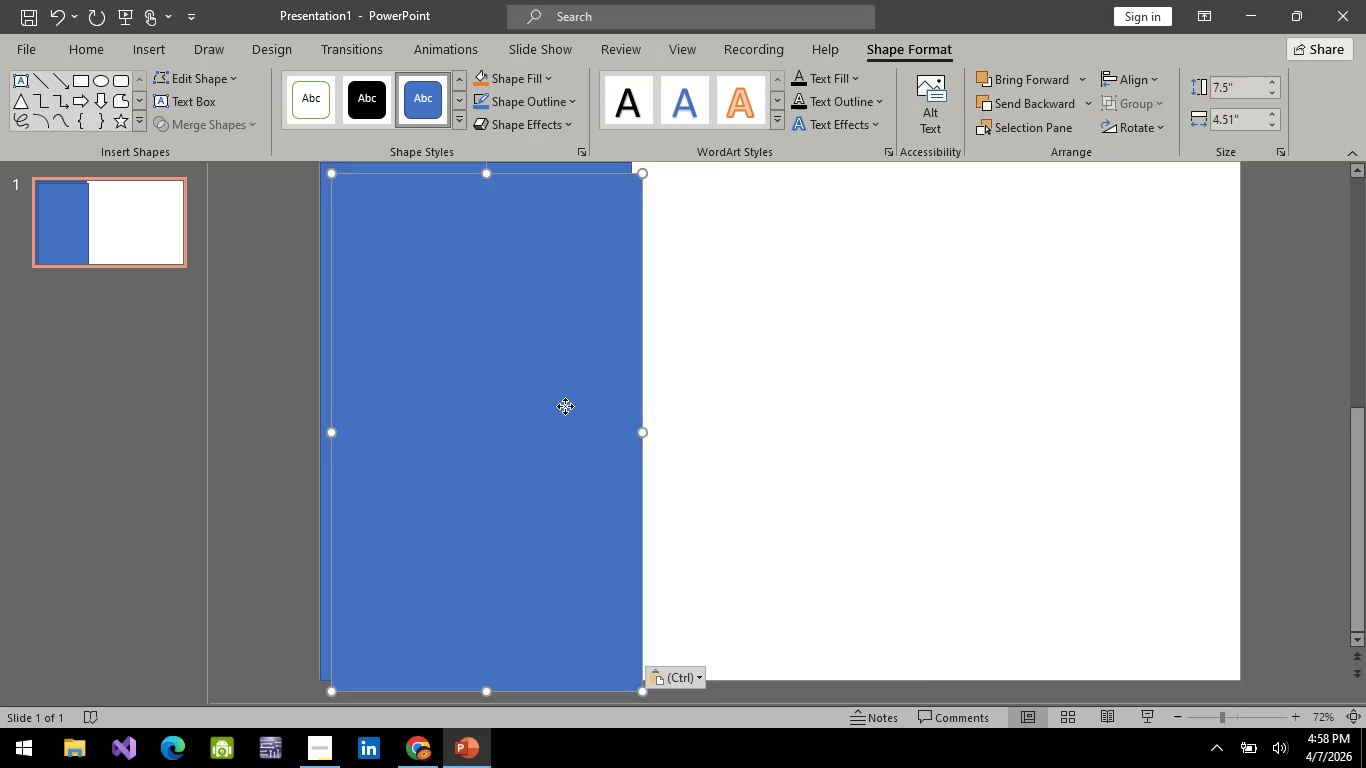 
left_click_drag(start_coordinate=[496, 405], to_coordinate=[796, 397])
 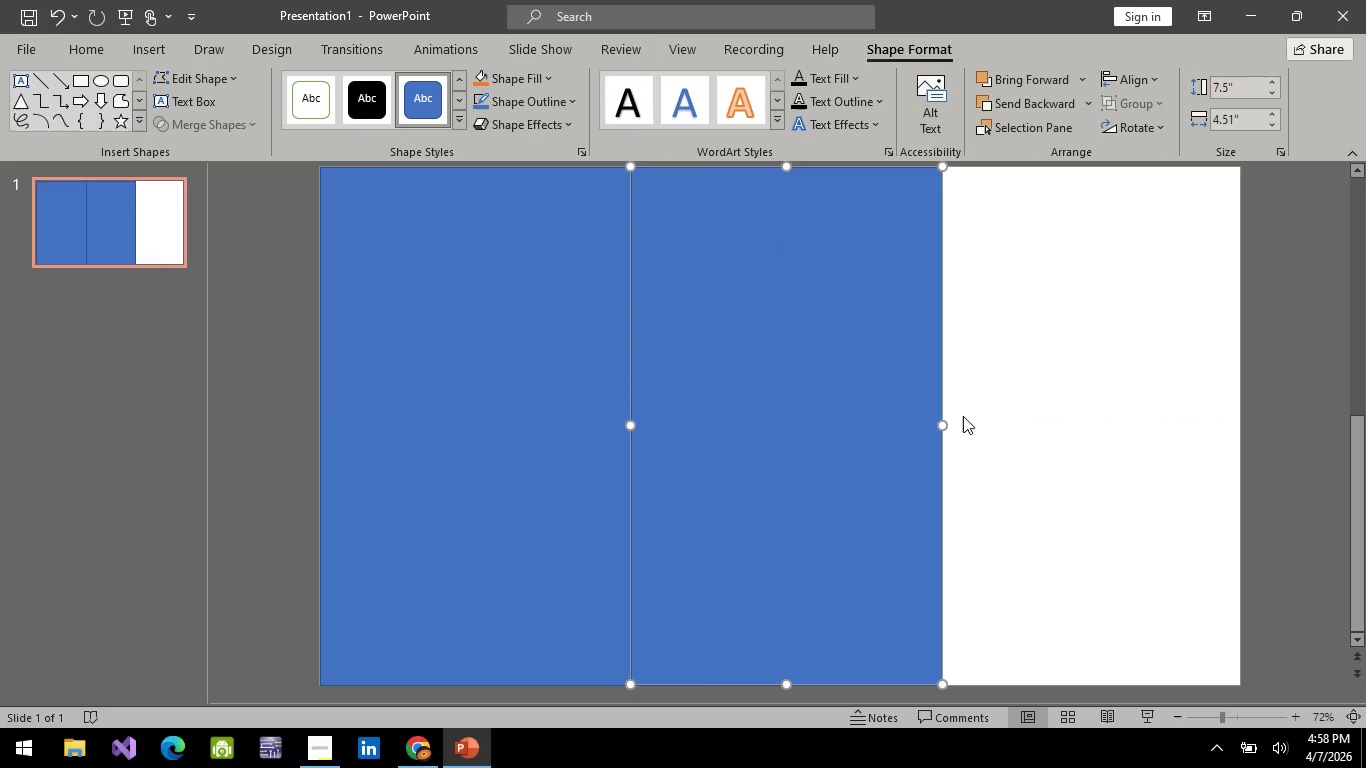 
key(Control+C)
 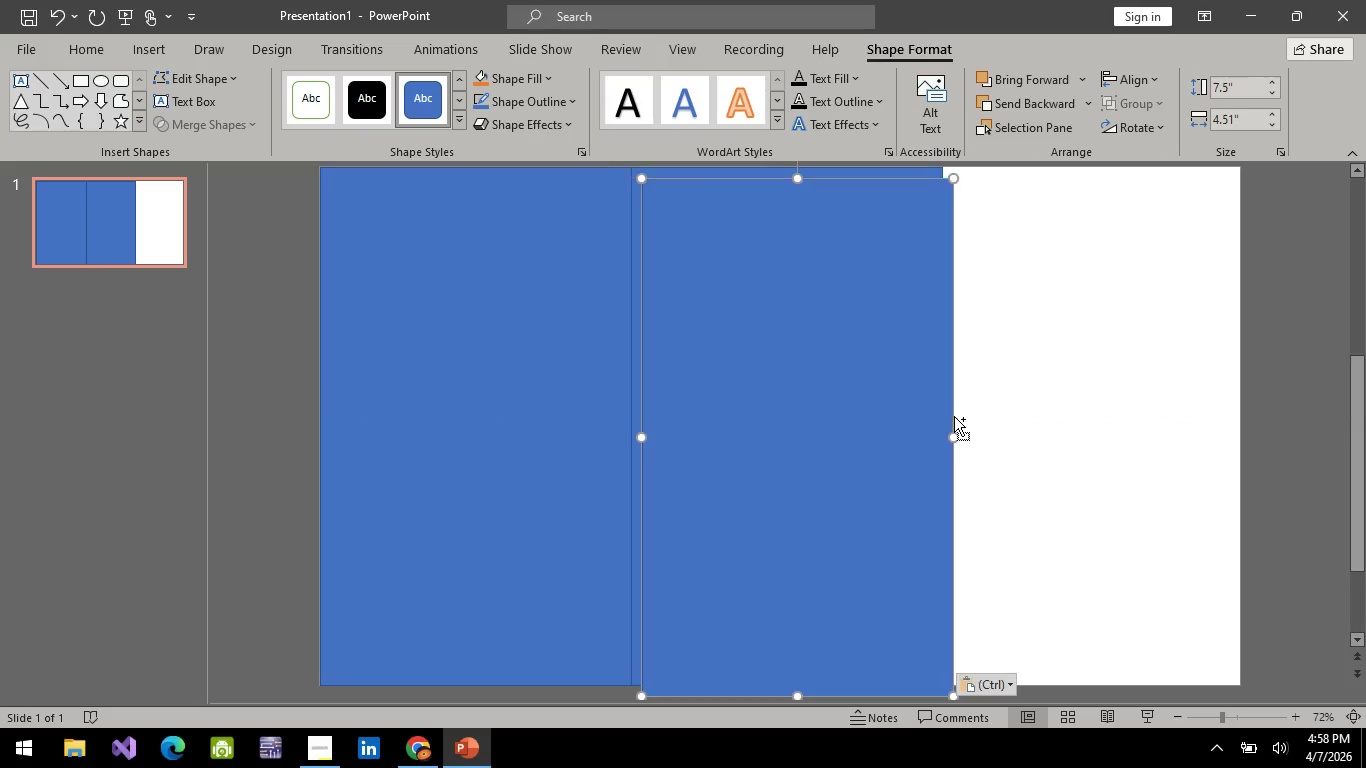 
key(Control+V)
 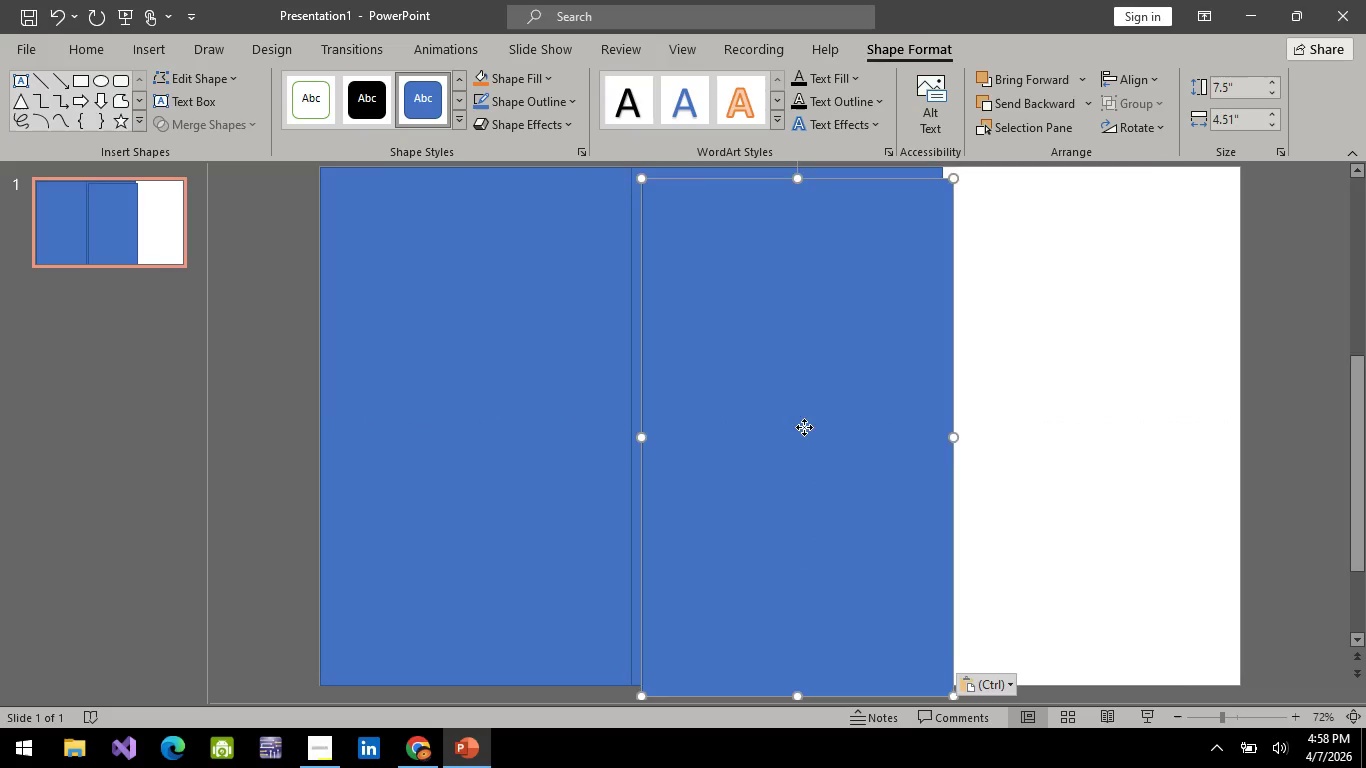 
left_click_drag(start_coordinate=[796, 429], to_coordinate=[1092, 420])
 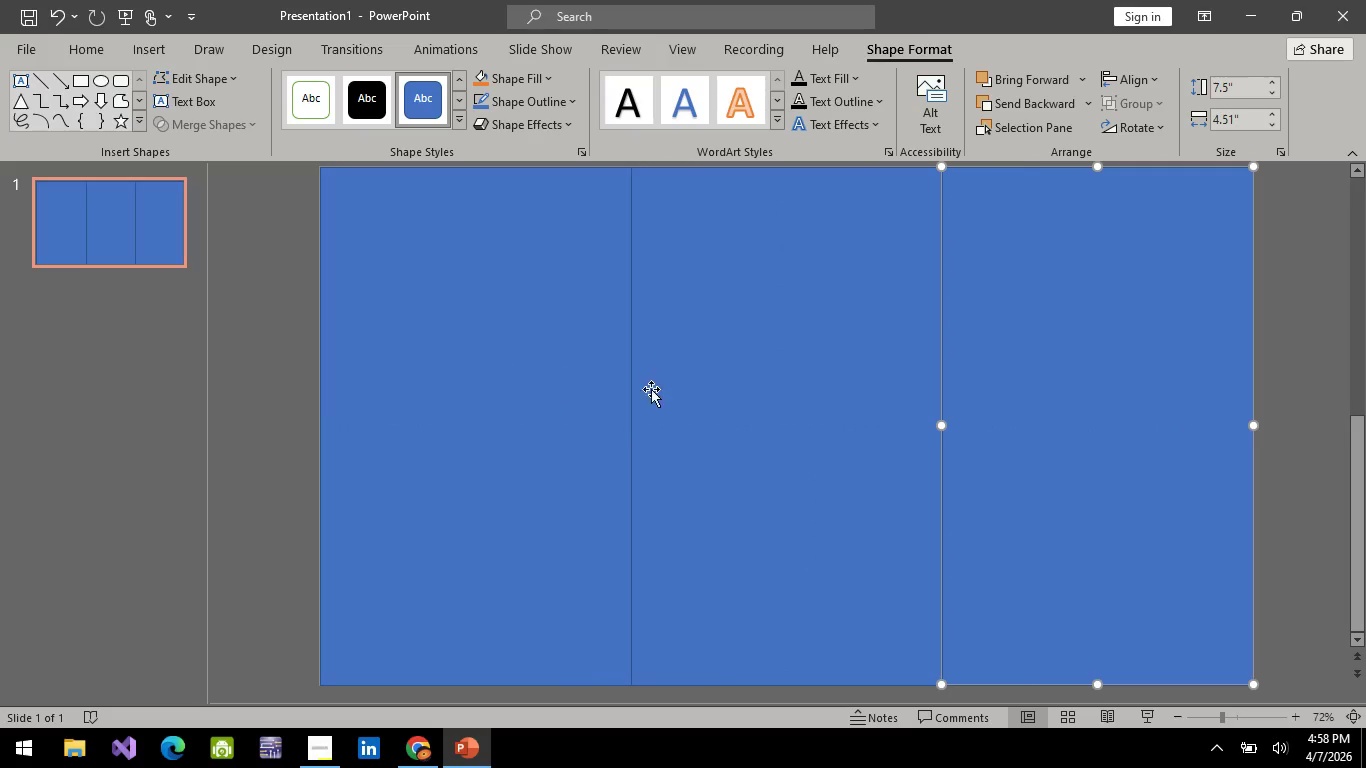 
hold_key(key=ControlLeft, duration=0.56)
 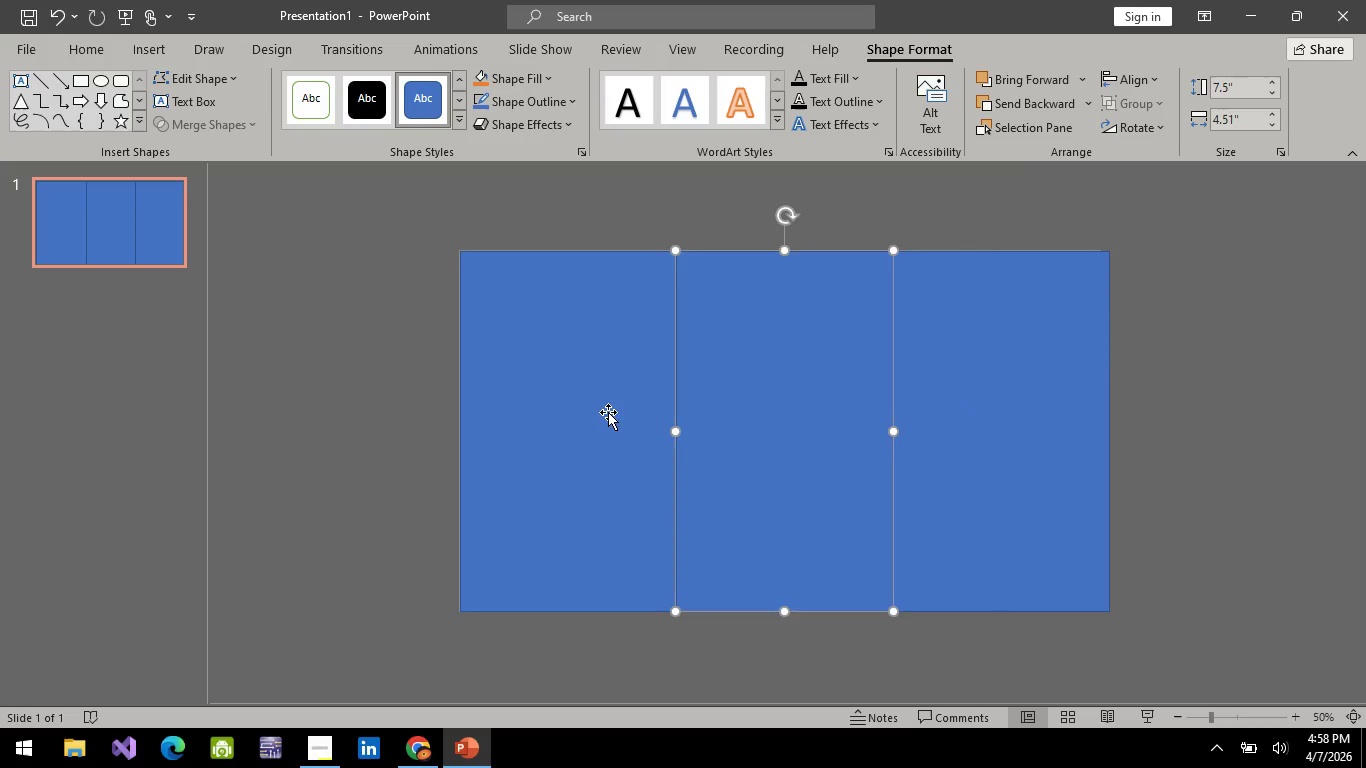 
hold_key(key=ControlLeft, duration=1.94)
left_click([727, 412])
 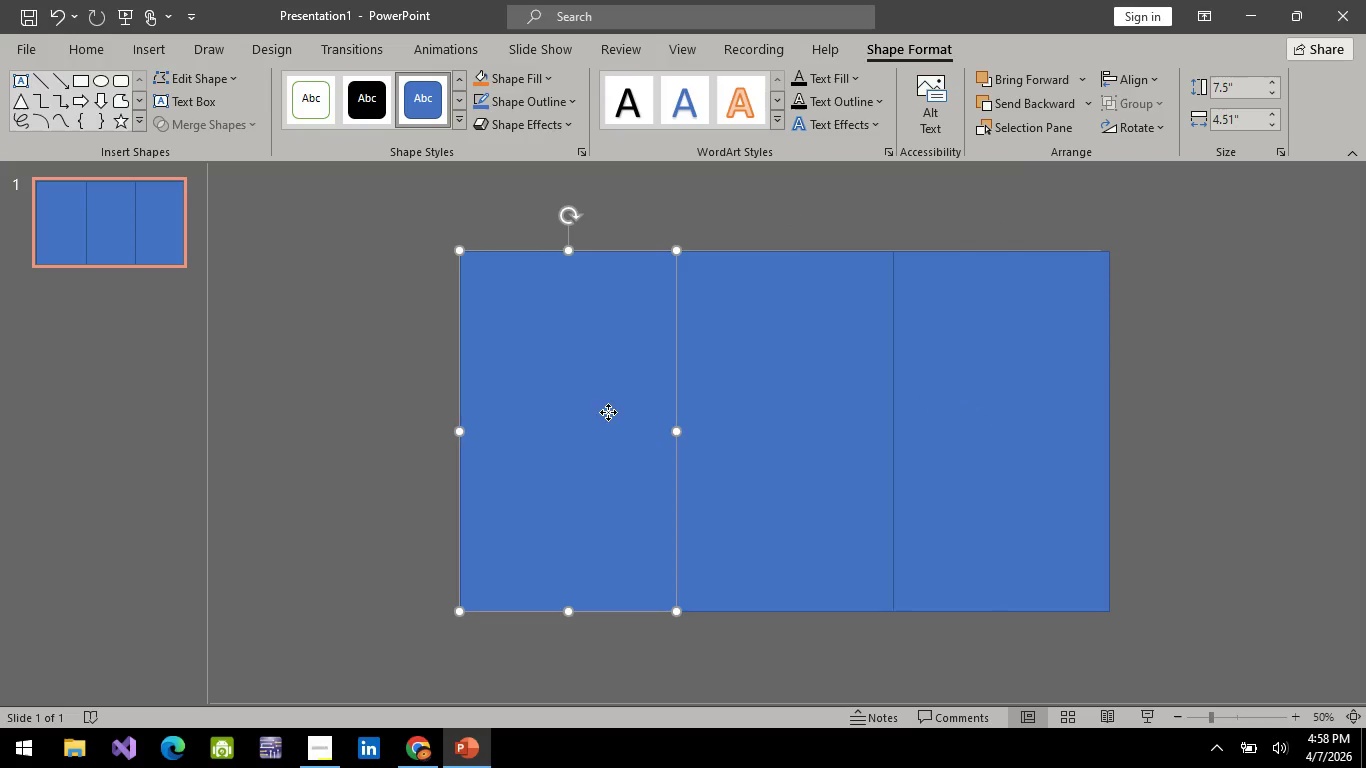 
scroll: coordinate [993, 406], scroll_direction: down, amount: 2.0
 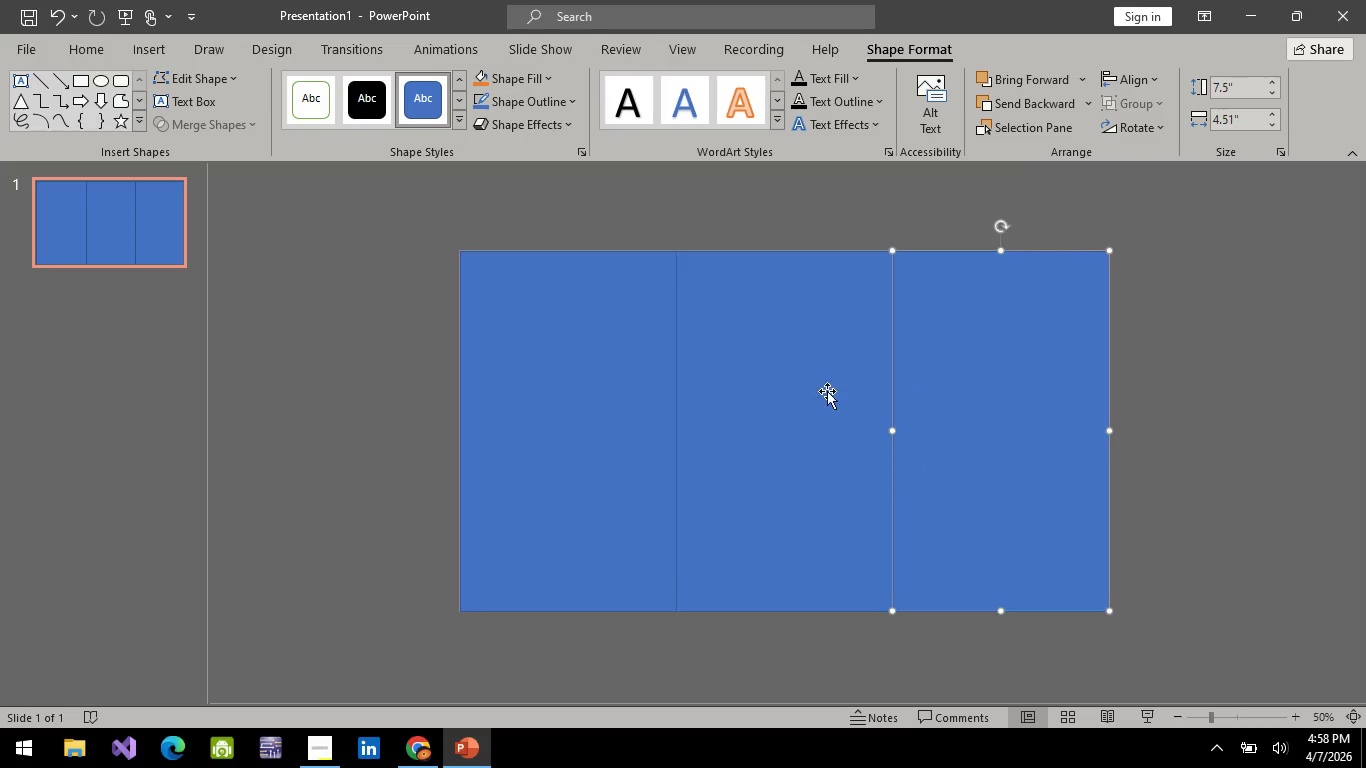 
left_click([608, 412])
 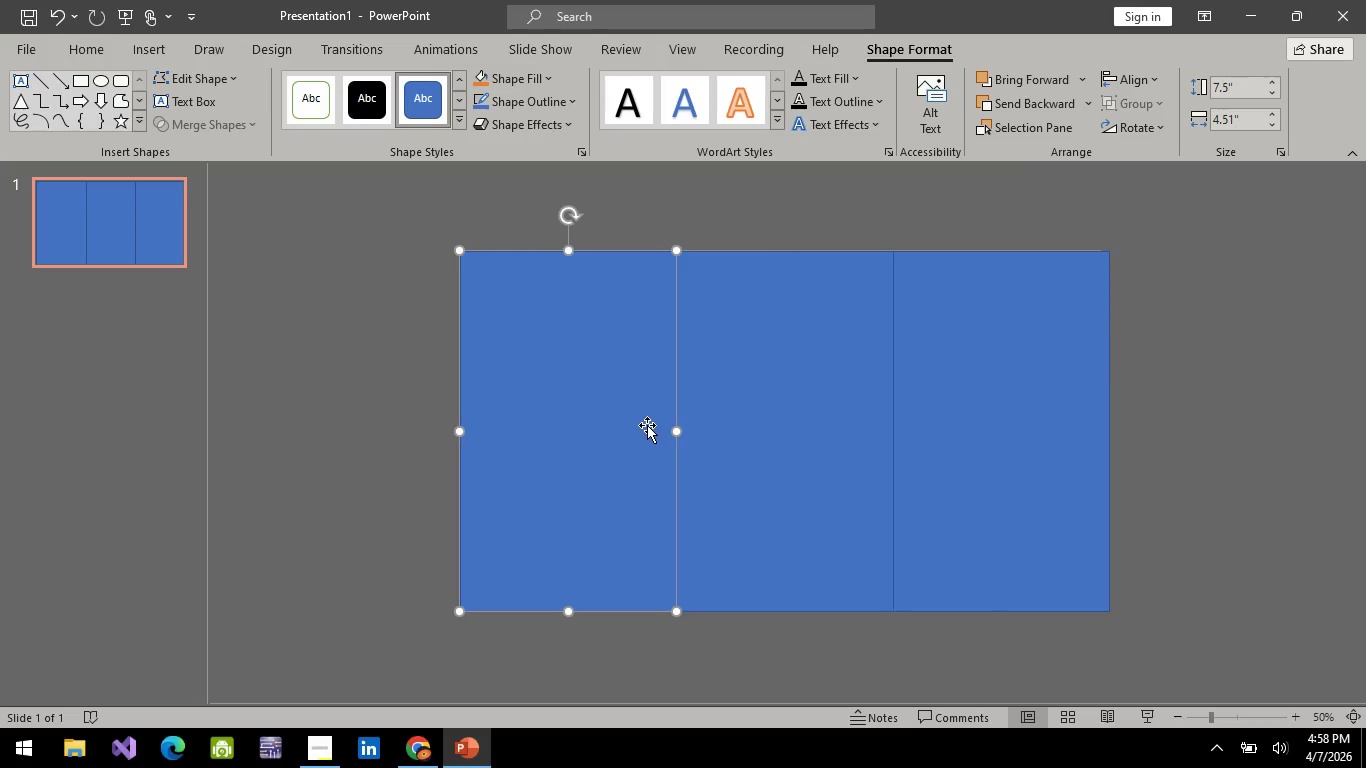 
hold_key(key=ControlLeft, duration=0.45)
scroll: coordinate [696, 419], scroll_direction: up, amount: 2.0
 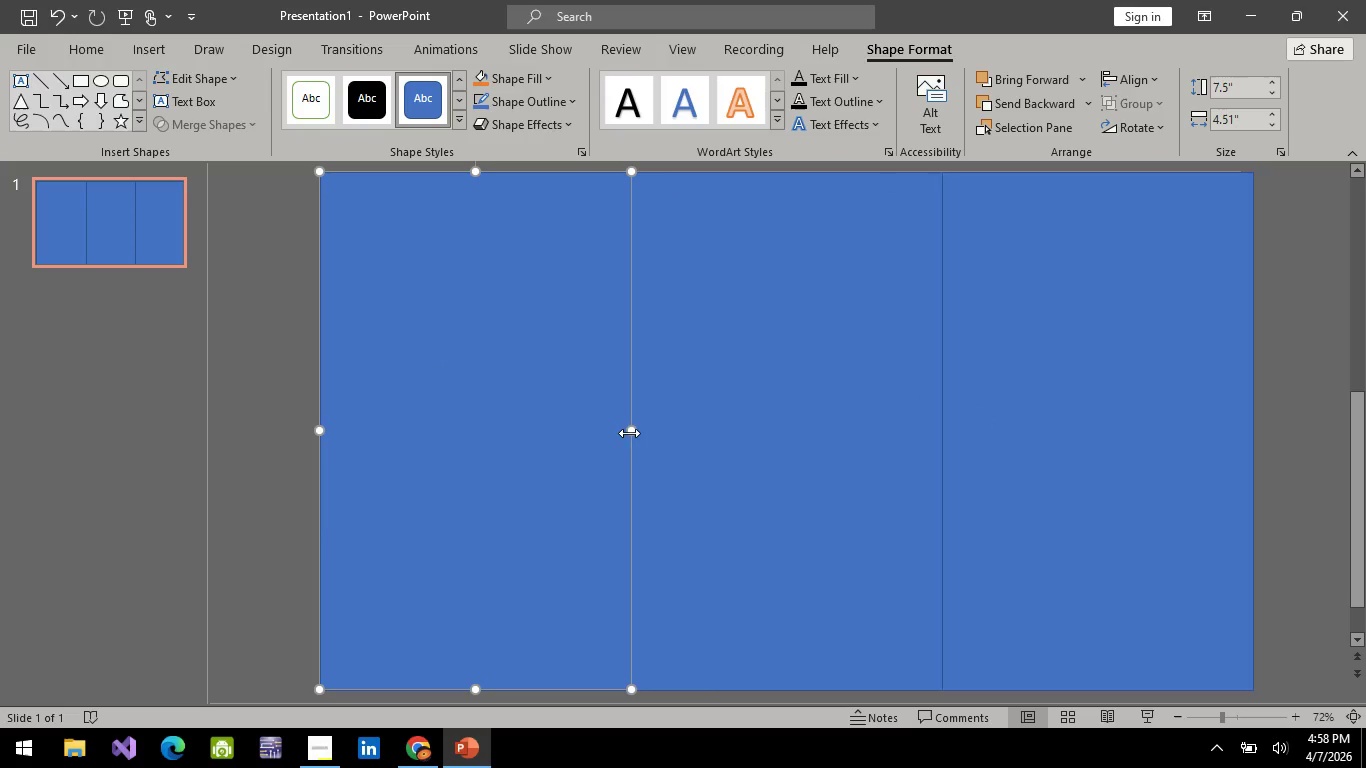 
left_click_drag(start_coordinate=[630, 431], to_coordinate=[621, 434])
 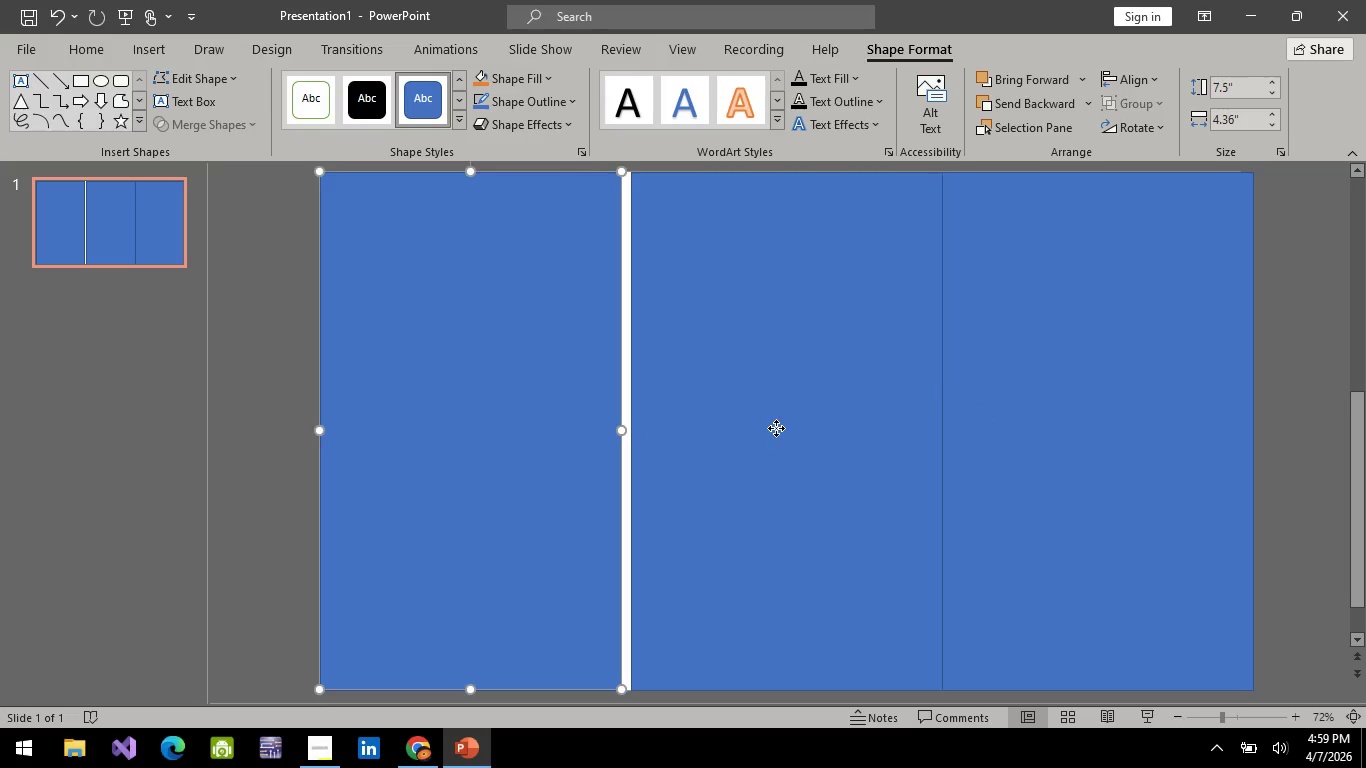 
left_click([776, 428])
 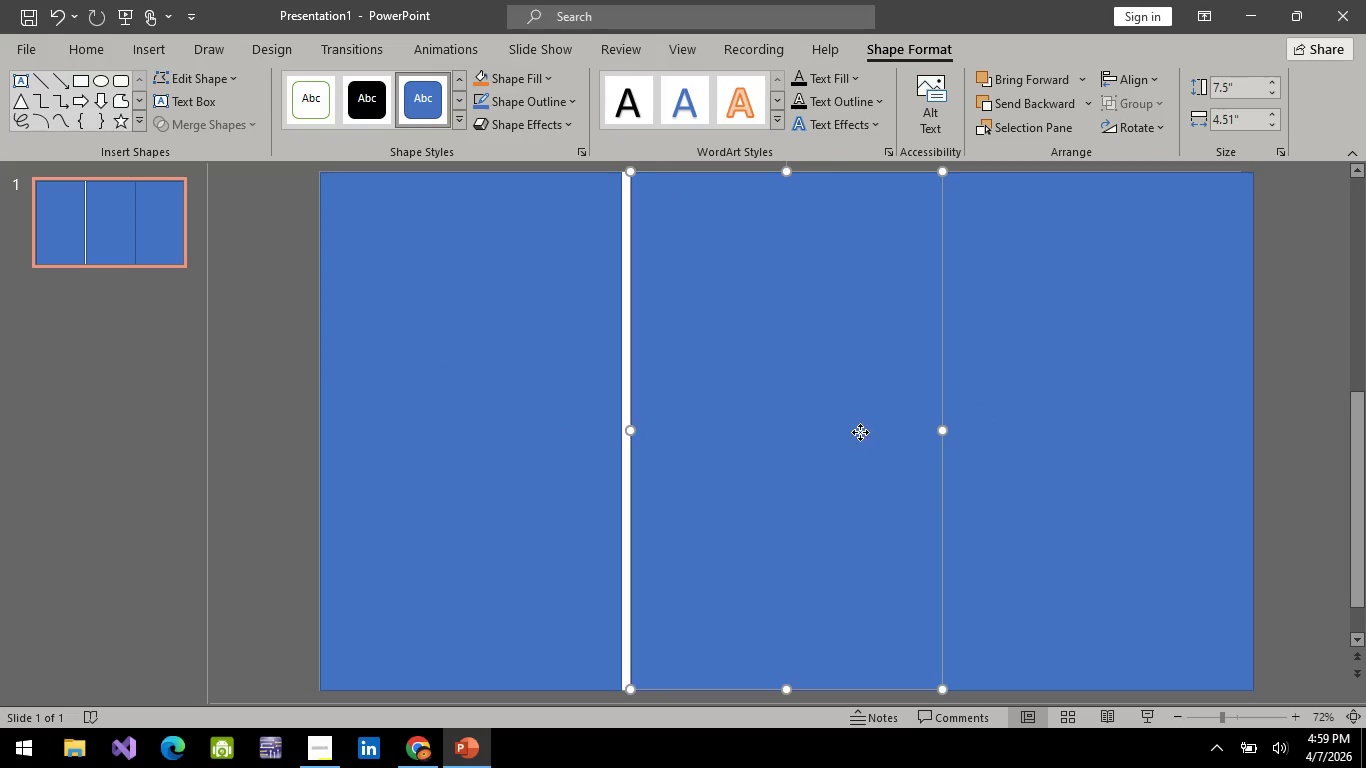 
left_click_drag(start_coordinate=[860, 432], to_coordinate=[850, 434])
 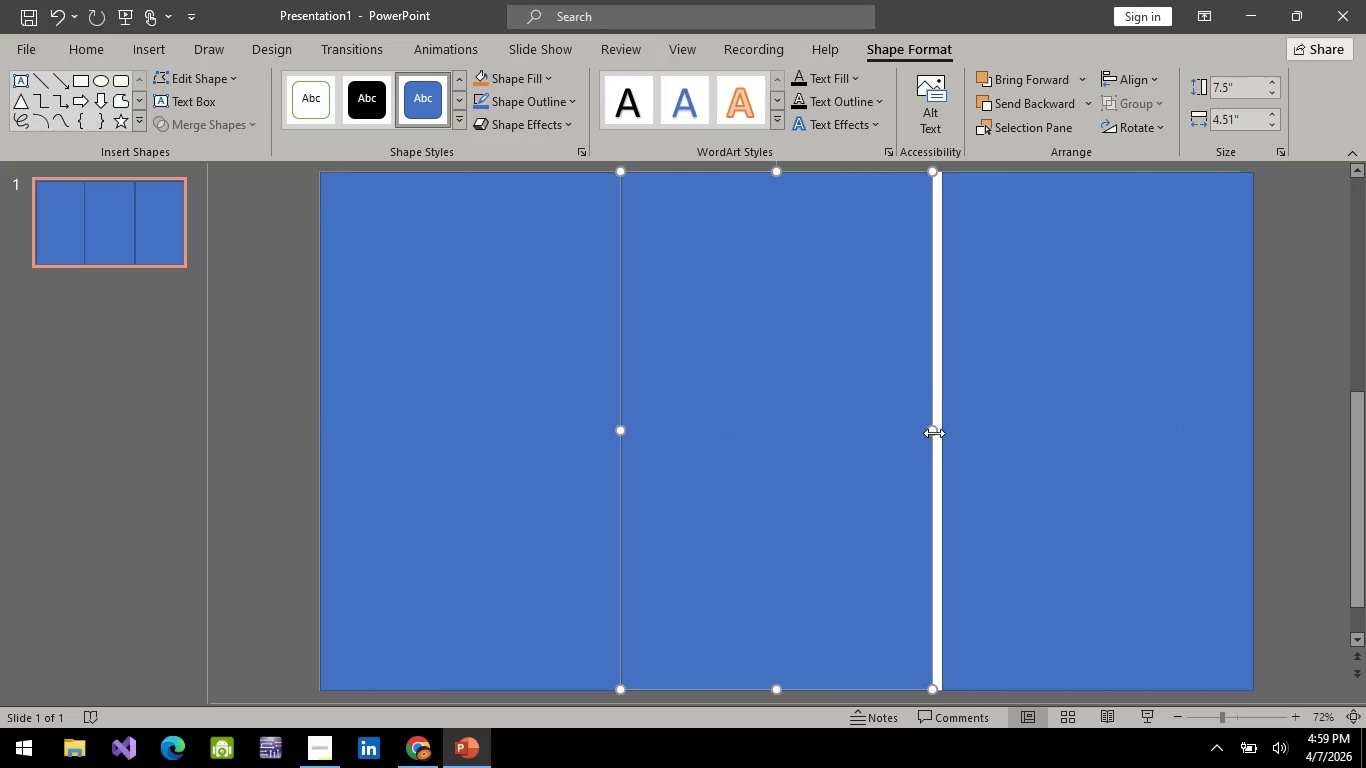 
left_click_drag(start_coordinate=[934, 432], to_coordinate=[915, 431])
 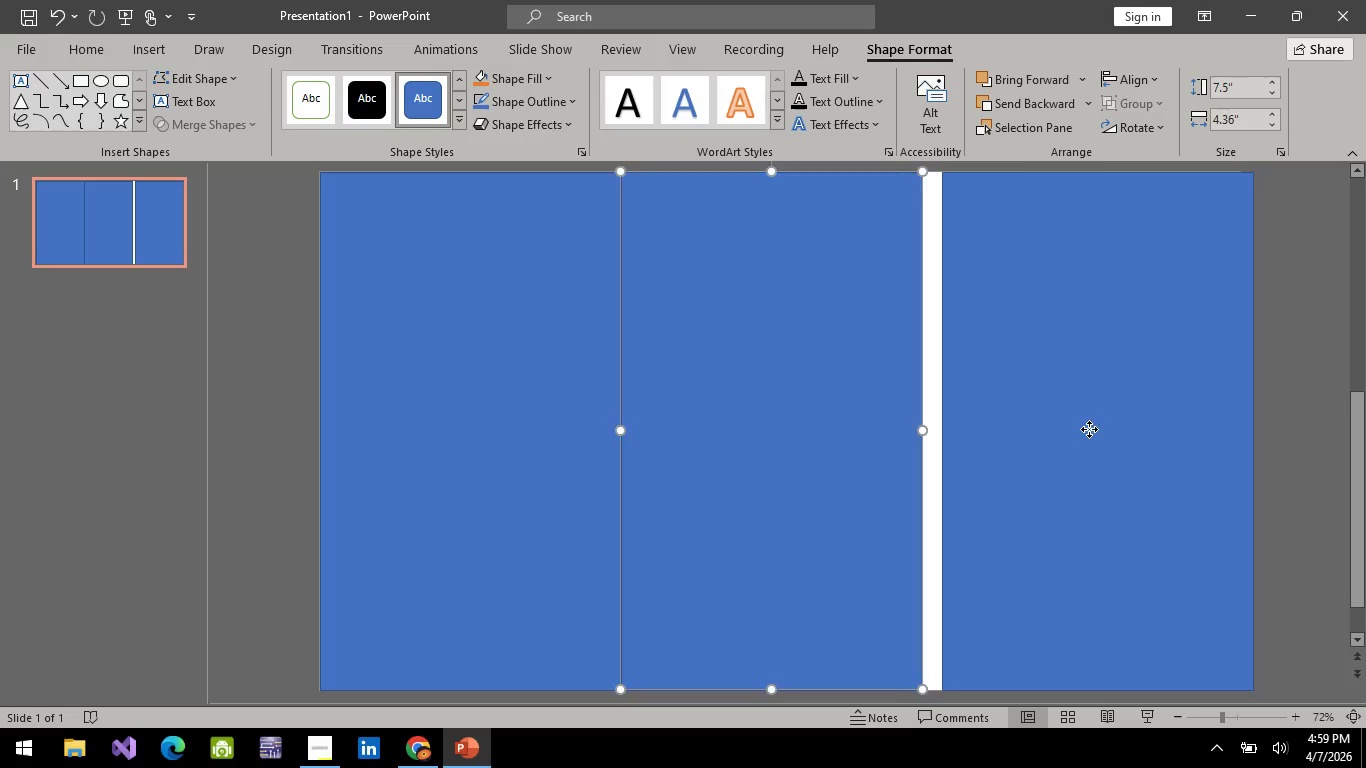 
left_click_drag(start_coordinate=[1089, 429], to_coordinate=[1065, 428])
 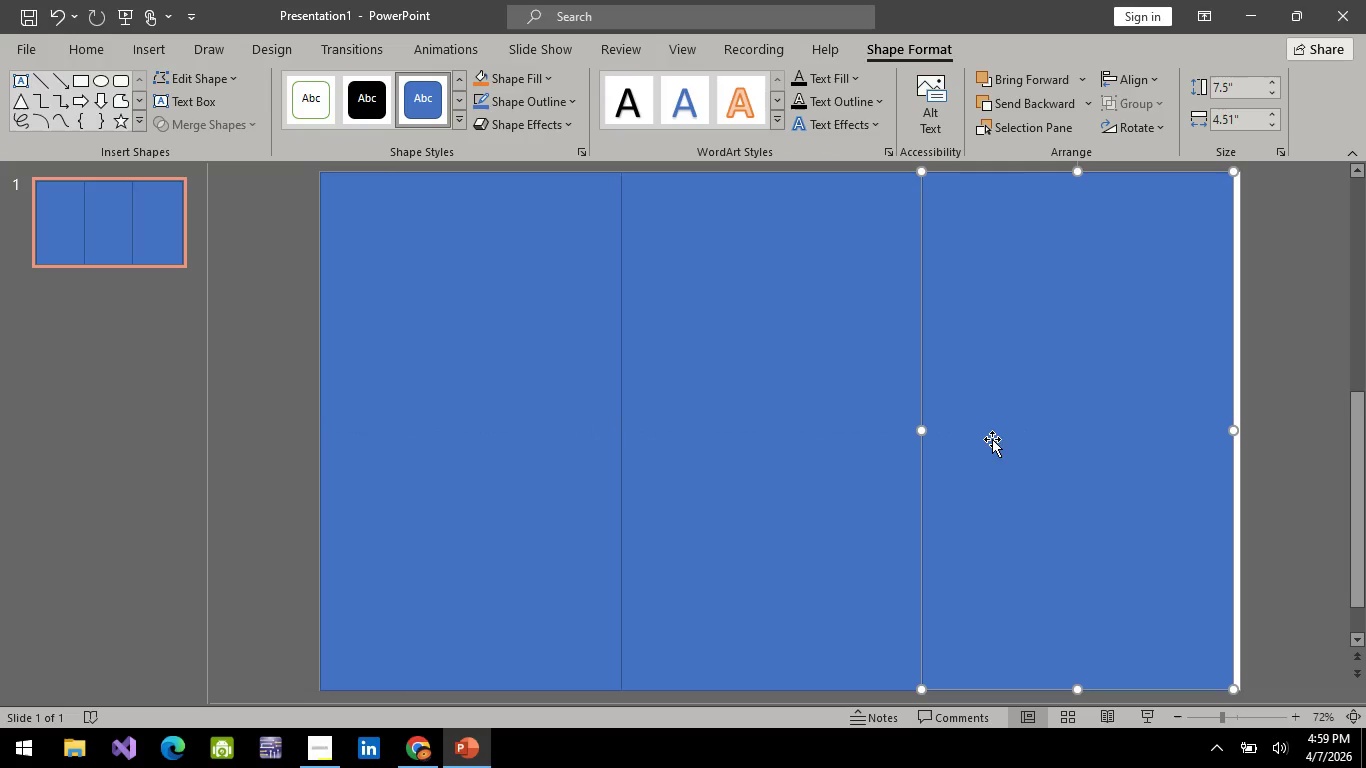 
left_click_drag(start_coordinate=[998, 442], to_coordinate=[1006, 444])
 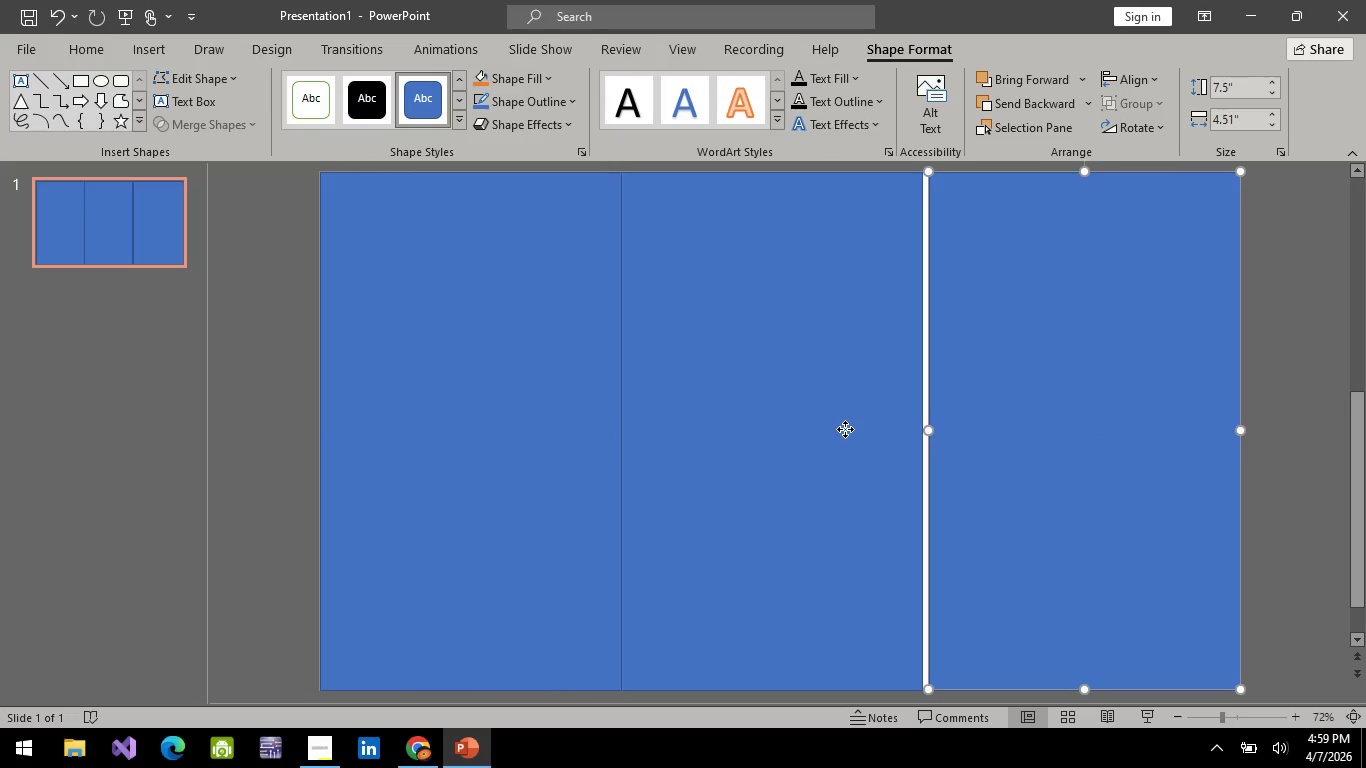 
left_click([845, 429])
 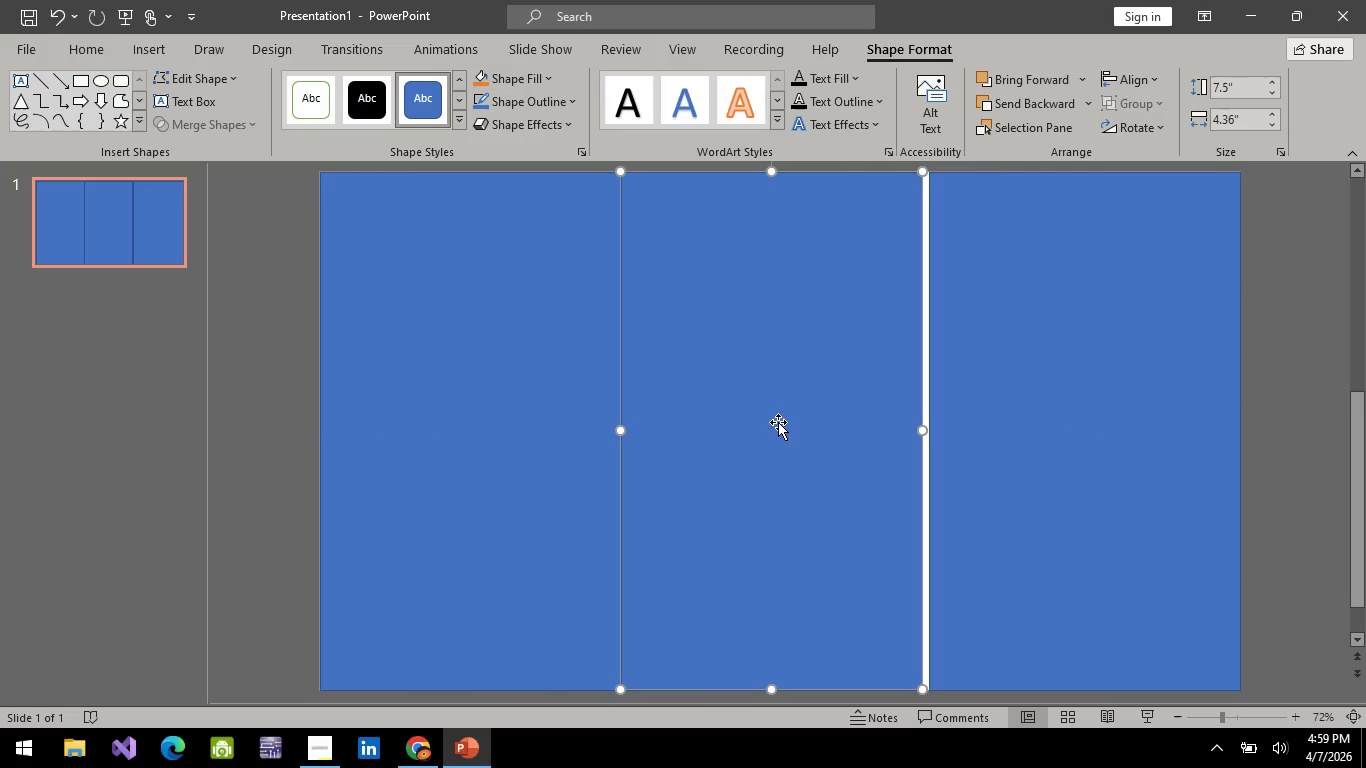 
left_click_drag(start_coordinate=[769, 421], to_coordinate=[899, 434])
 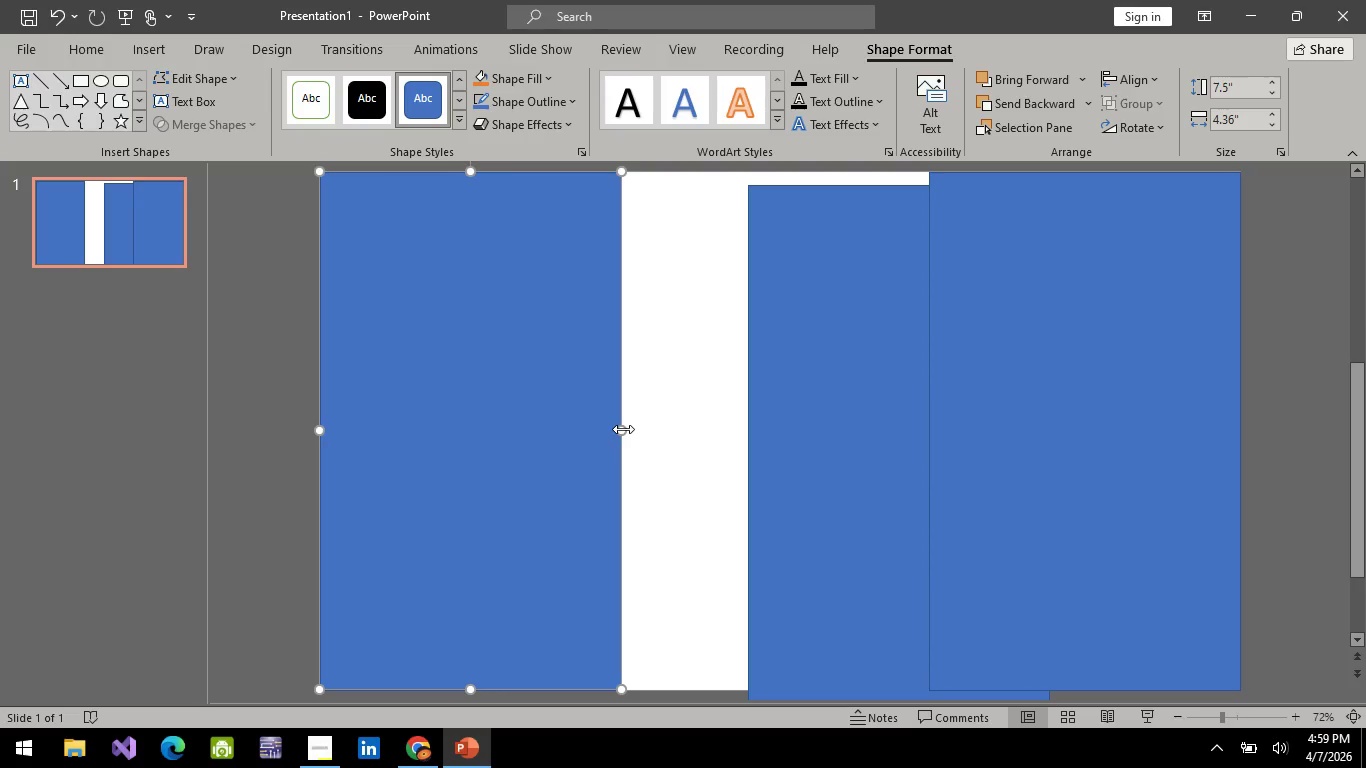 
left_click_drag(start_coordinate=[623, 429], to_coordinate=[628, 428])
 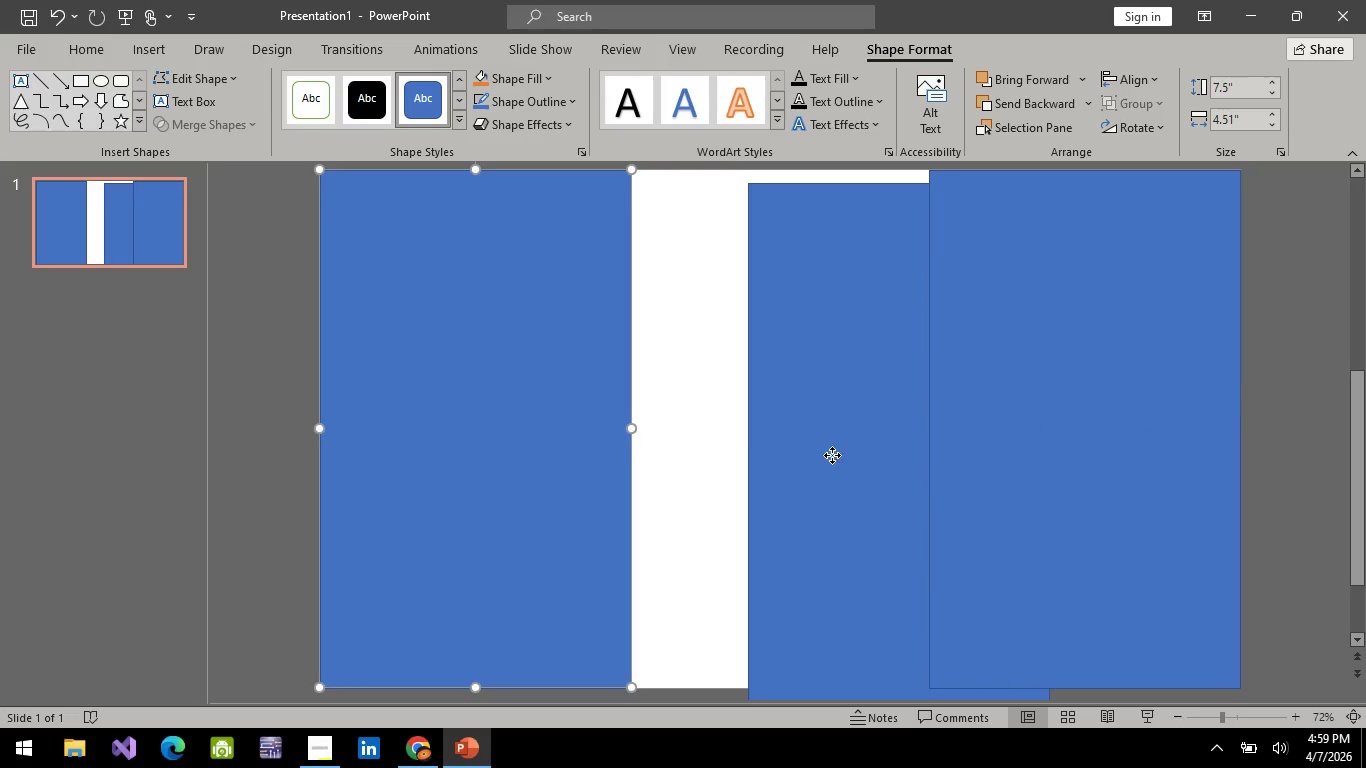 
left_click([832, 455])
 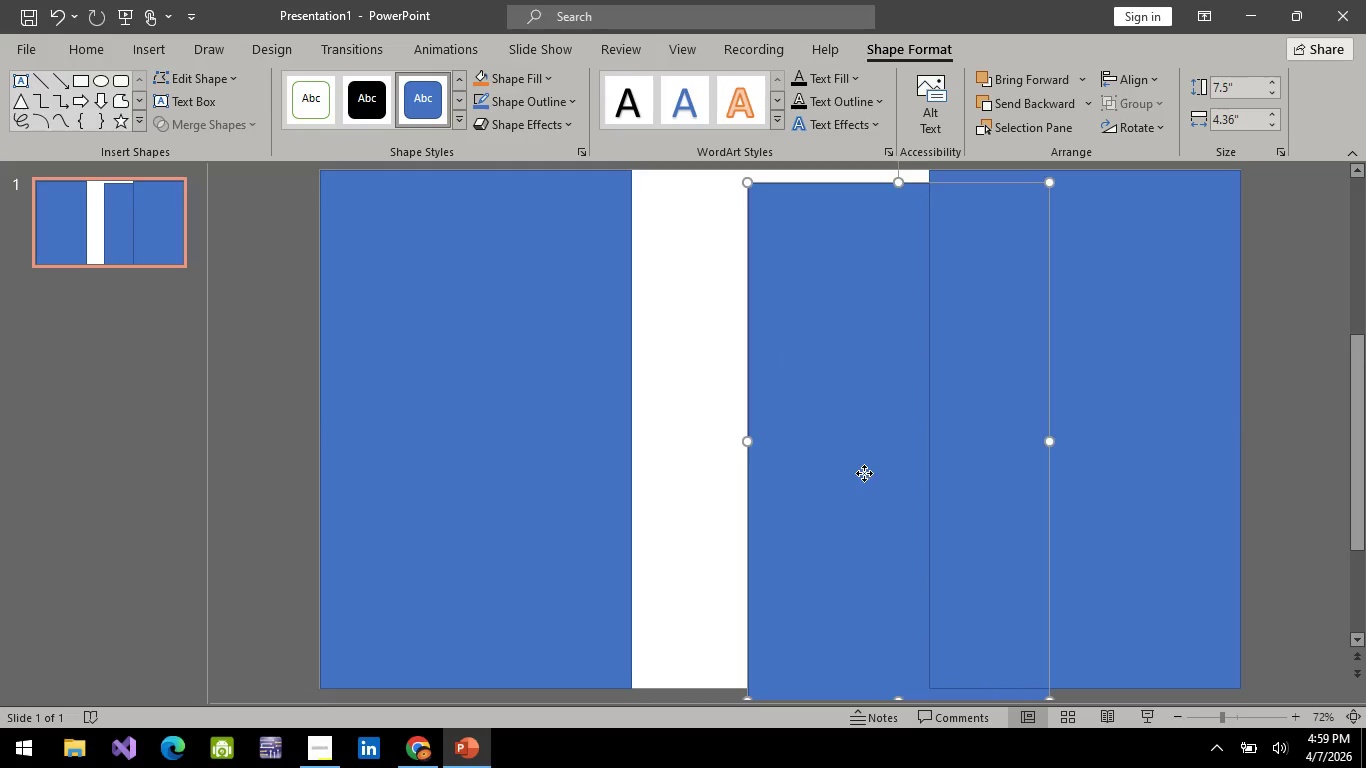 
left_click_drag(start_coordinate=[864, 473], to_coordinate=[755, 464])
 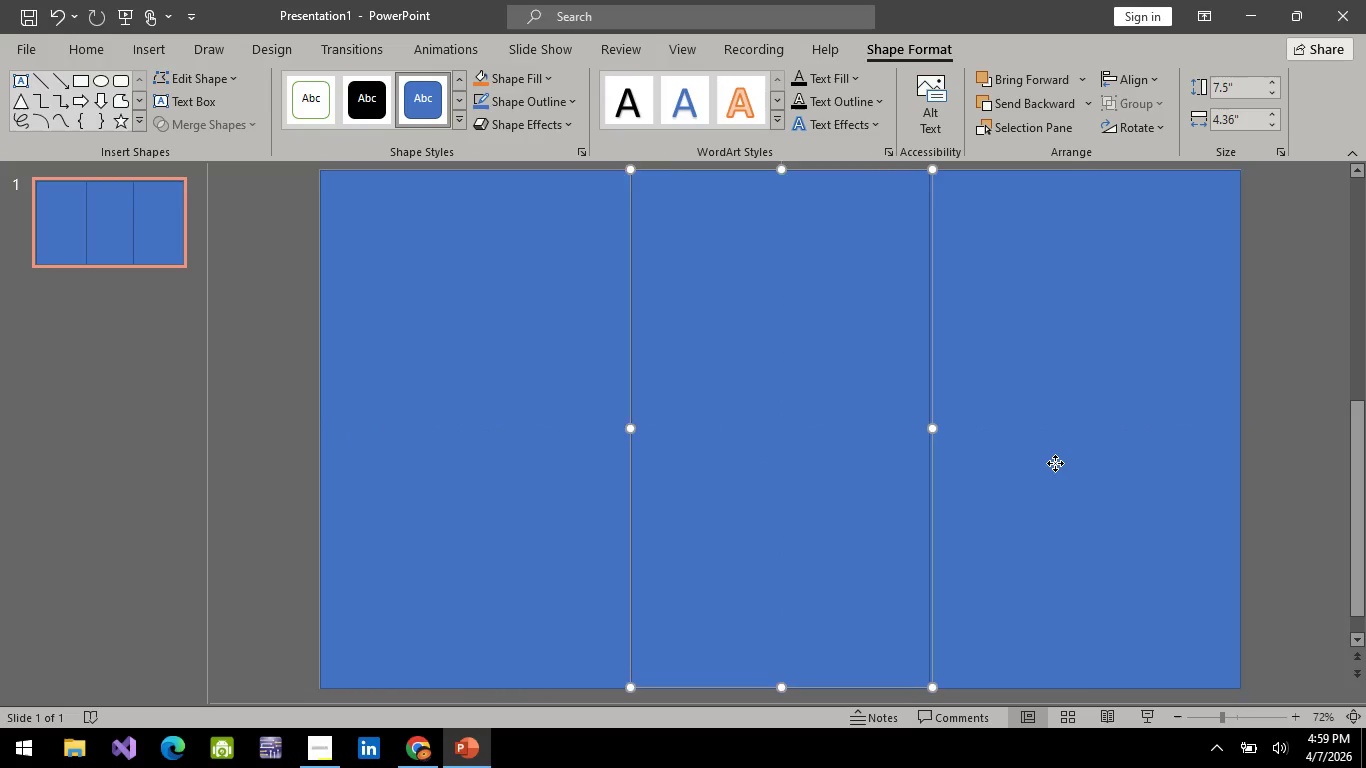 
left_click([1055, 463])
 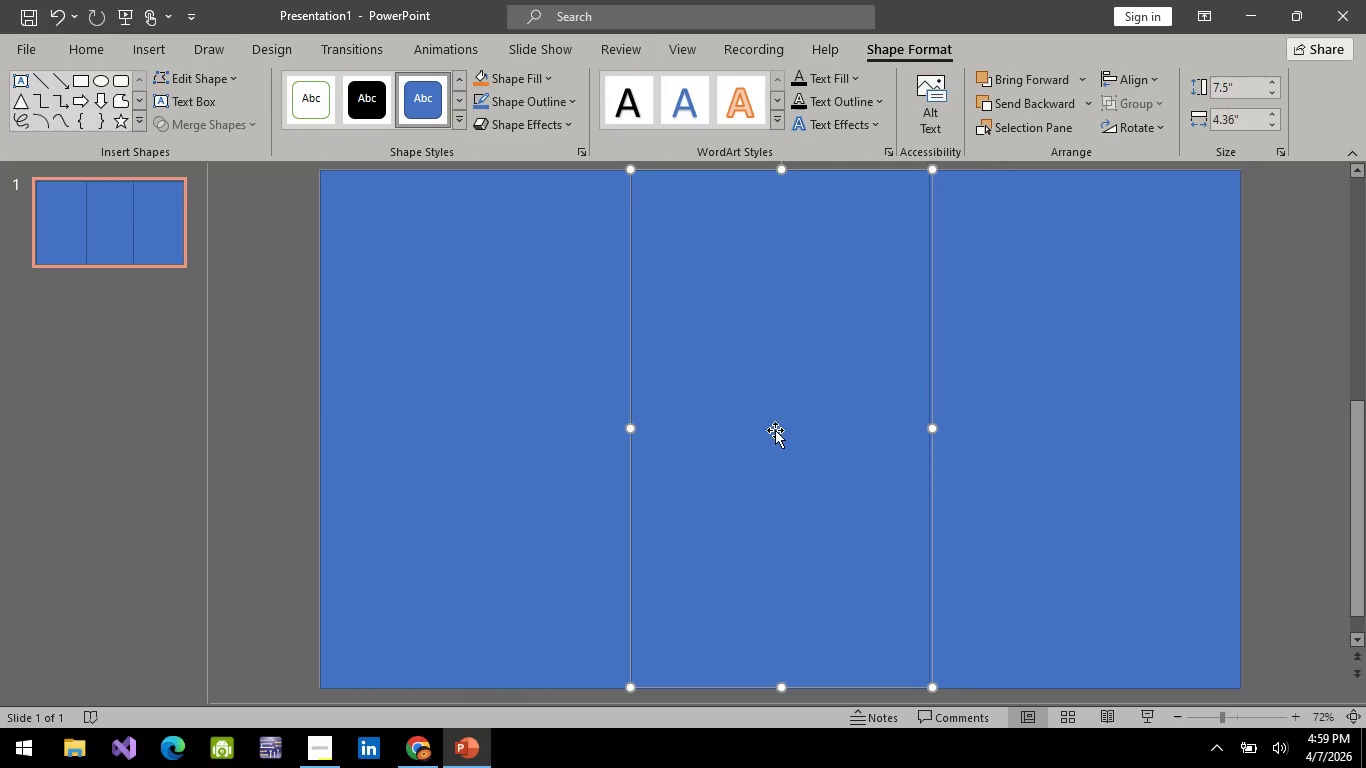 
double_click([578, 435])
 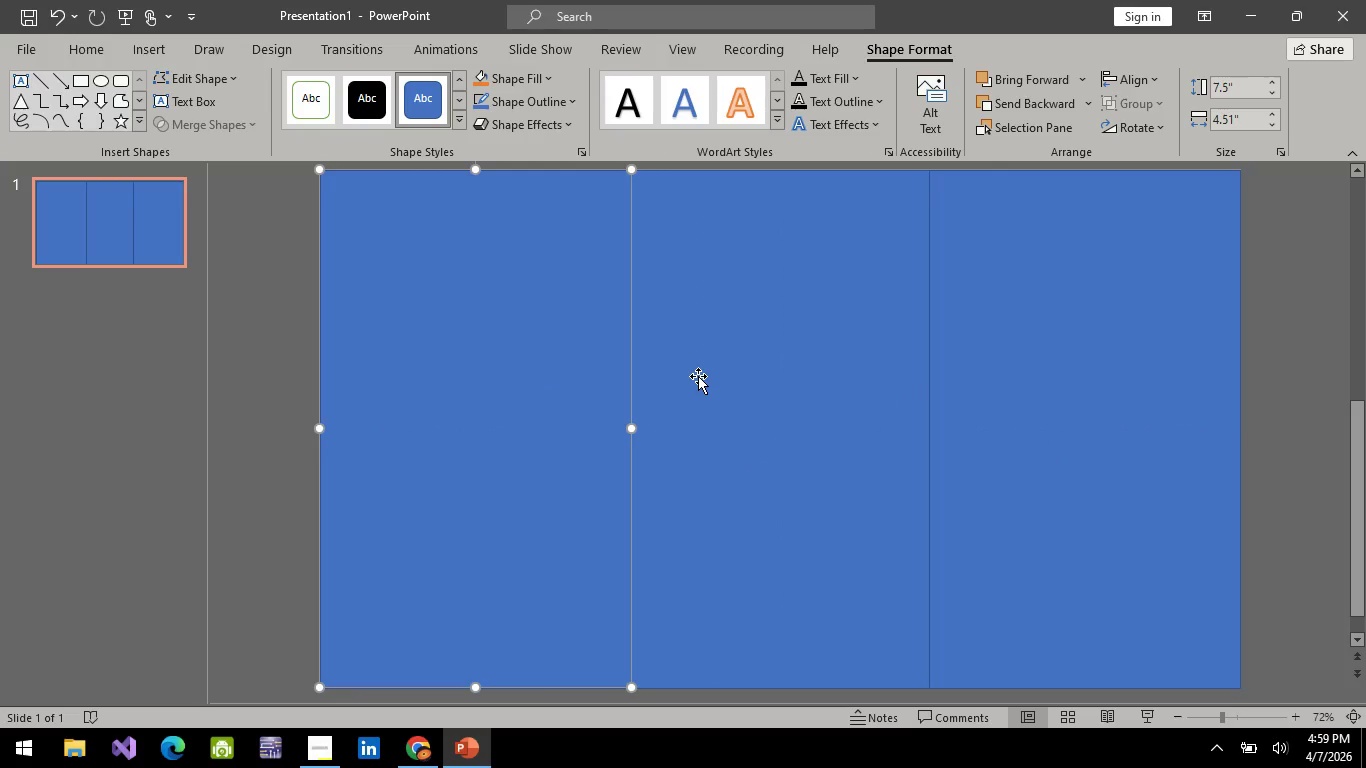 
wait(5.8)
 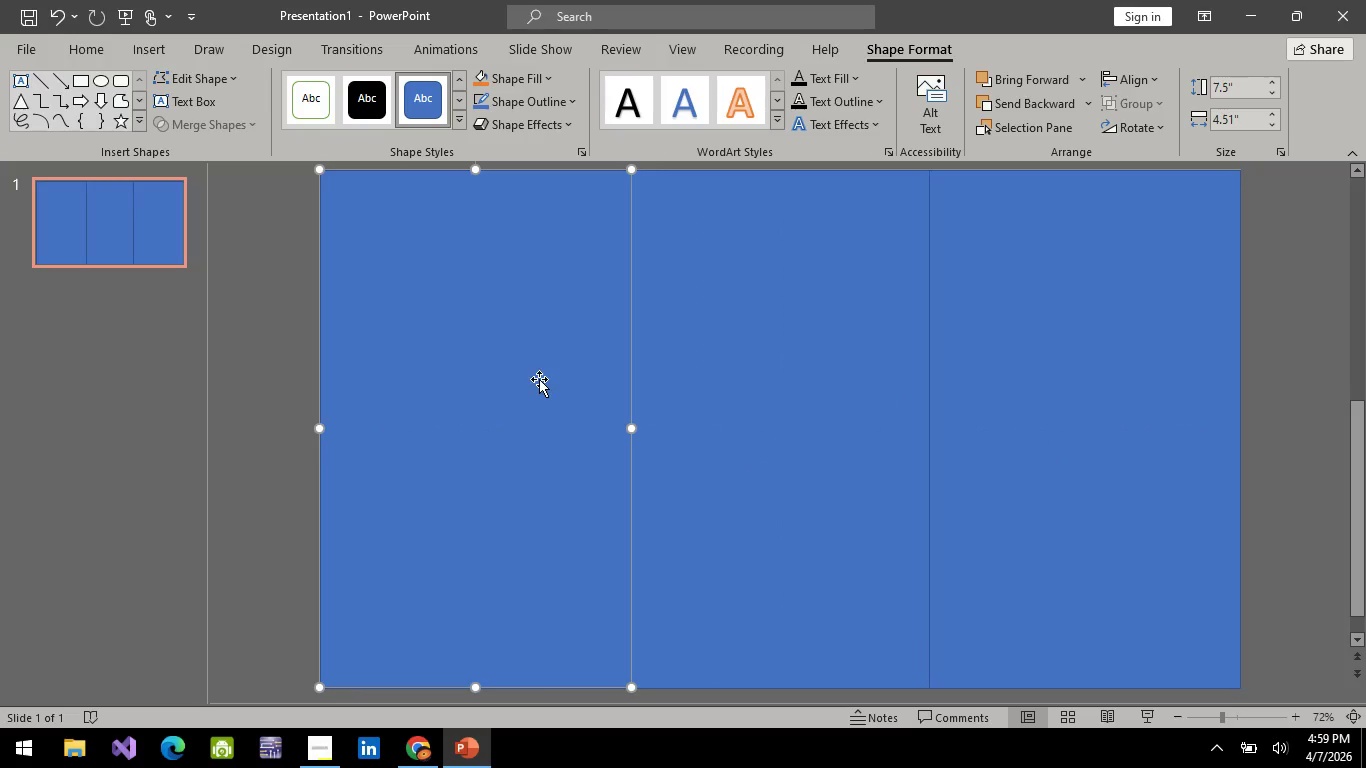 
left_click_drag(start_coordinate=[522, 429], to_coordinate=[442, 428])
 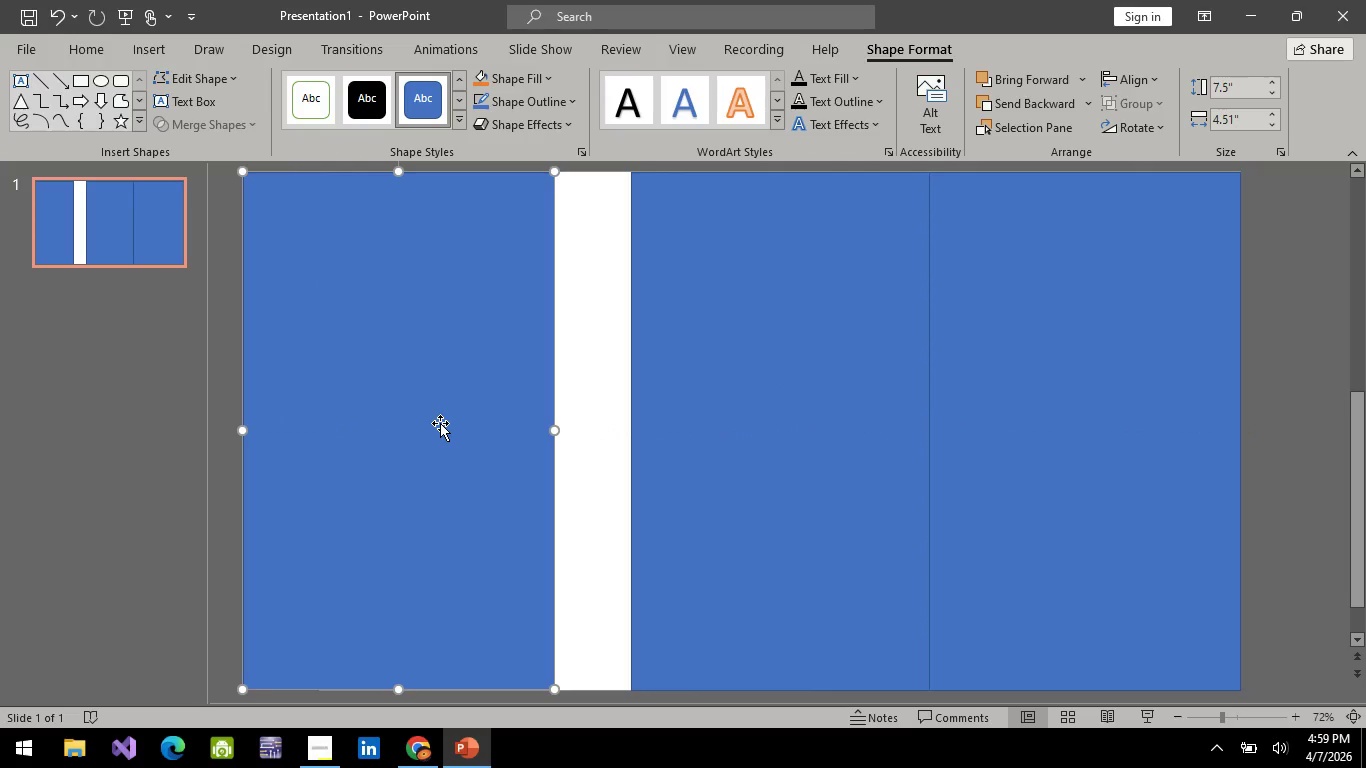 
wait(15.64)
 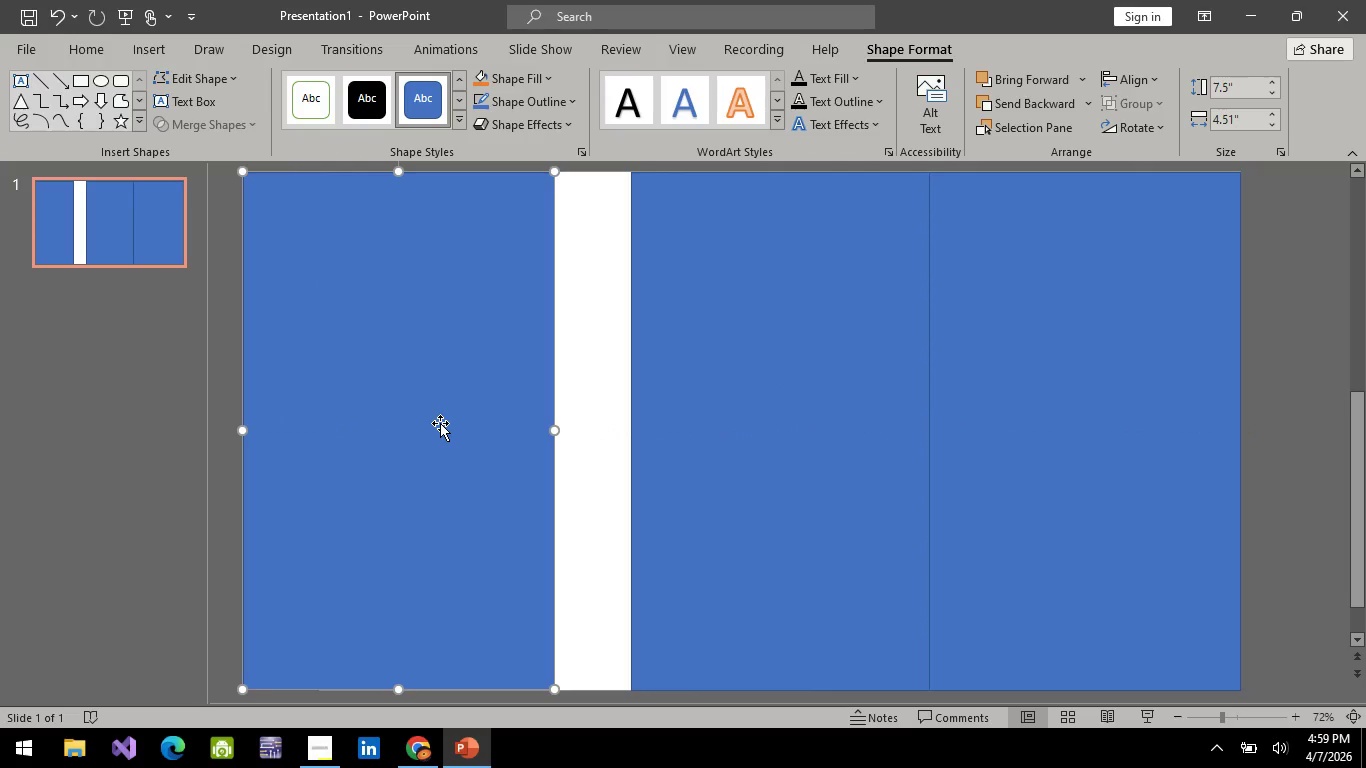 
key(Delete)
 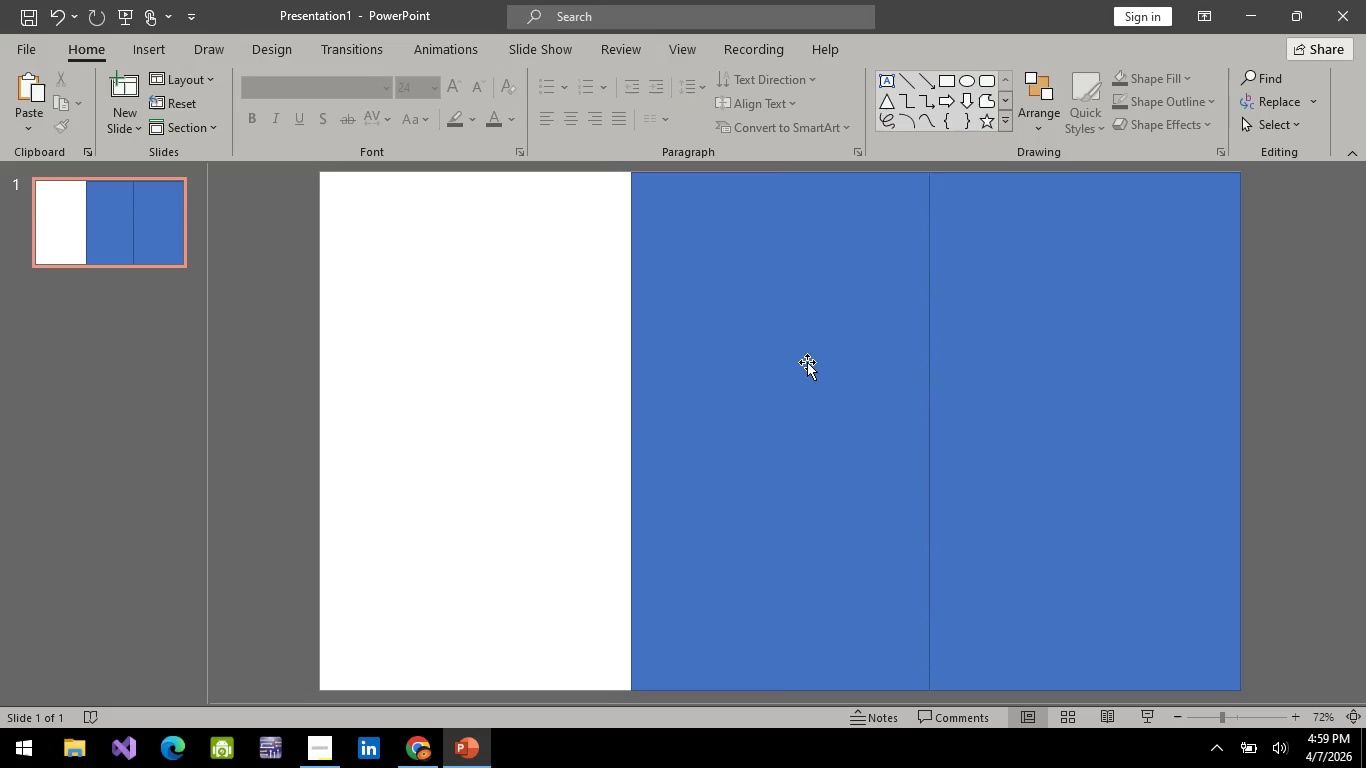 
left_click([807, 362])
 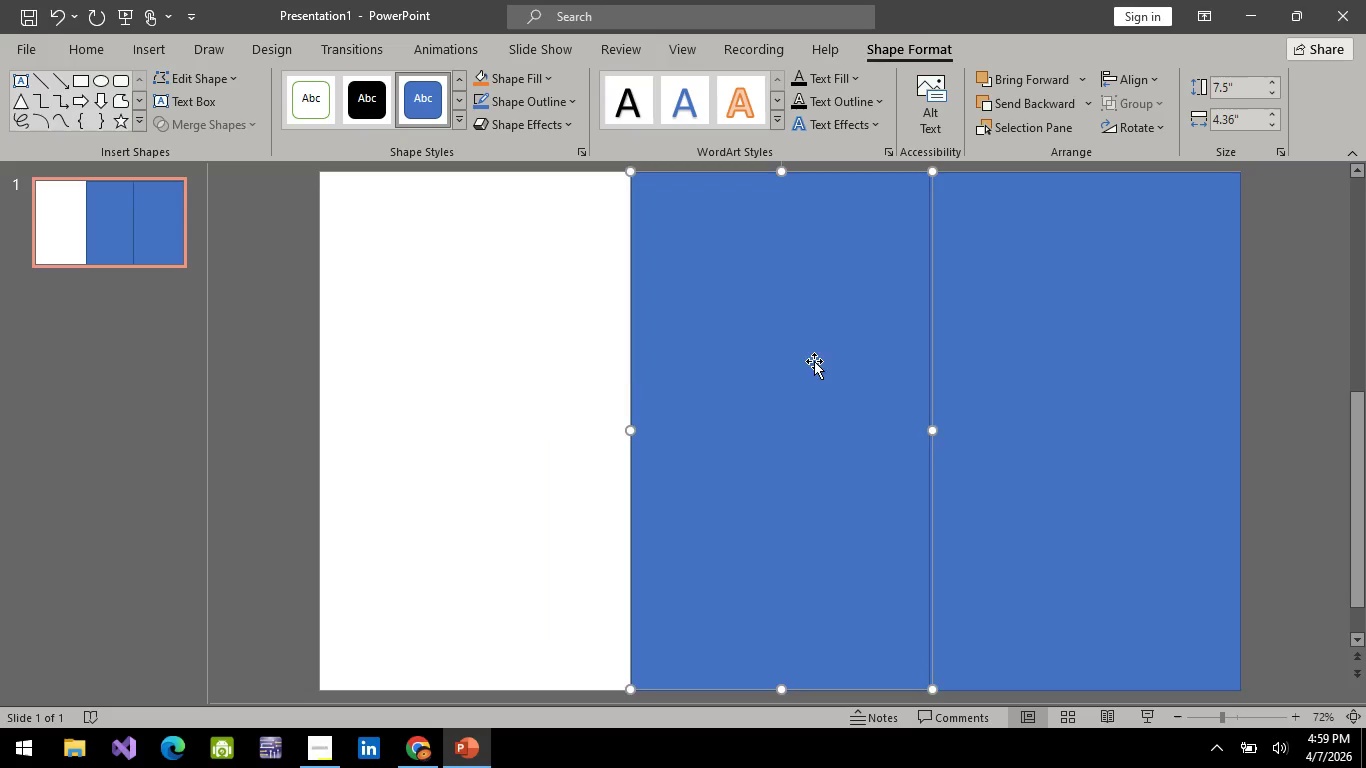 
key(Delete)
 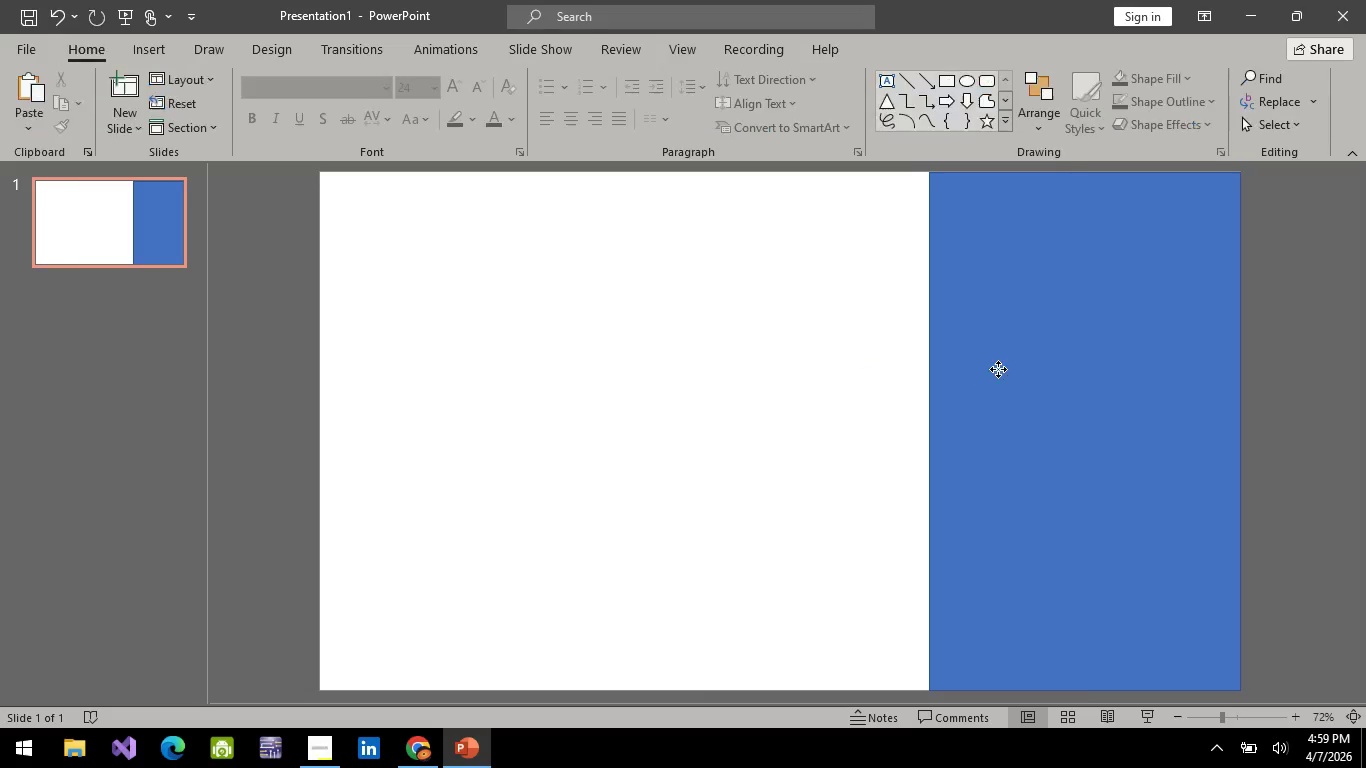 
left_click([998, 369])
 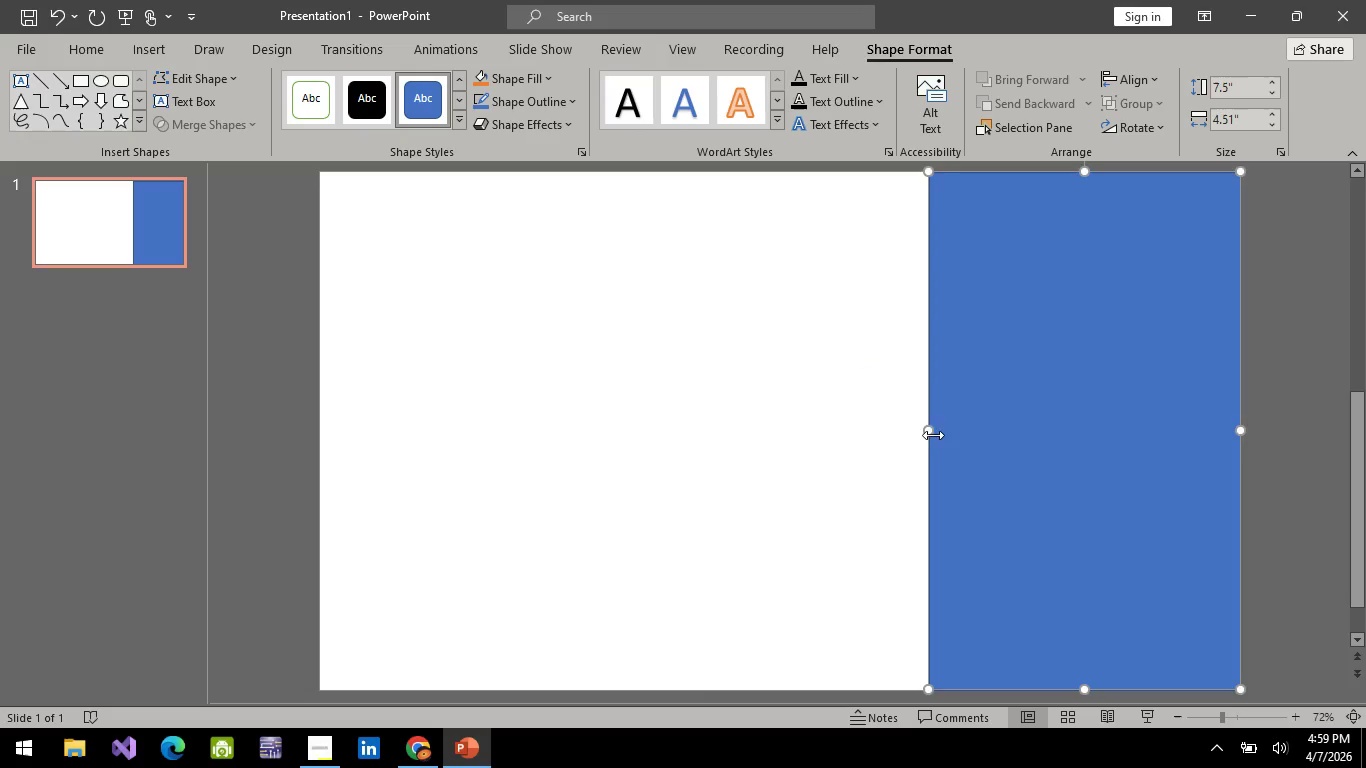 
left_click_drag(start_coordinate=[933, 435], to_coordinate=[315, 414])
 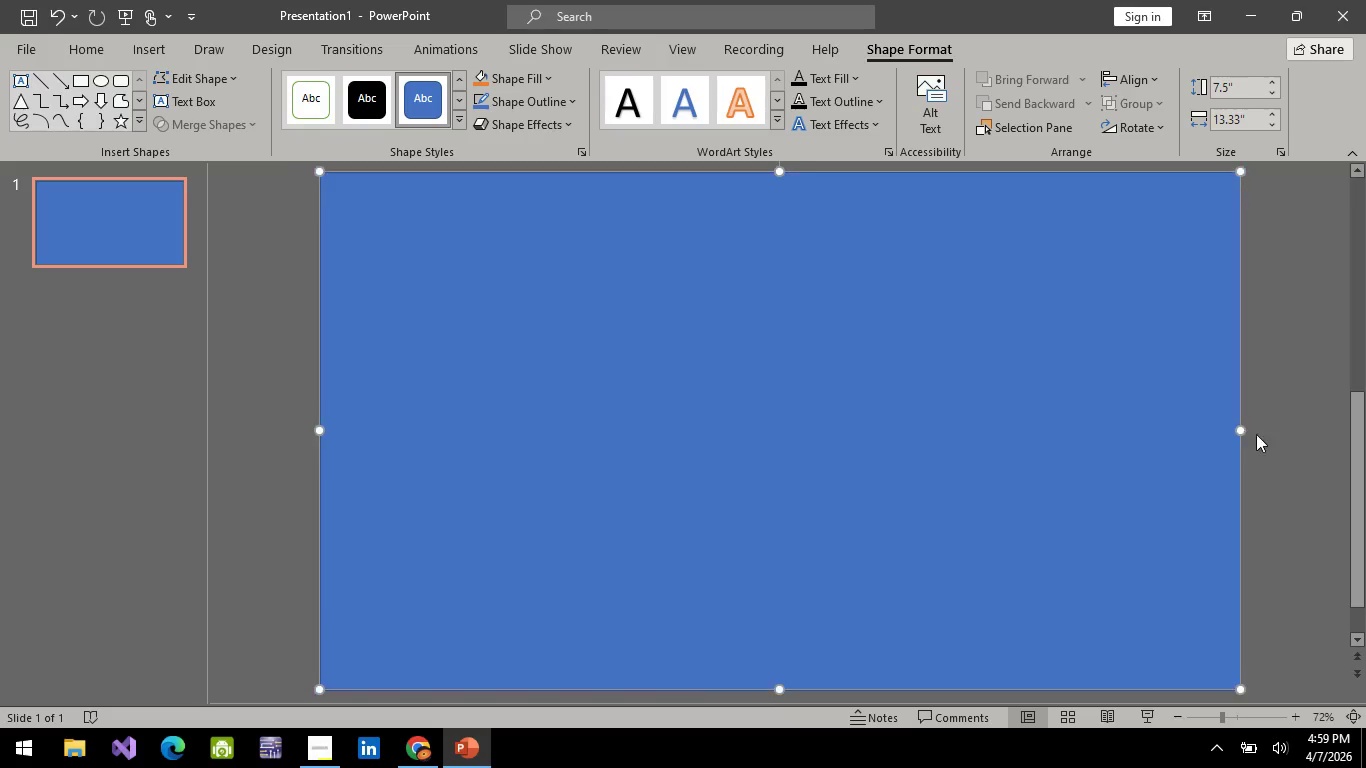 
double_click([948, 394])
 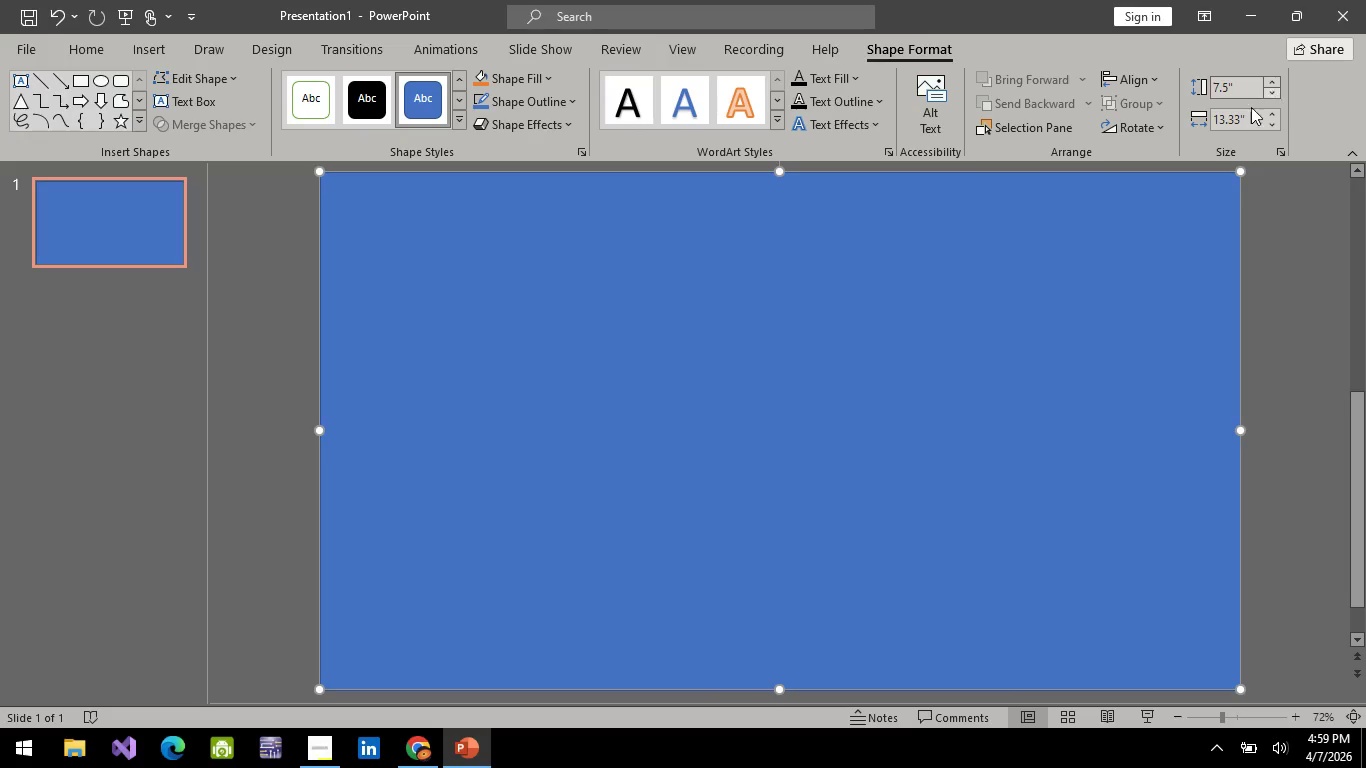 
left_click([1280, 148])
 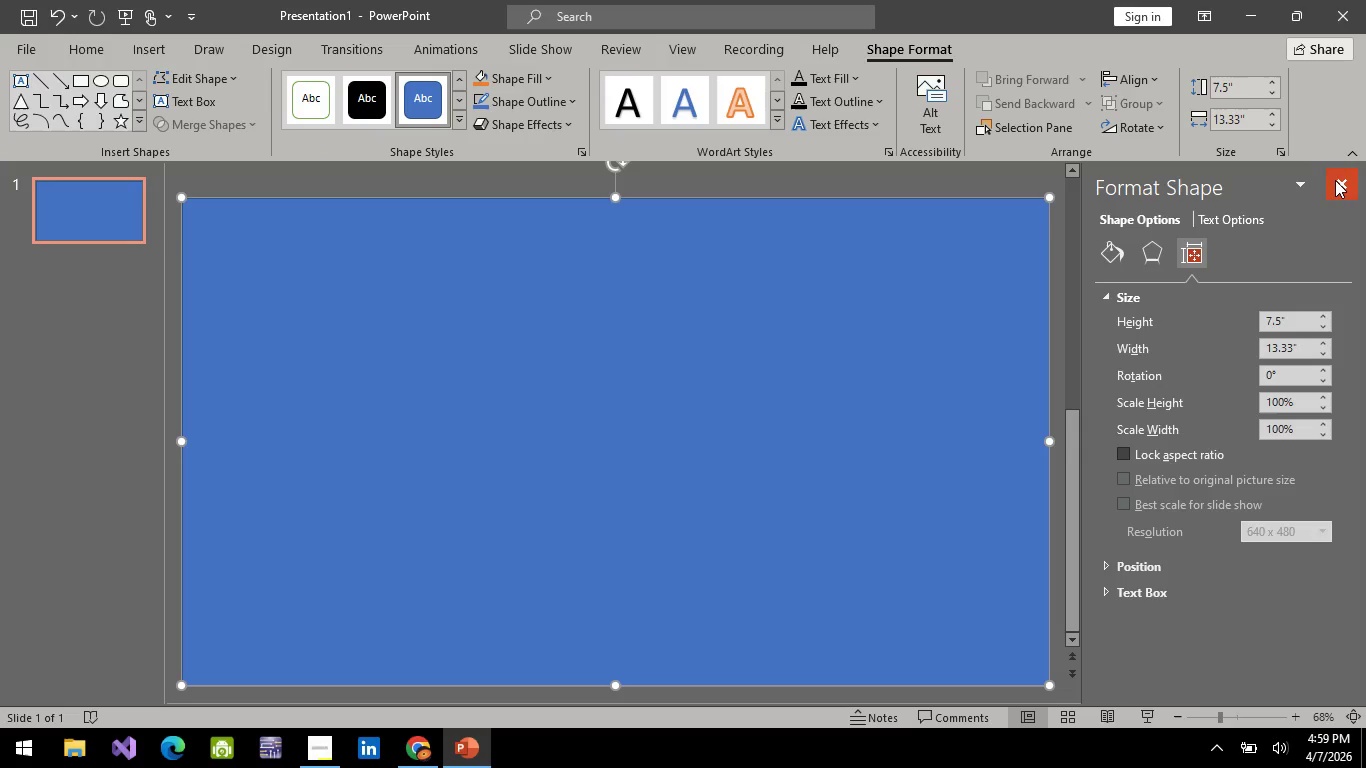 
left_click([1341, 186])
 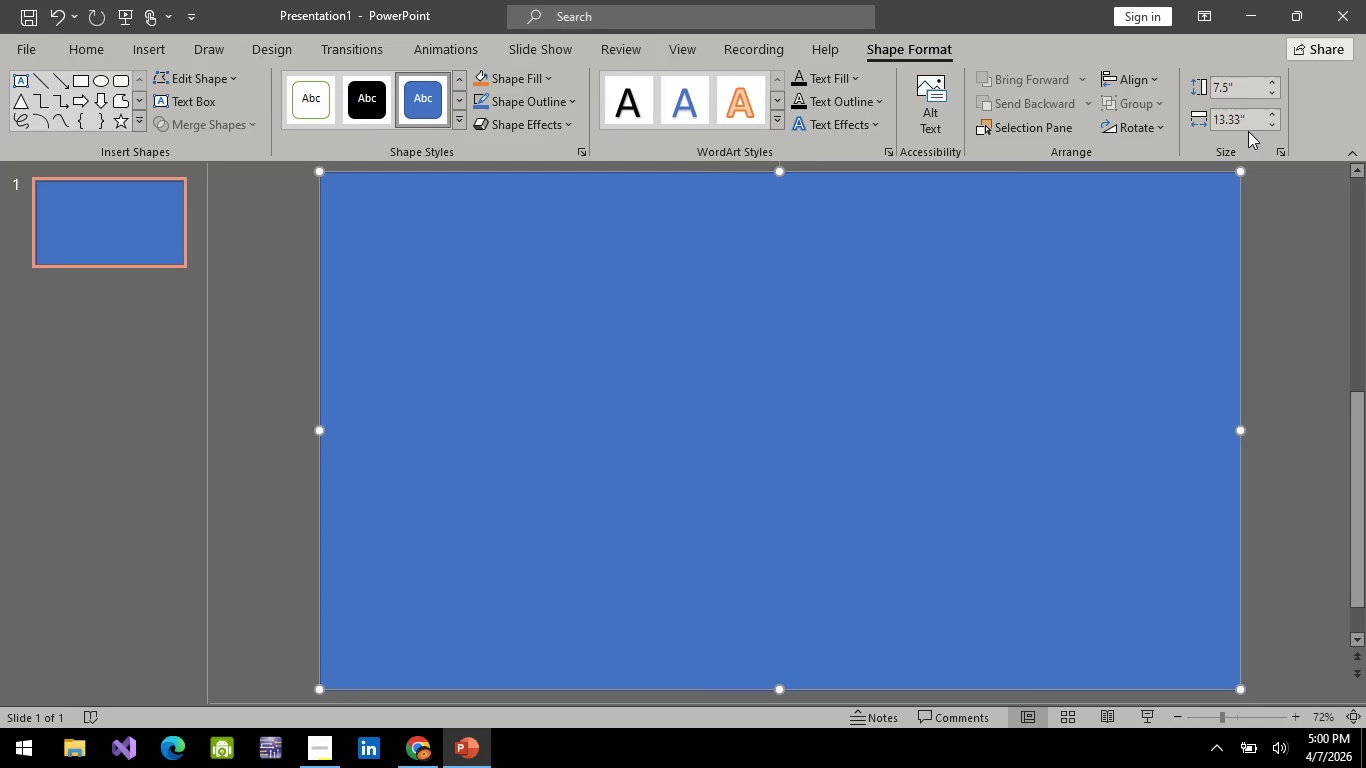 
wait(13.6)
 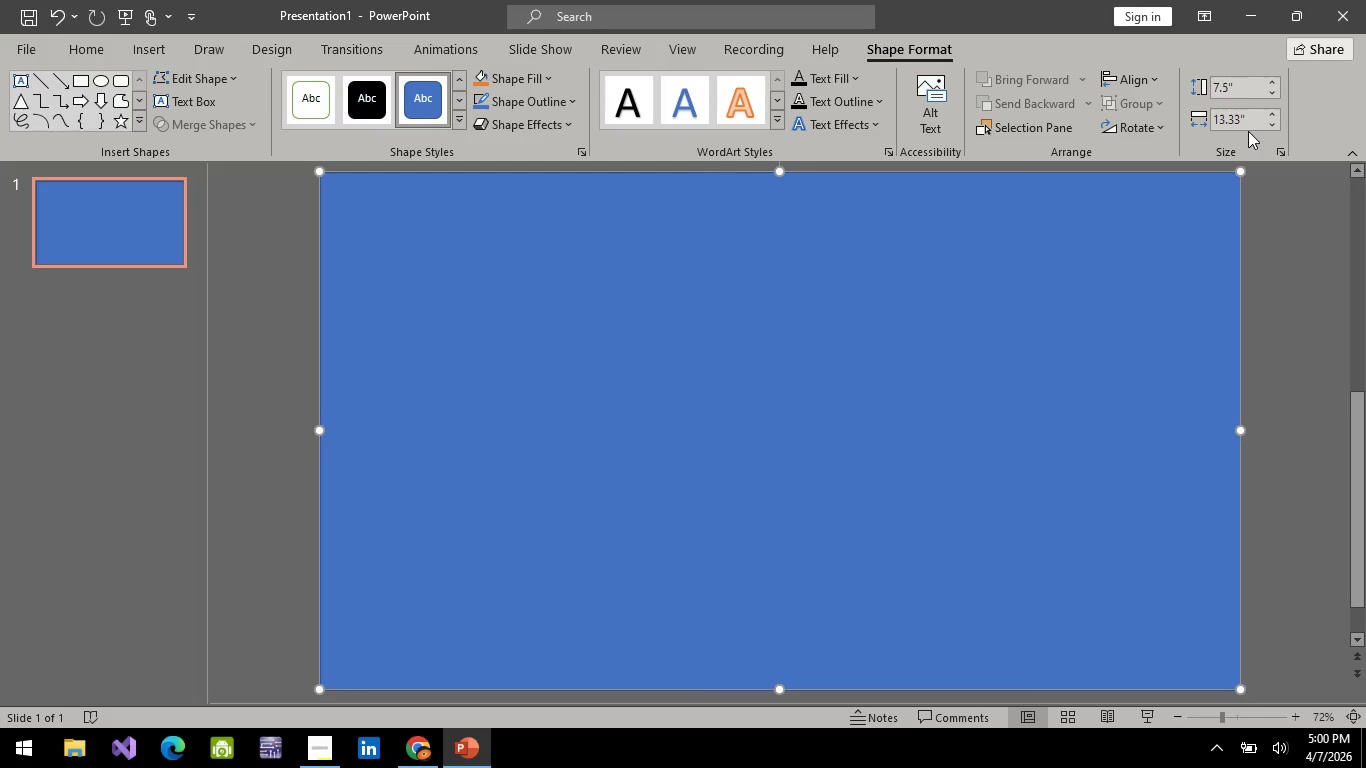 
mouse_move([1096, 88])
 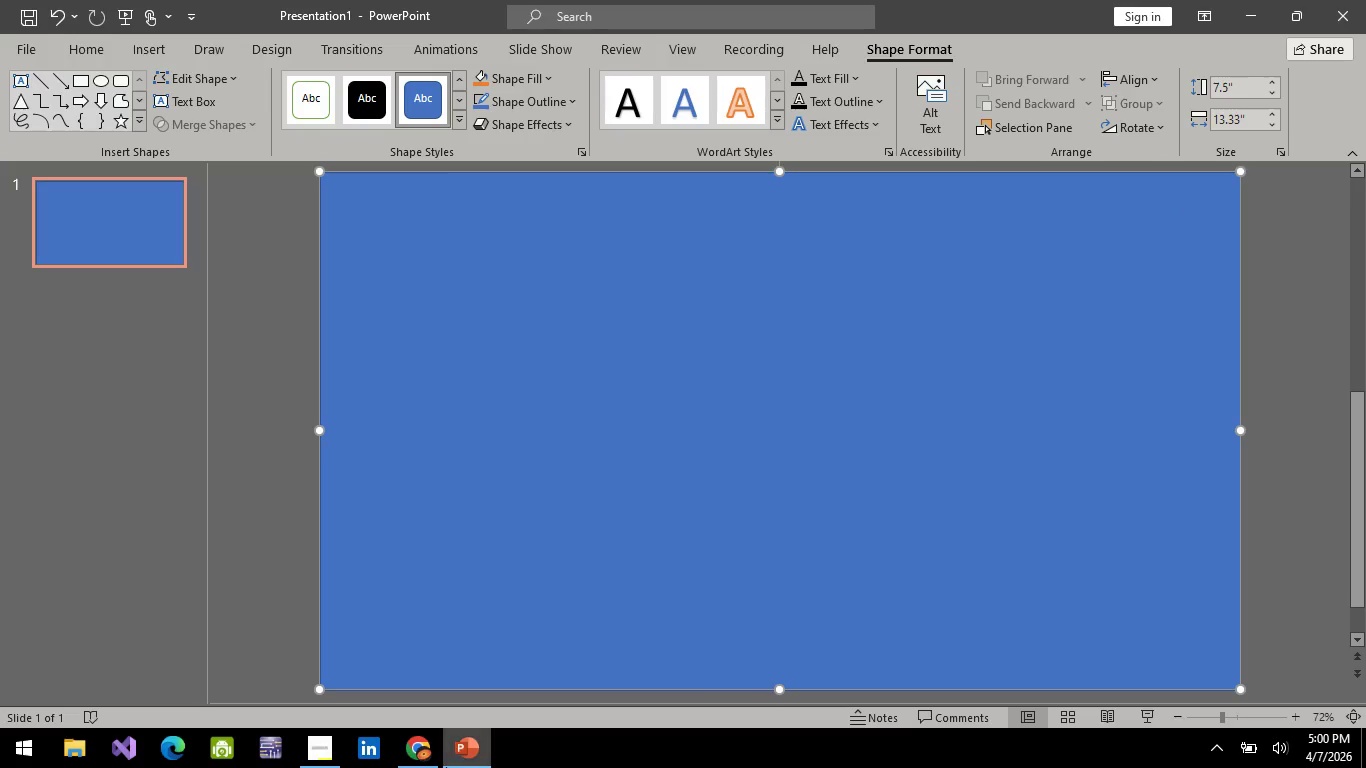 
left_click([441, 761])
 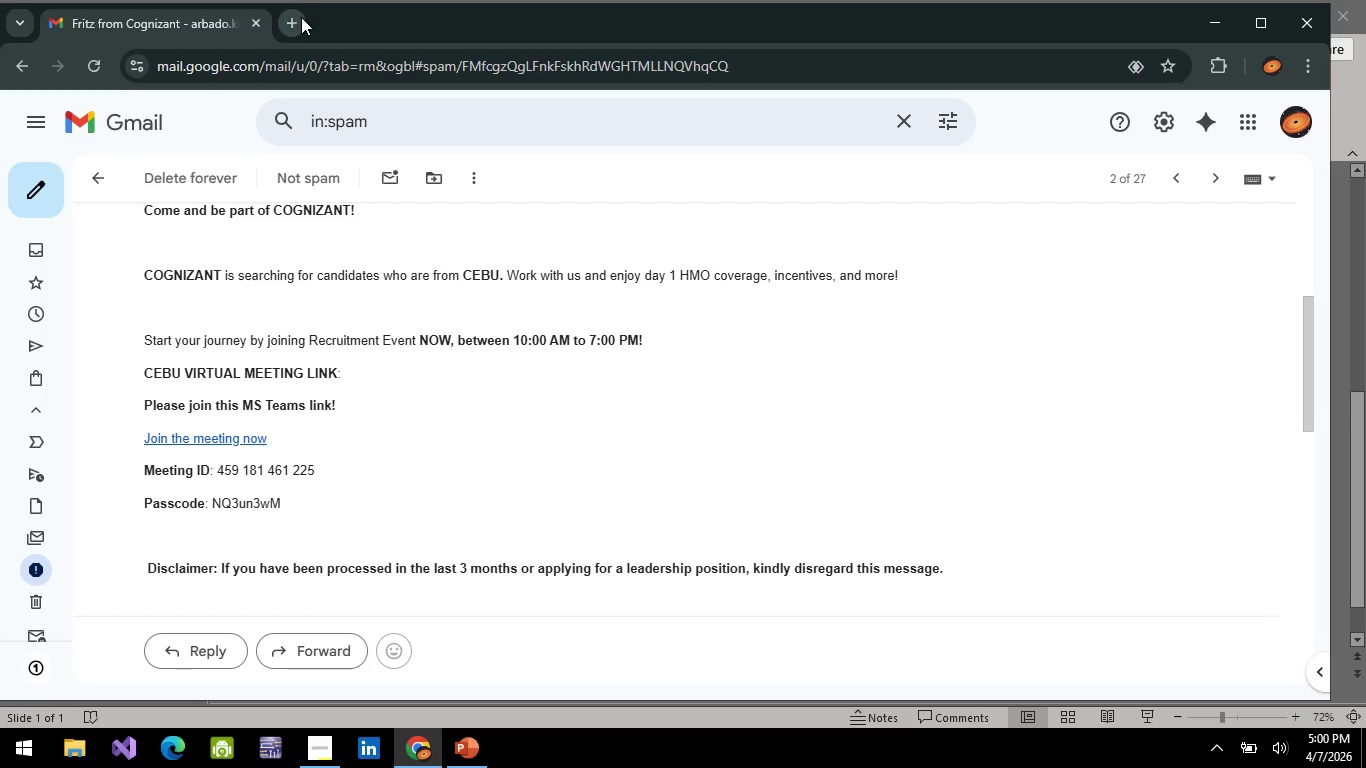 
left_click([301, 18])
 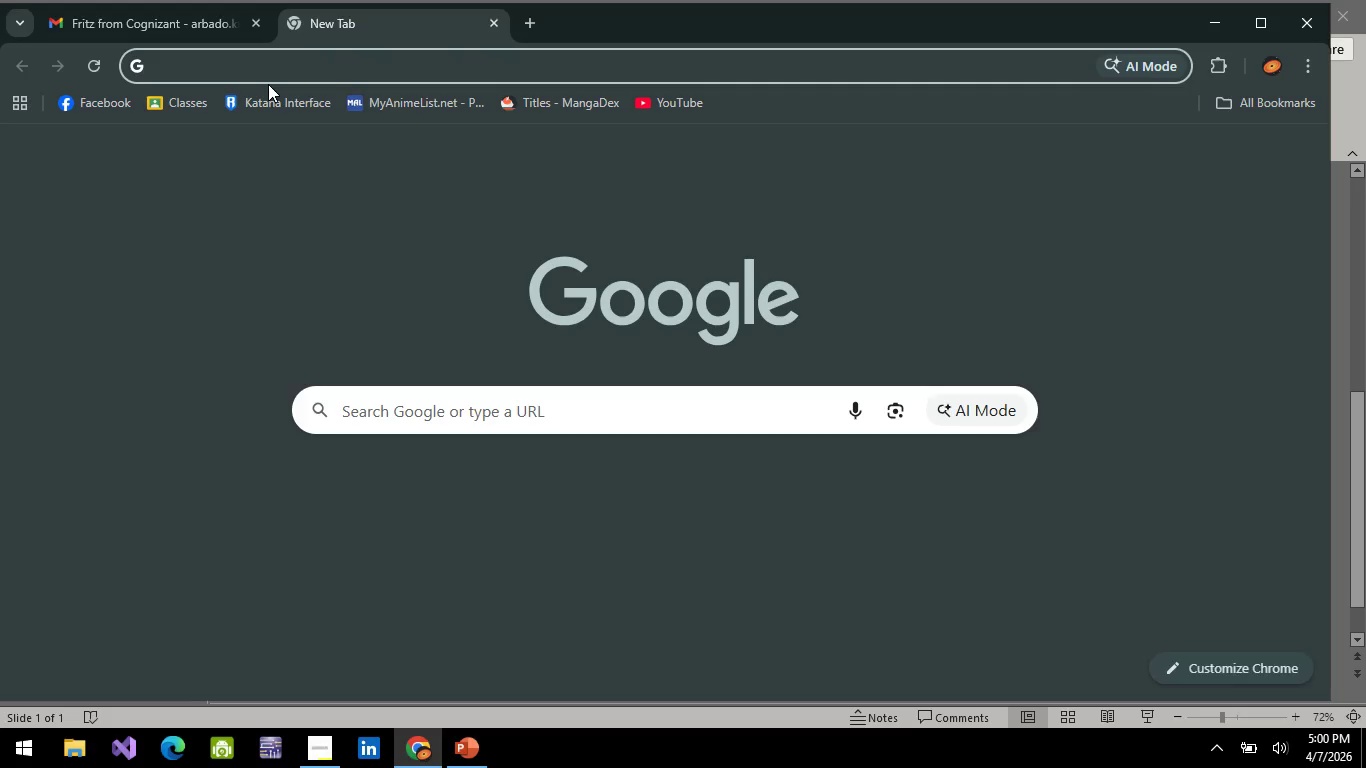 
type(how long is the diagn)
key(Backspace)
type(onal of a 7.5)
 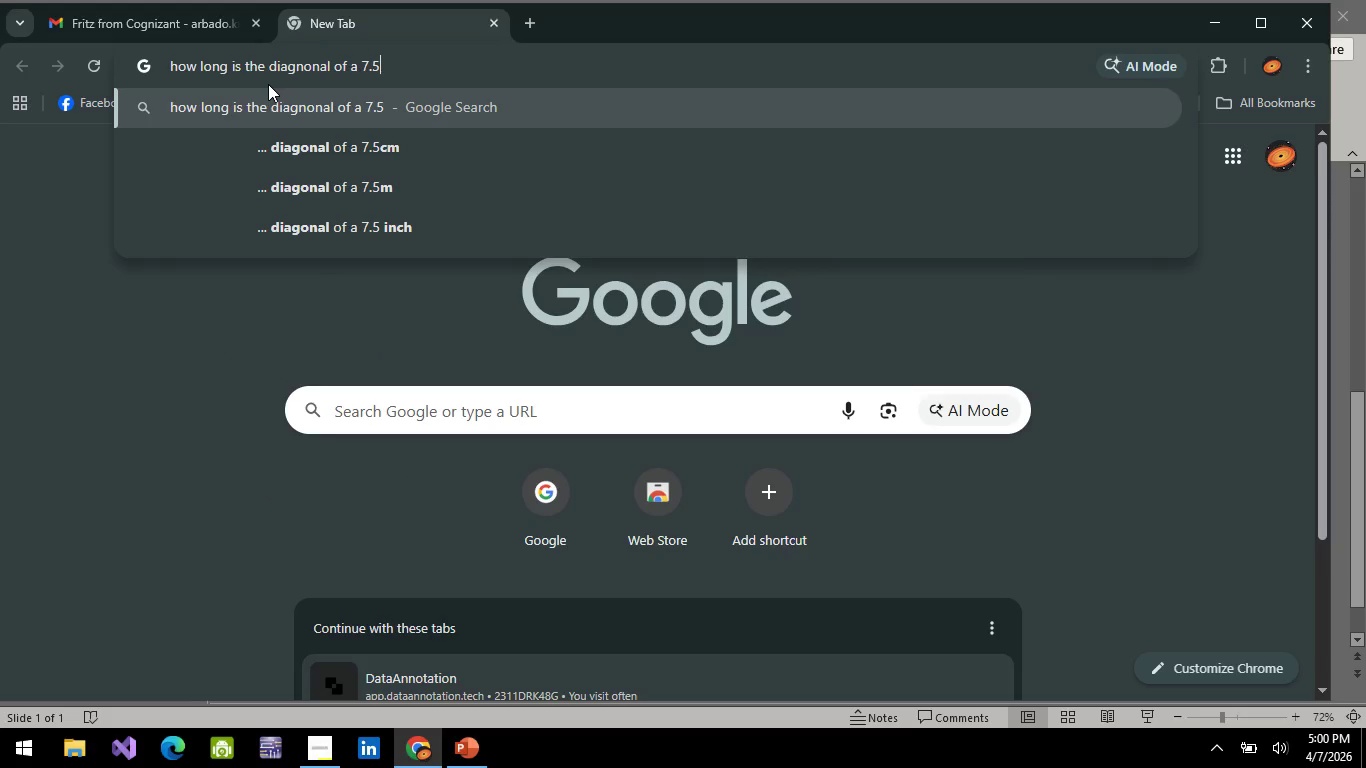 
type(" x 13.33 rectangle)
 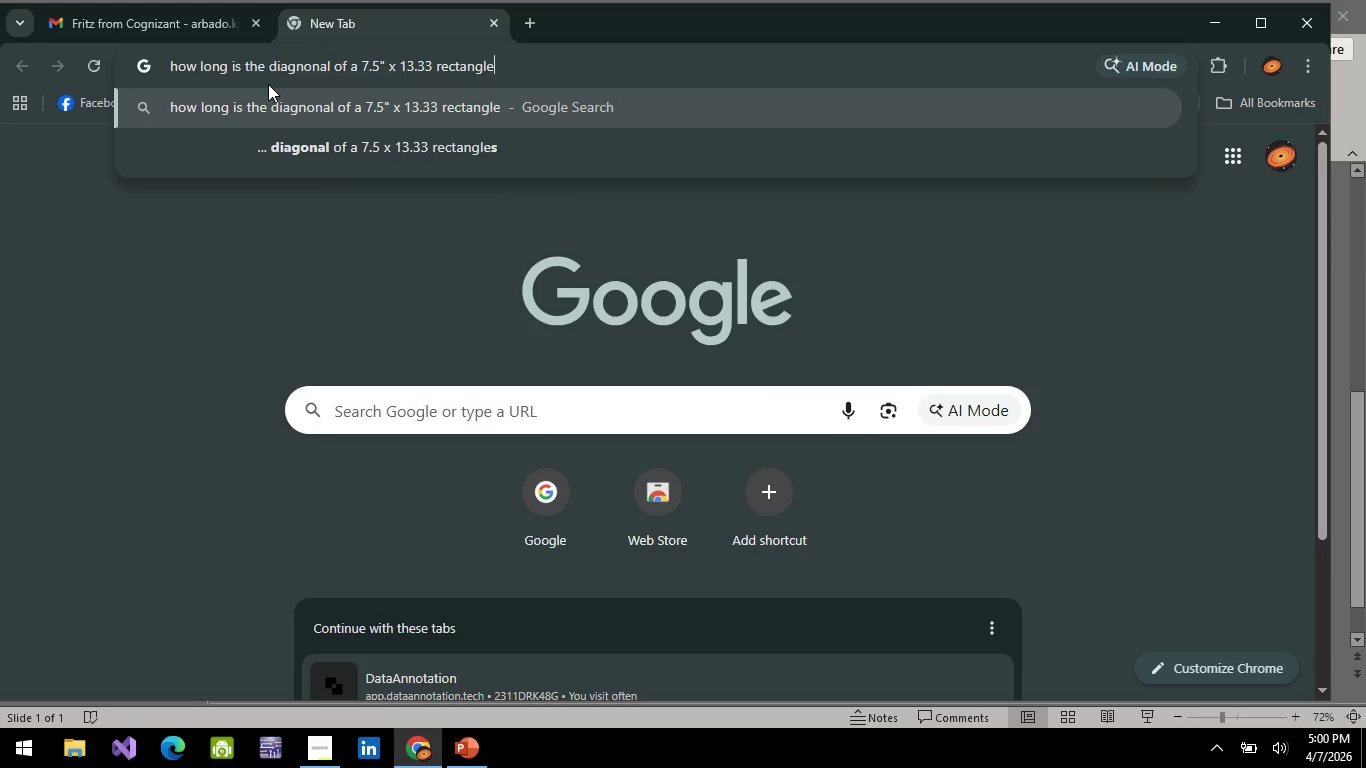 
key(Enter)
 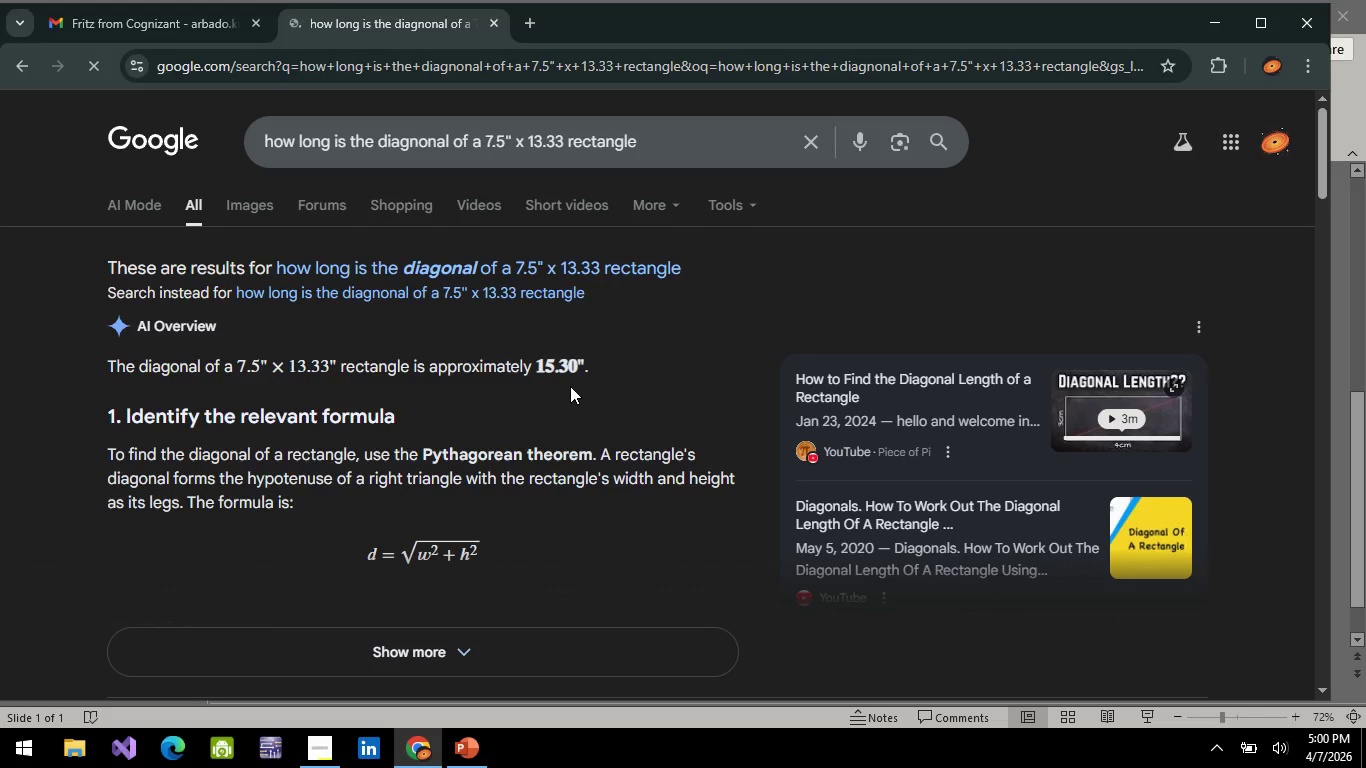 
wait(7.05)
 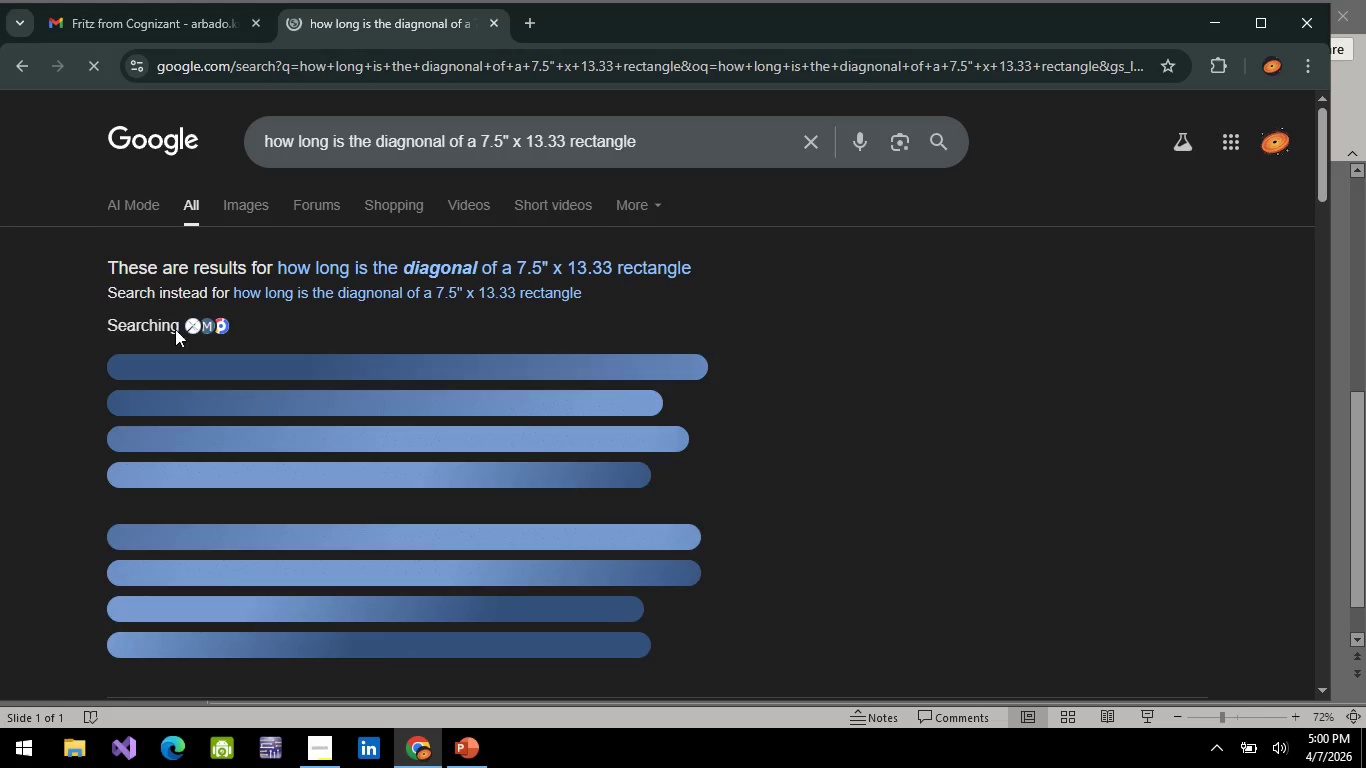 
key(Meta+MetaLeft)
 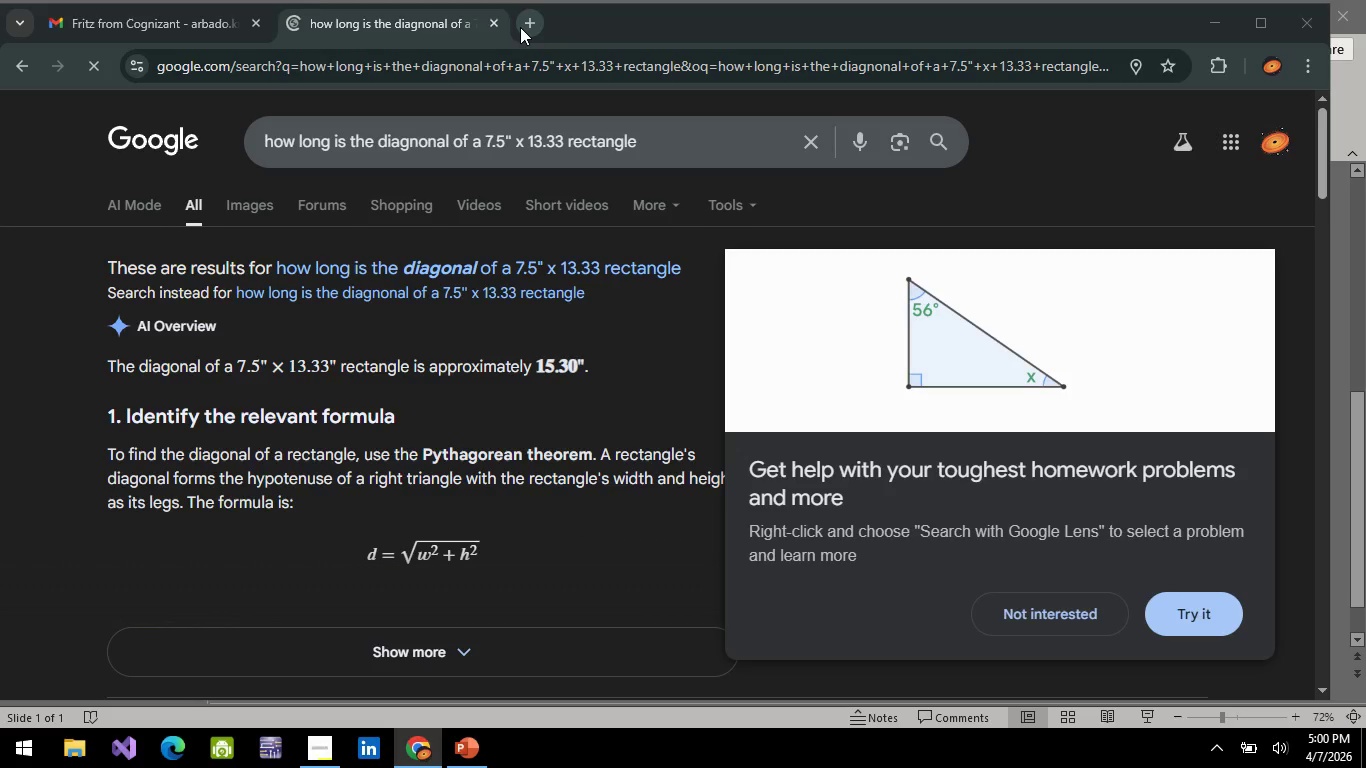 
type(cal)
 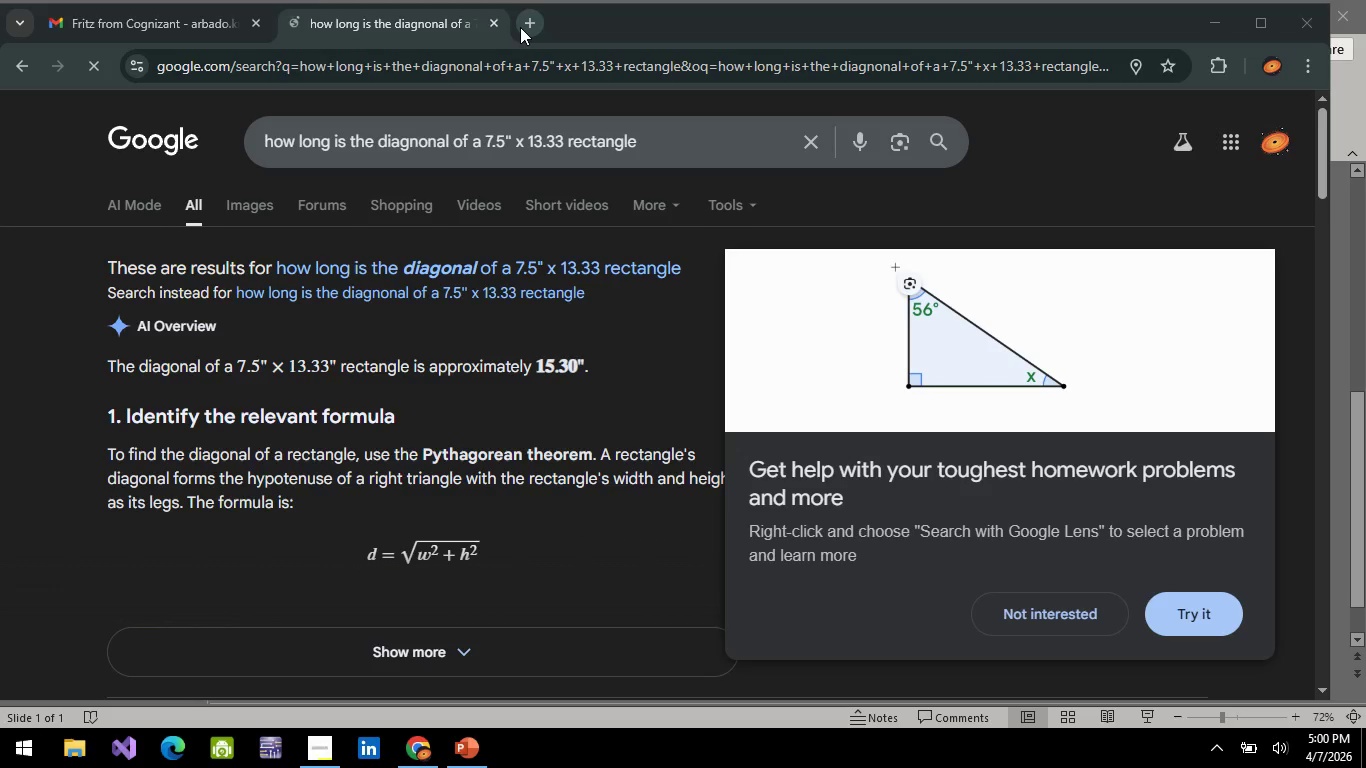 
key(Meta+MetaLeft)
 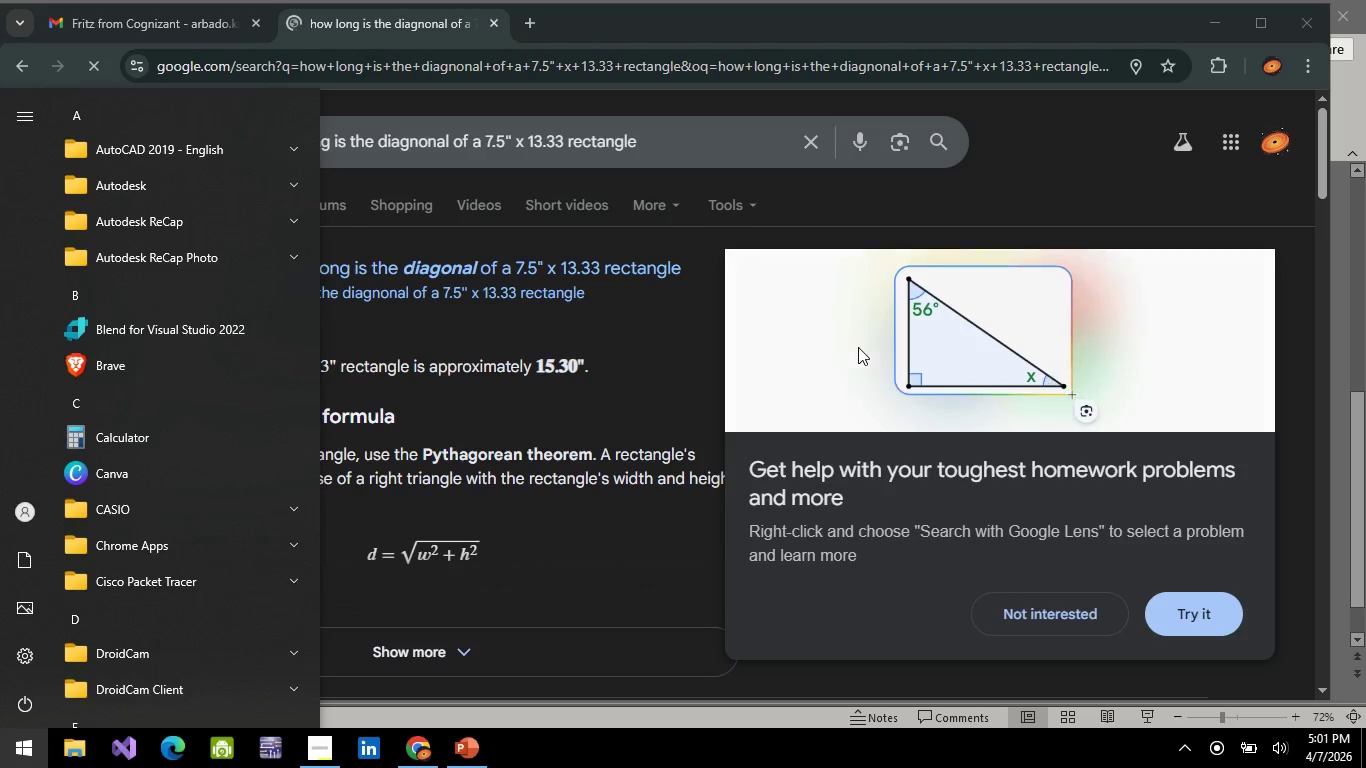 
wait(12.06)
 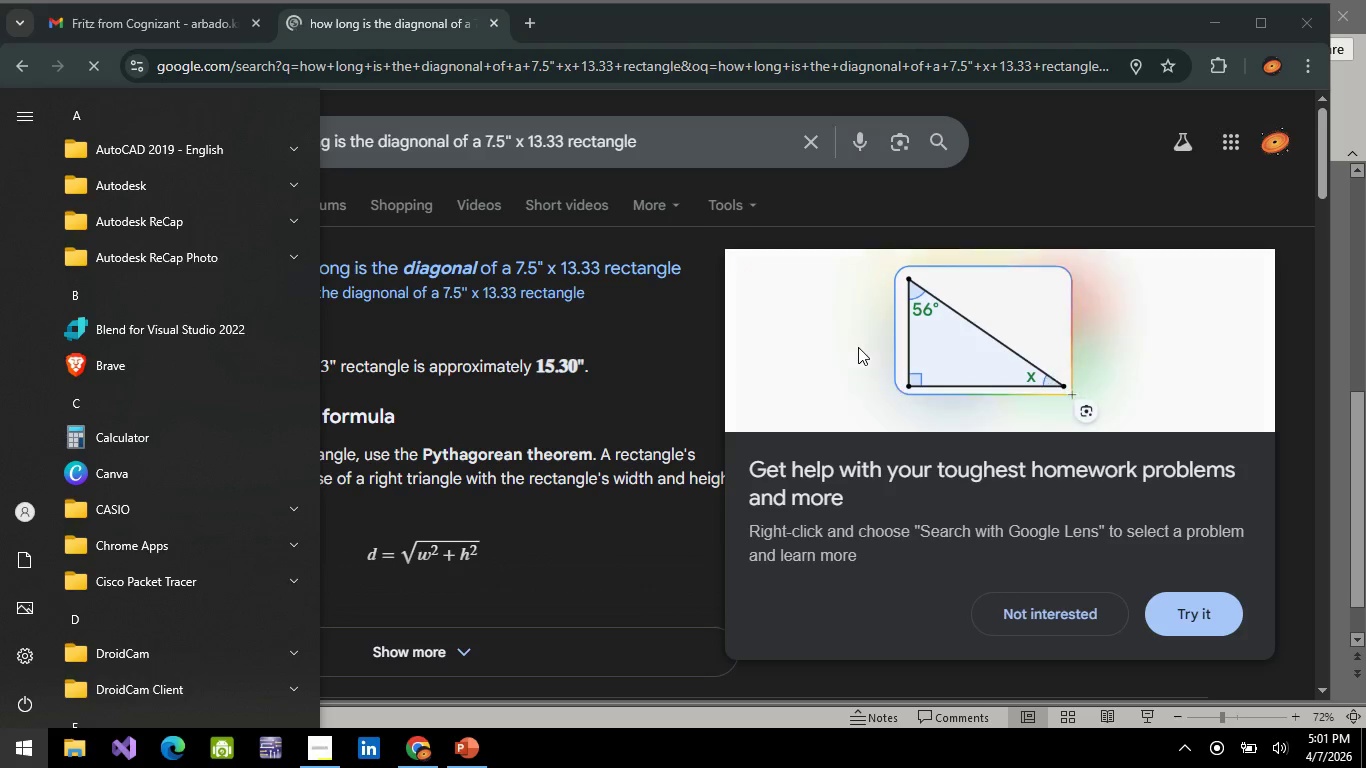 
key(Meta+MetaLeft)
 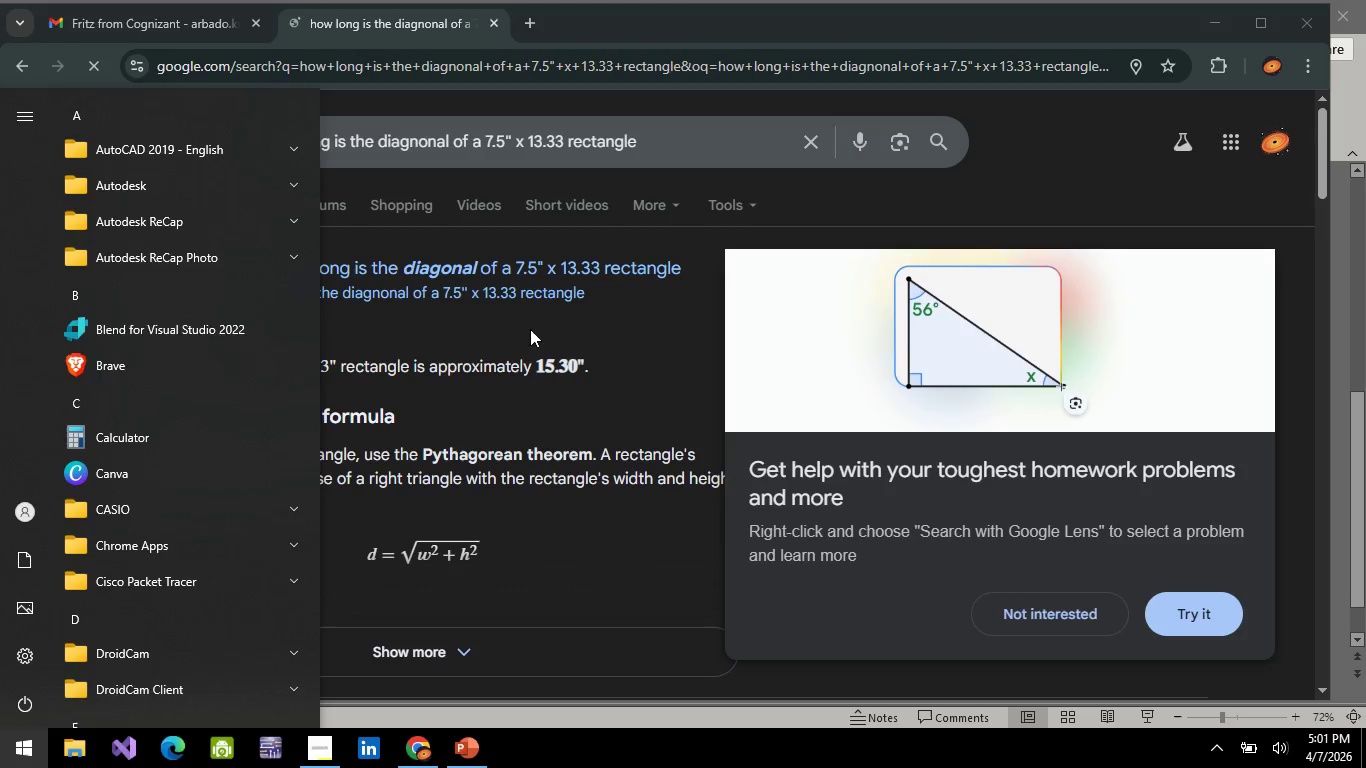 
scroll: coordinate [186, 320], scroll_direction: down, amount: 2.0
 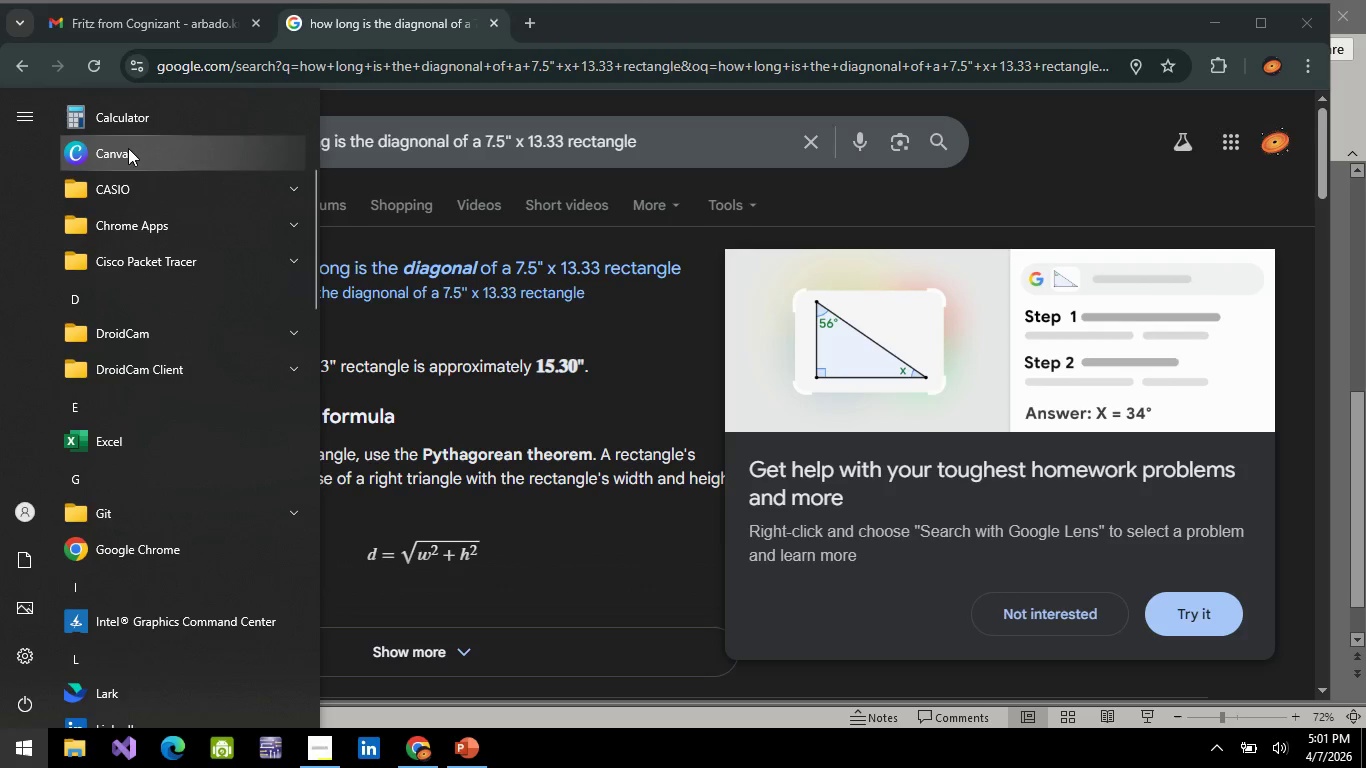 
left_click([145, 108])
 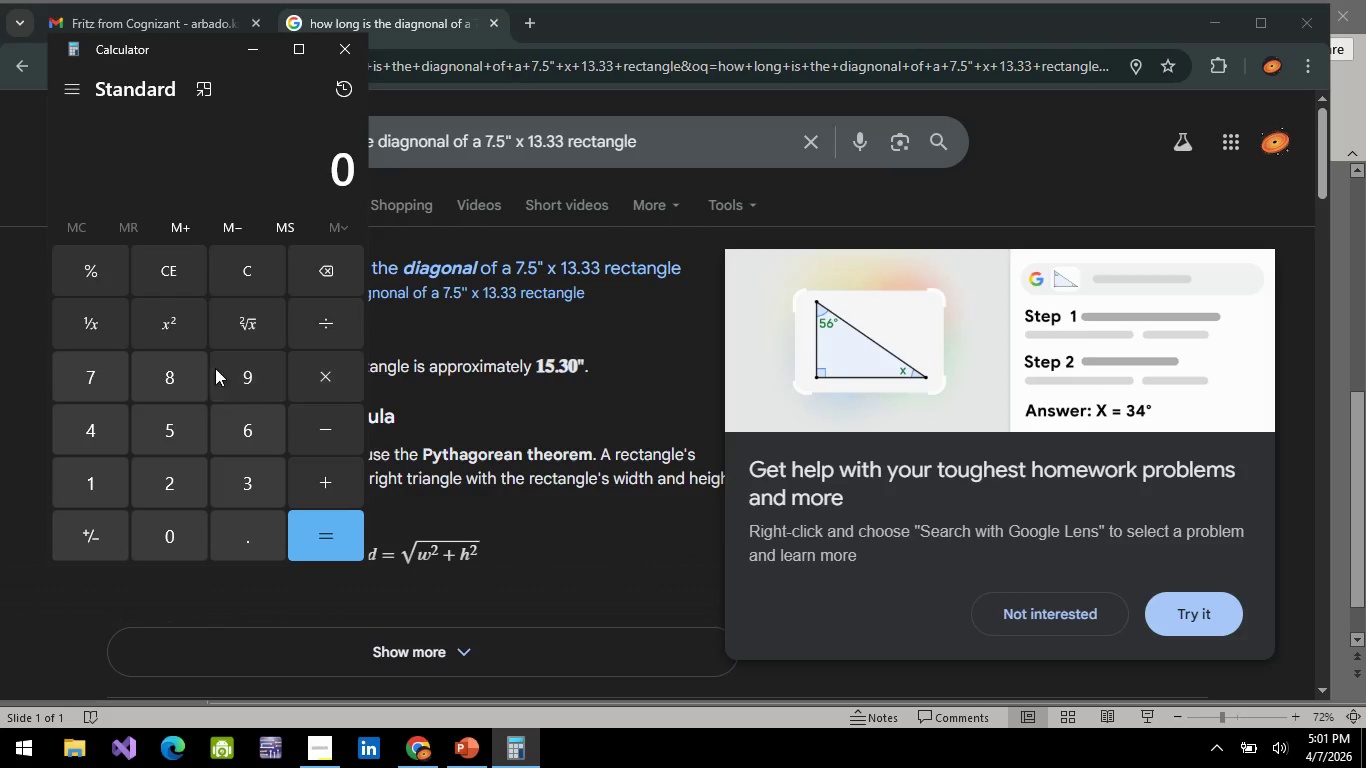 
wait(11.01)
 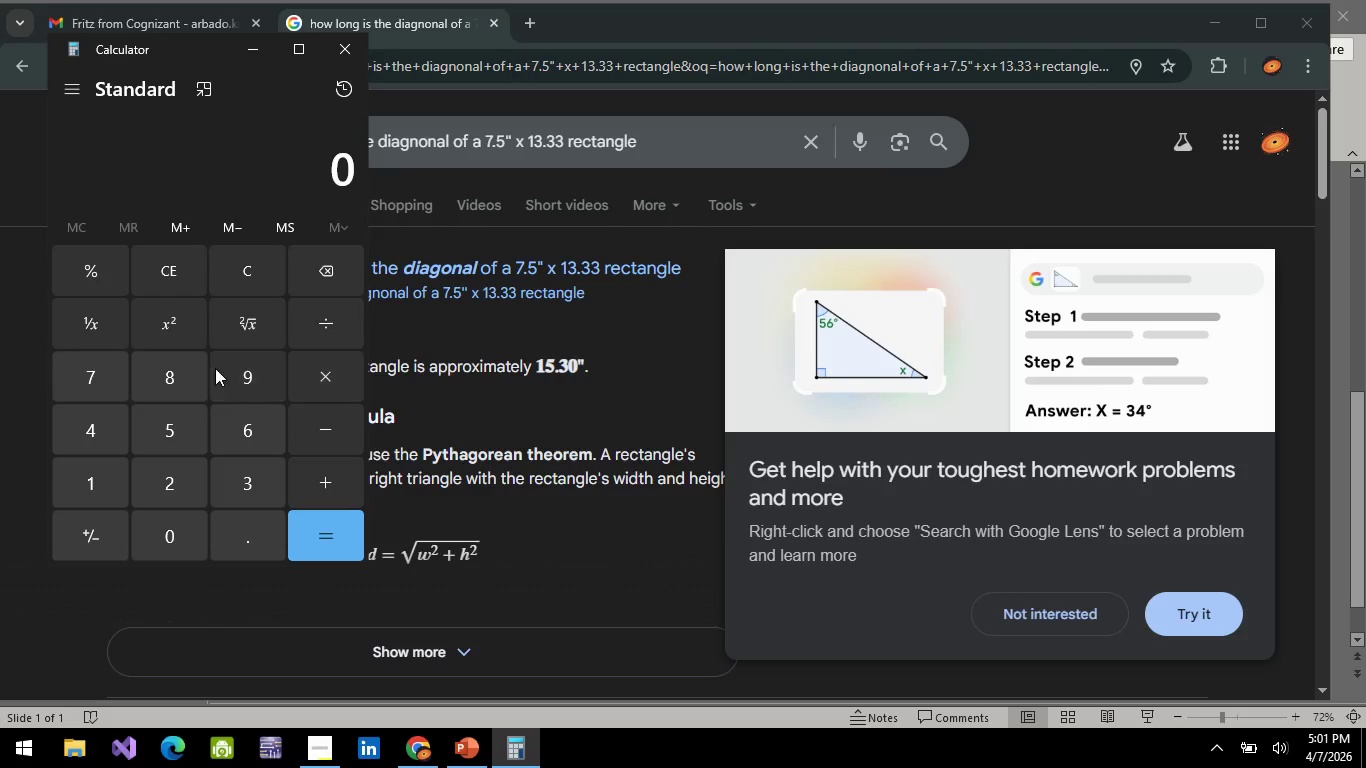 
left_click([250, 336])
 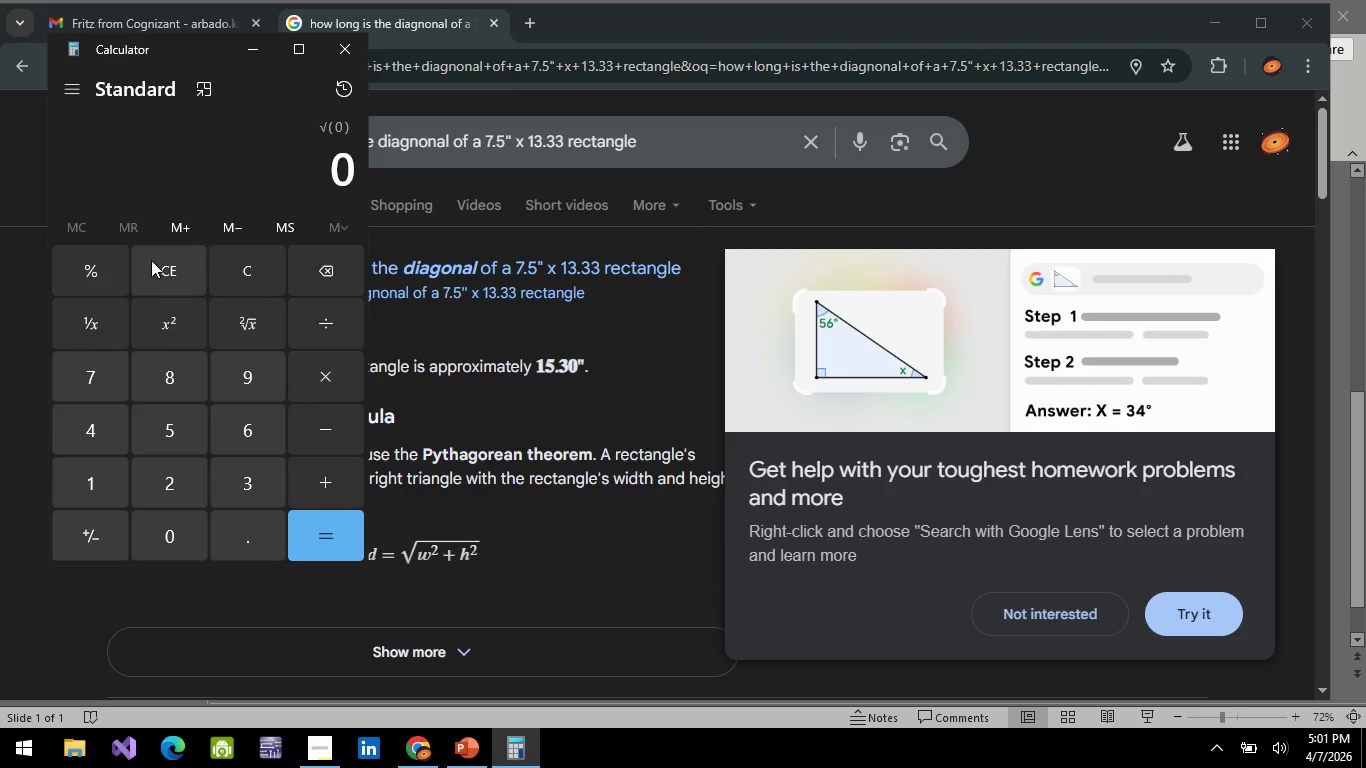 
wait(7.44)
 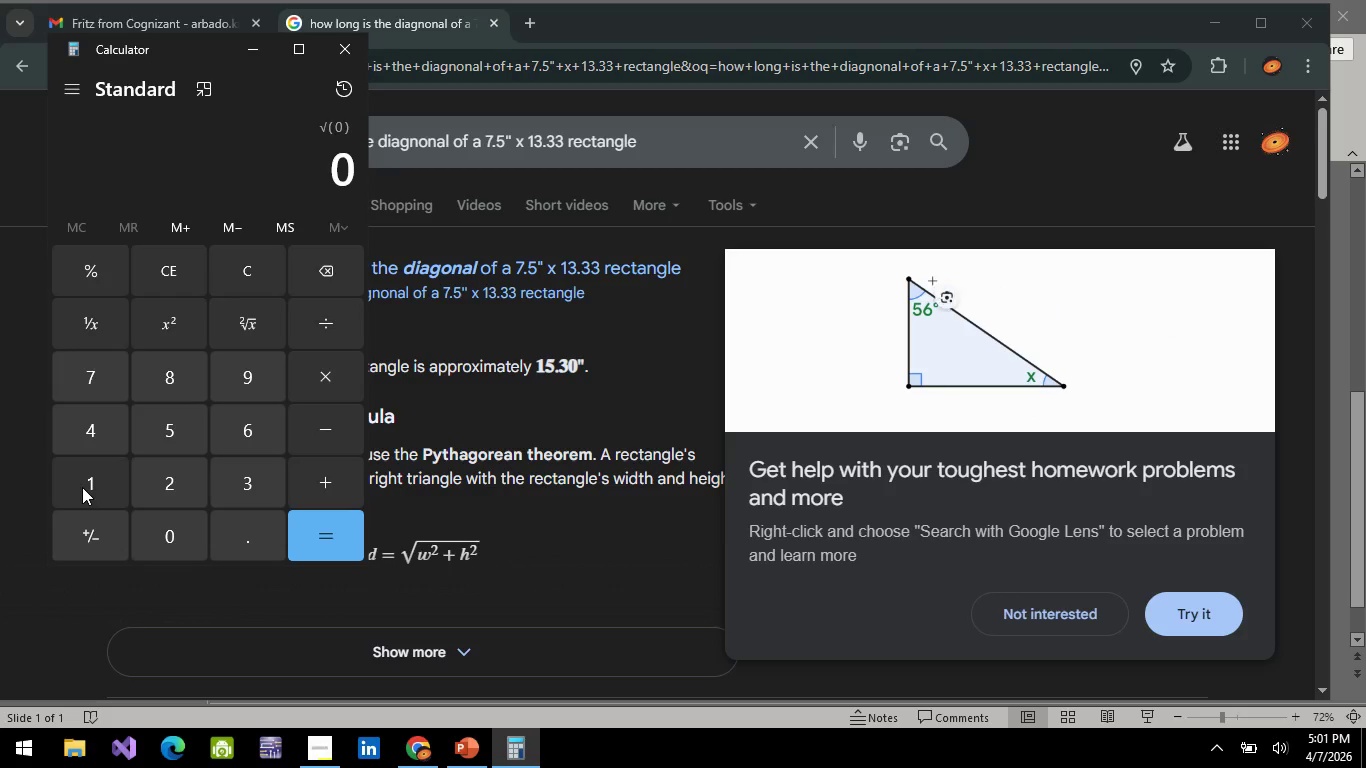 
left_click([87, 484])
 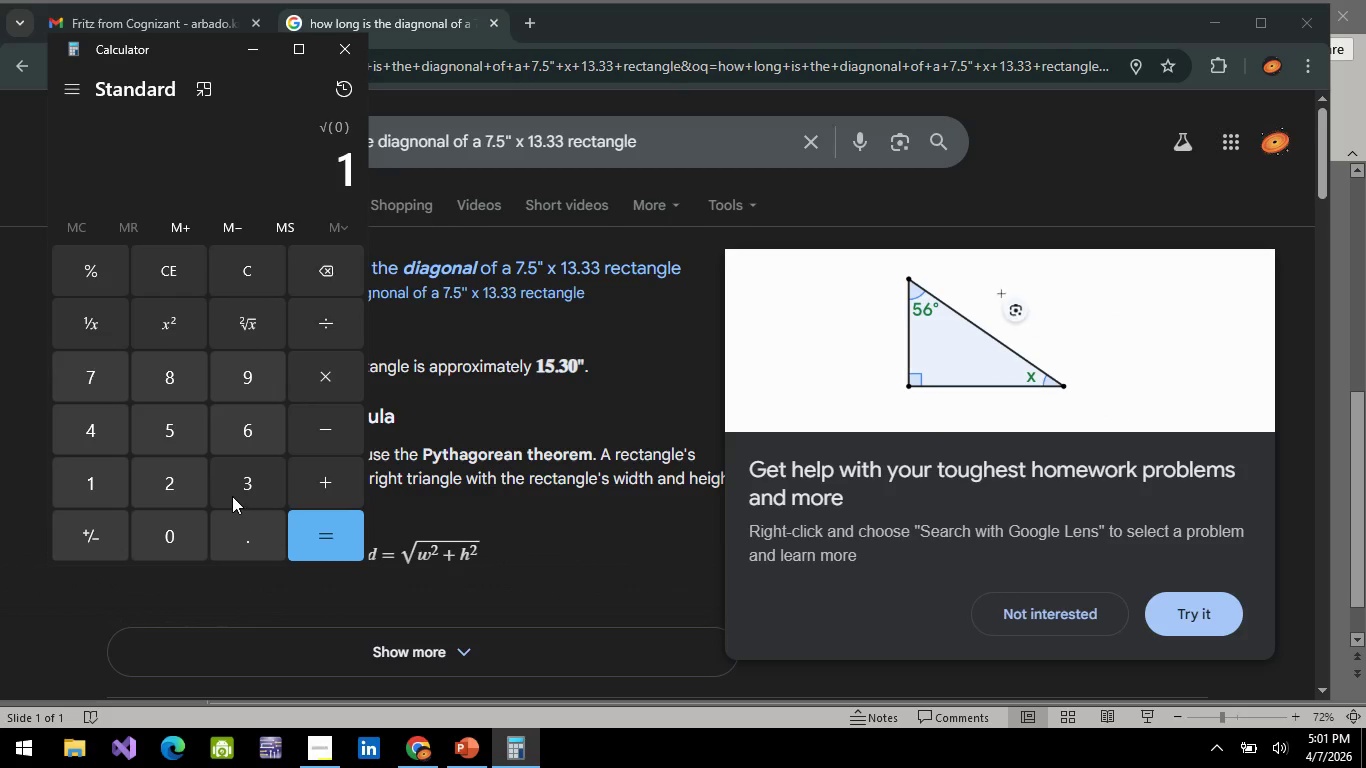 
double_click([232, 496])
 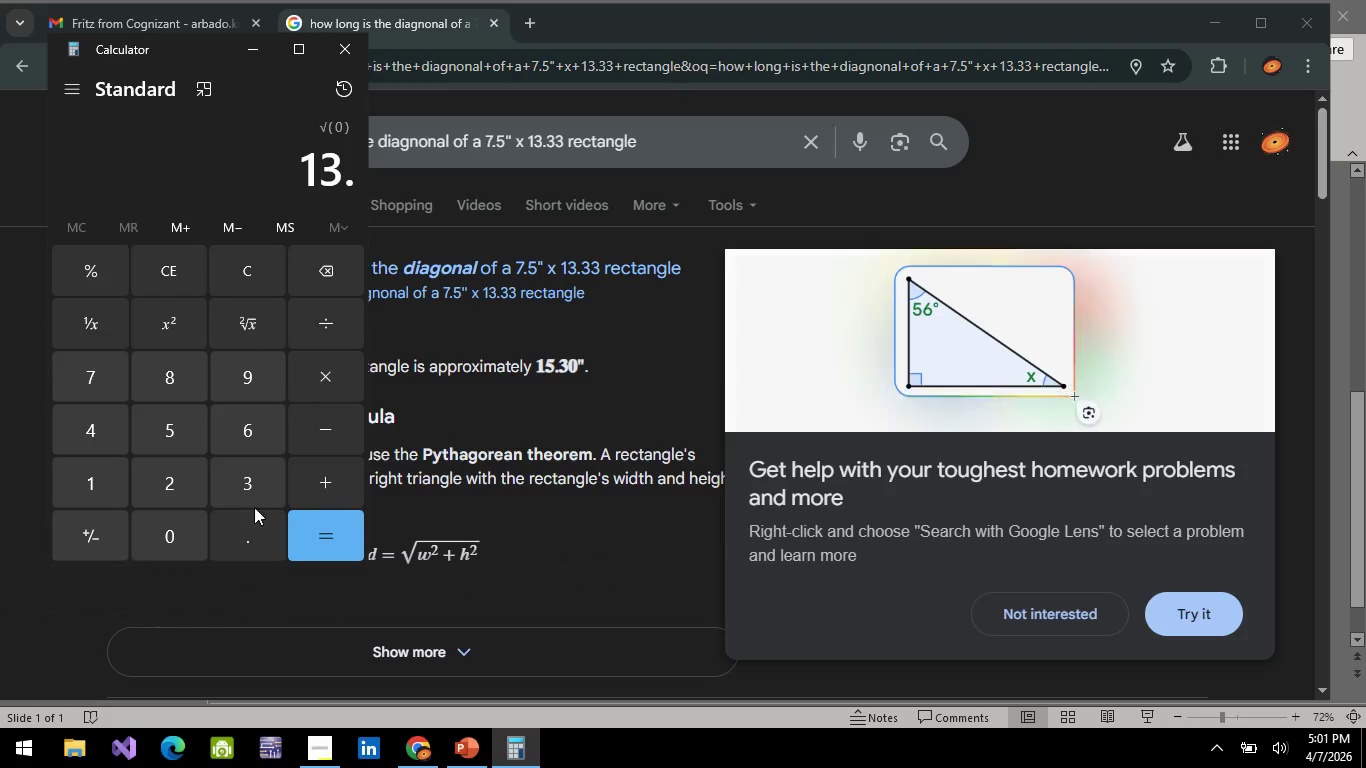 
double_click([255, 480])
 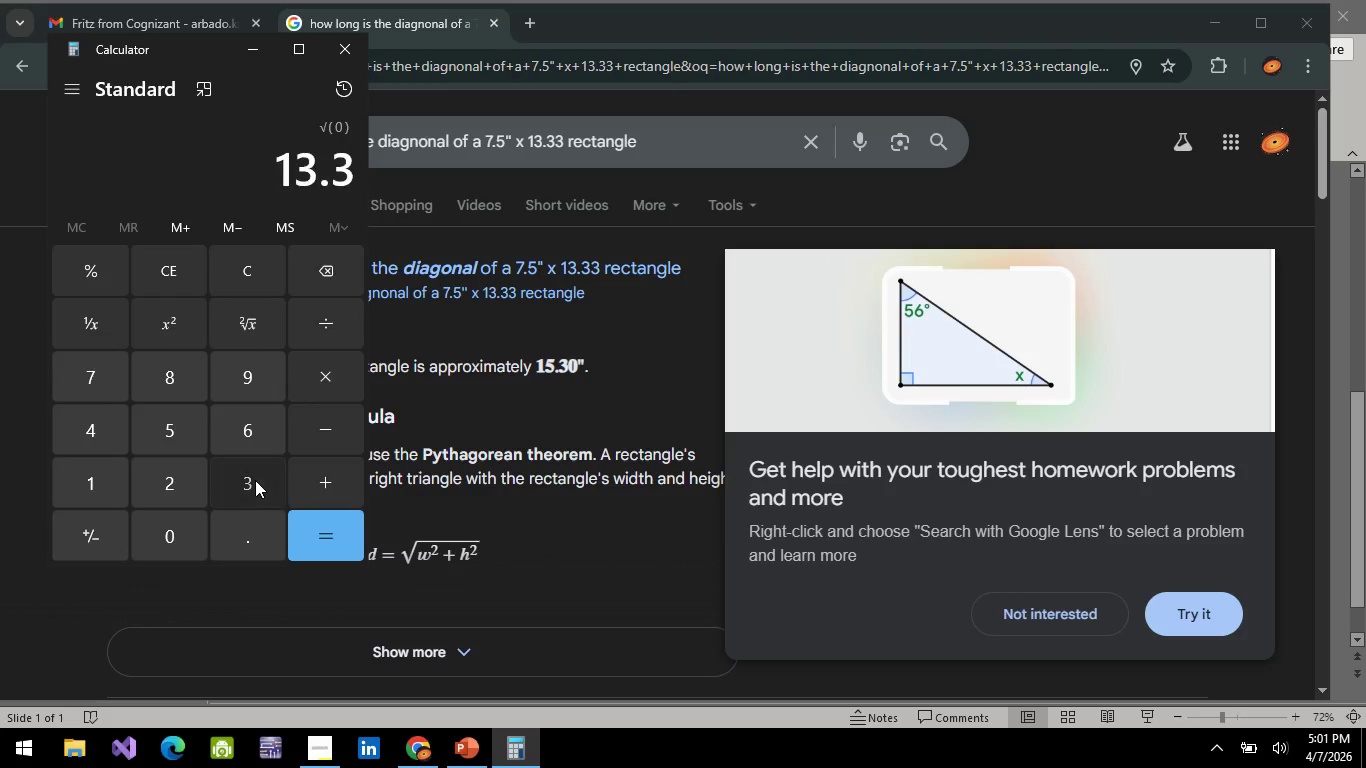 
triple_click([255, 480])
 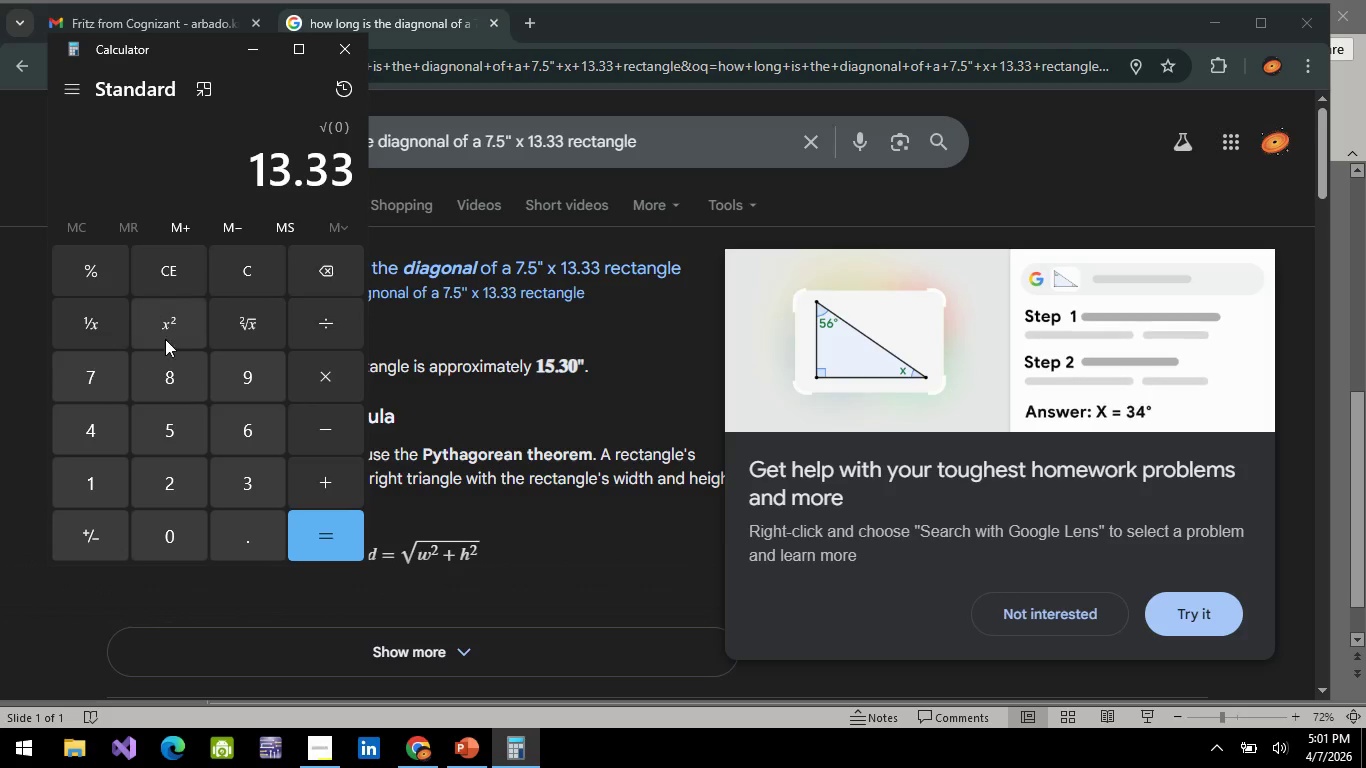 
left_click([166, 331])
 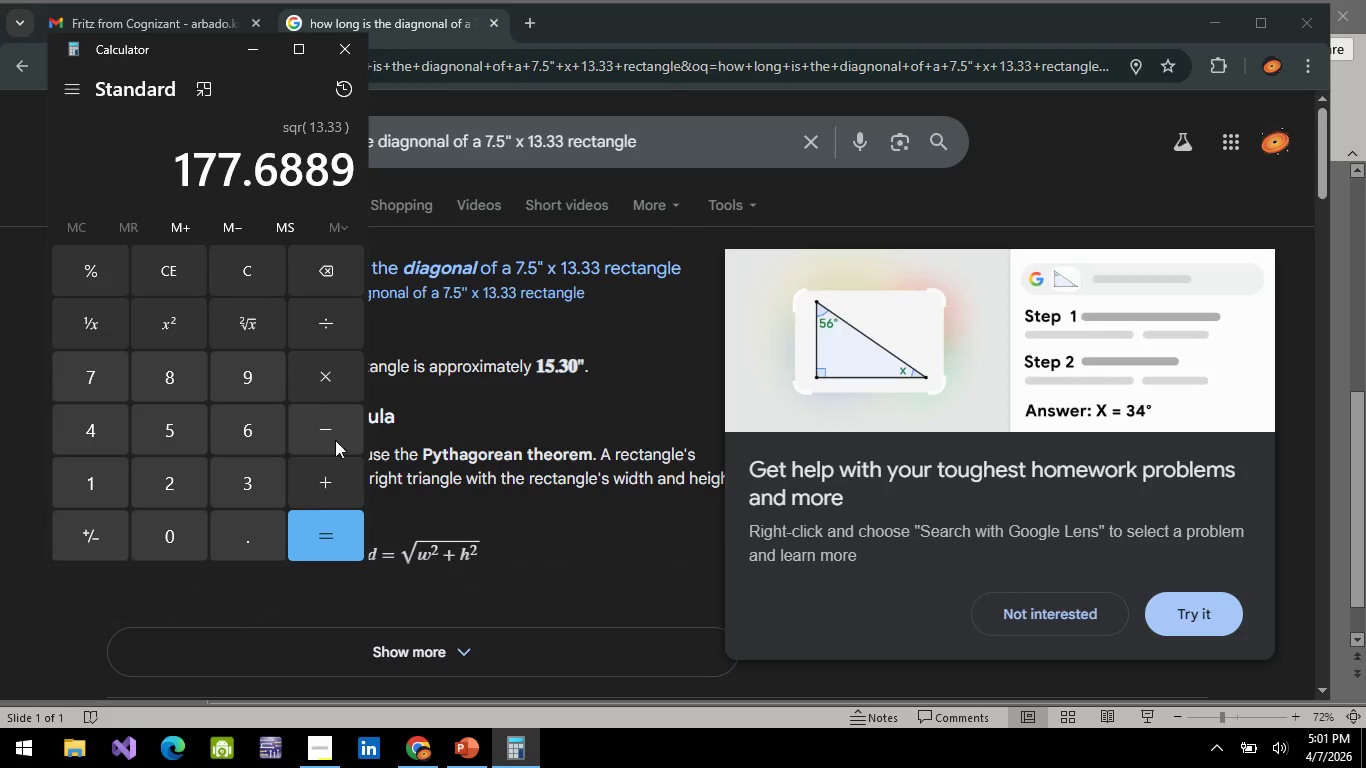 
left_click([327, 493])
 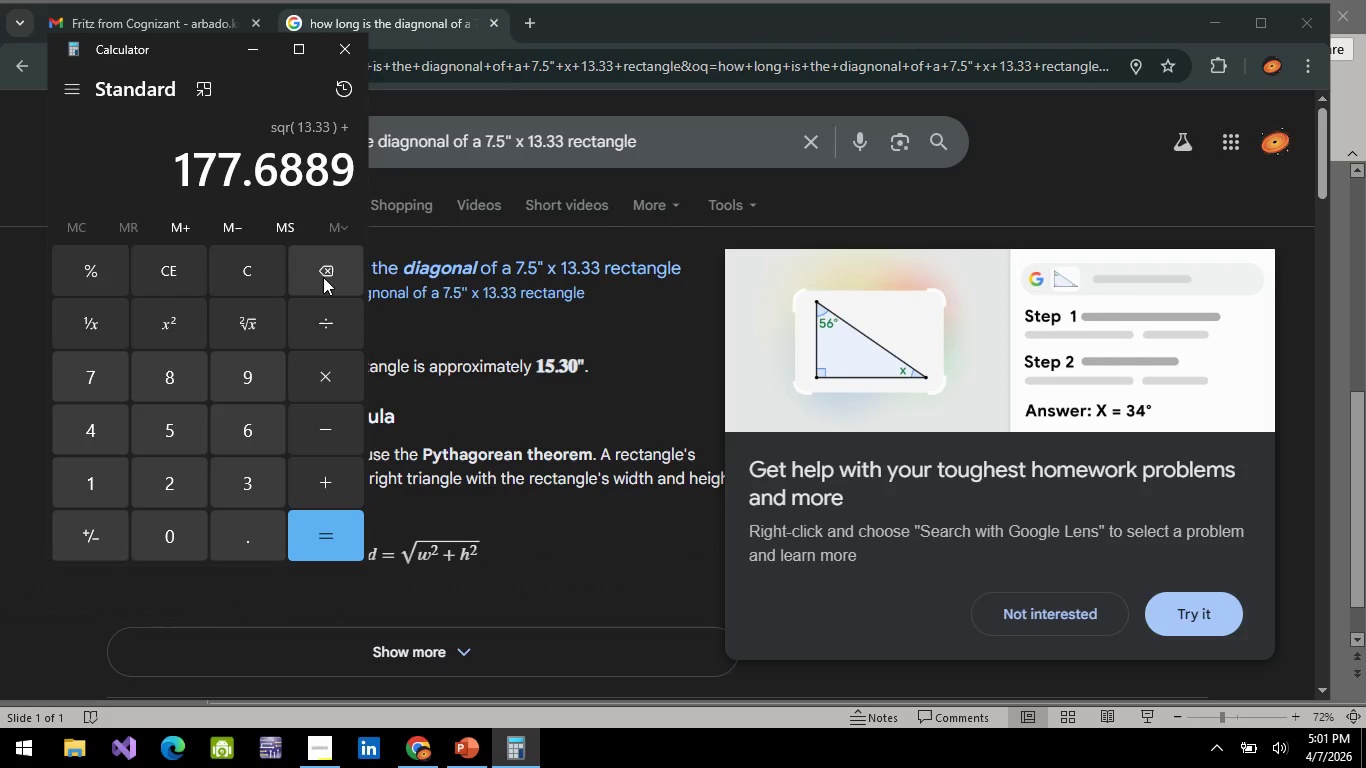 
wait(6.09)
 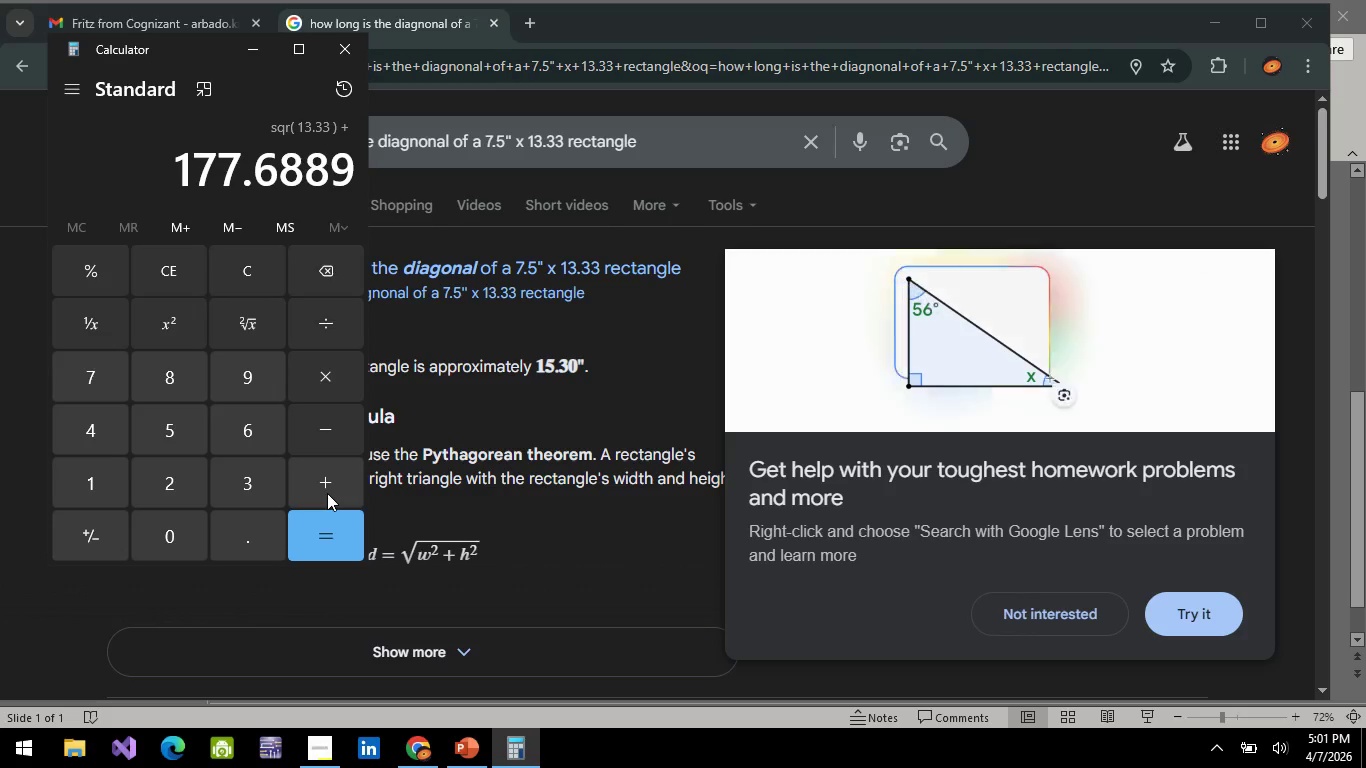 
double_click([323, 277])
 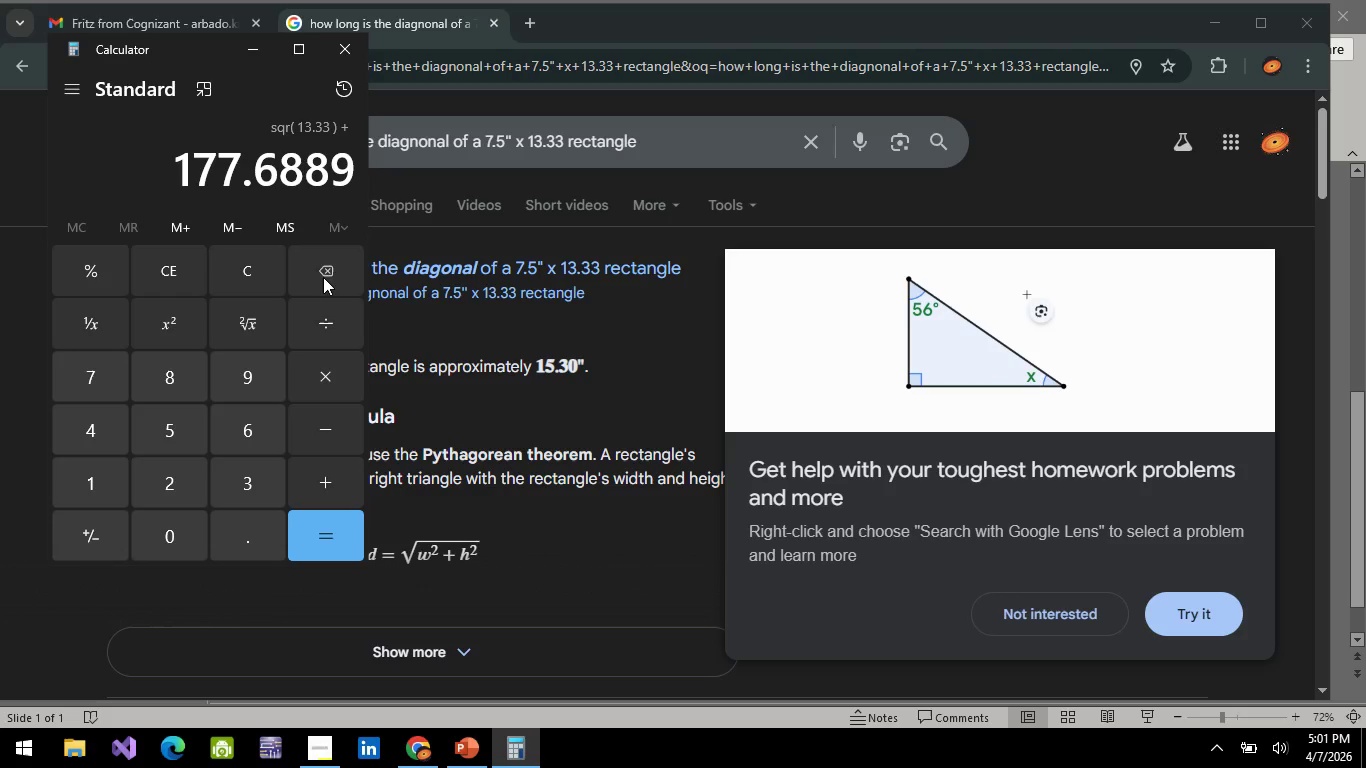 
triple_click([323, 277])
 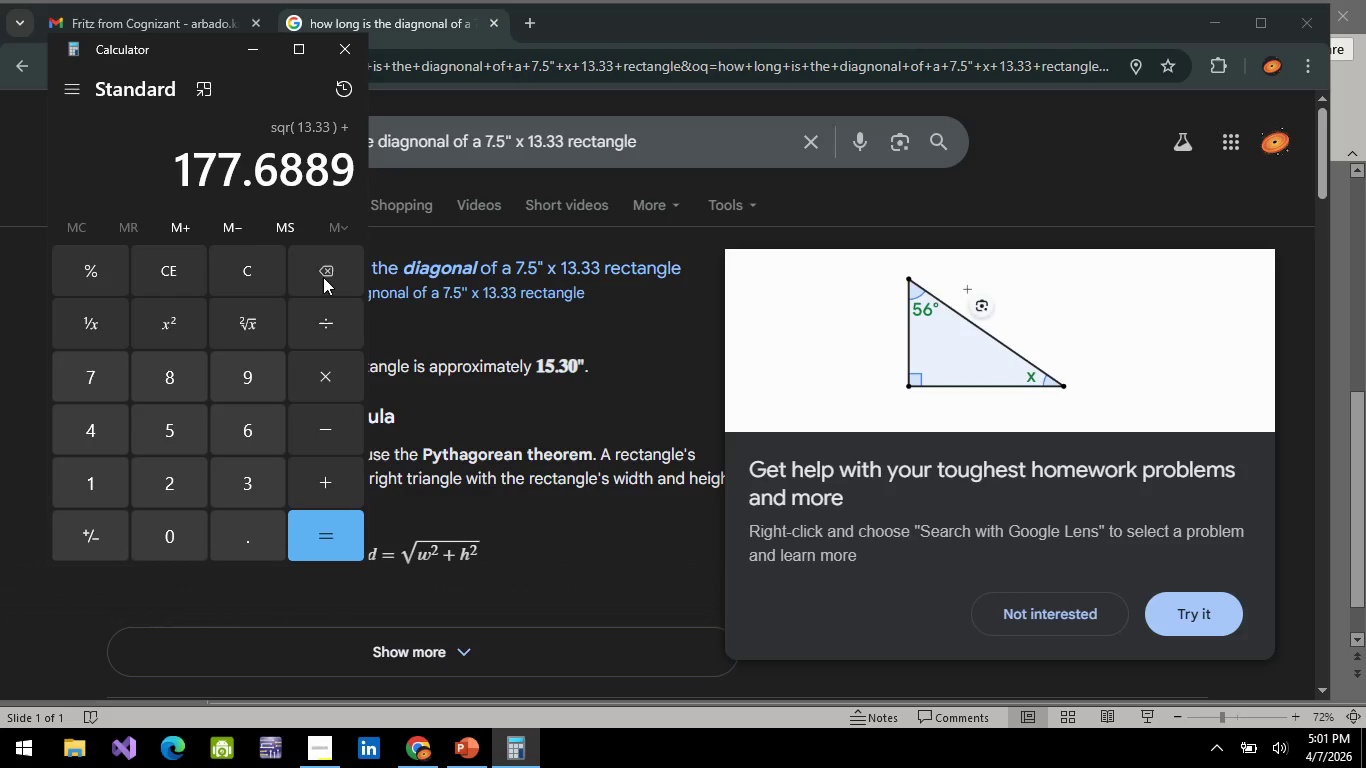 
triple_click([323, 277])
 